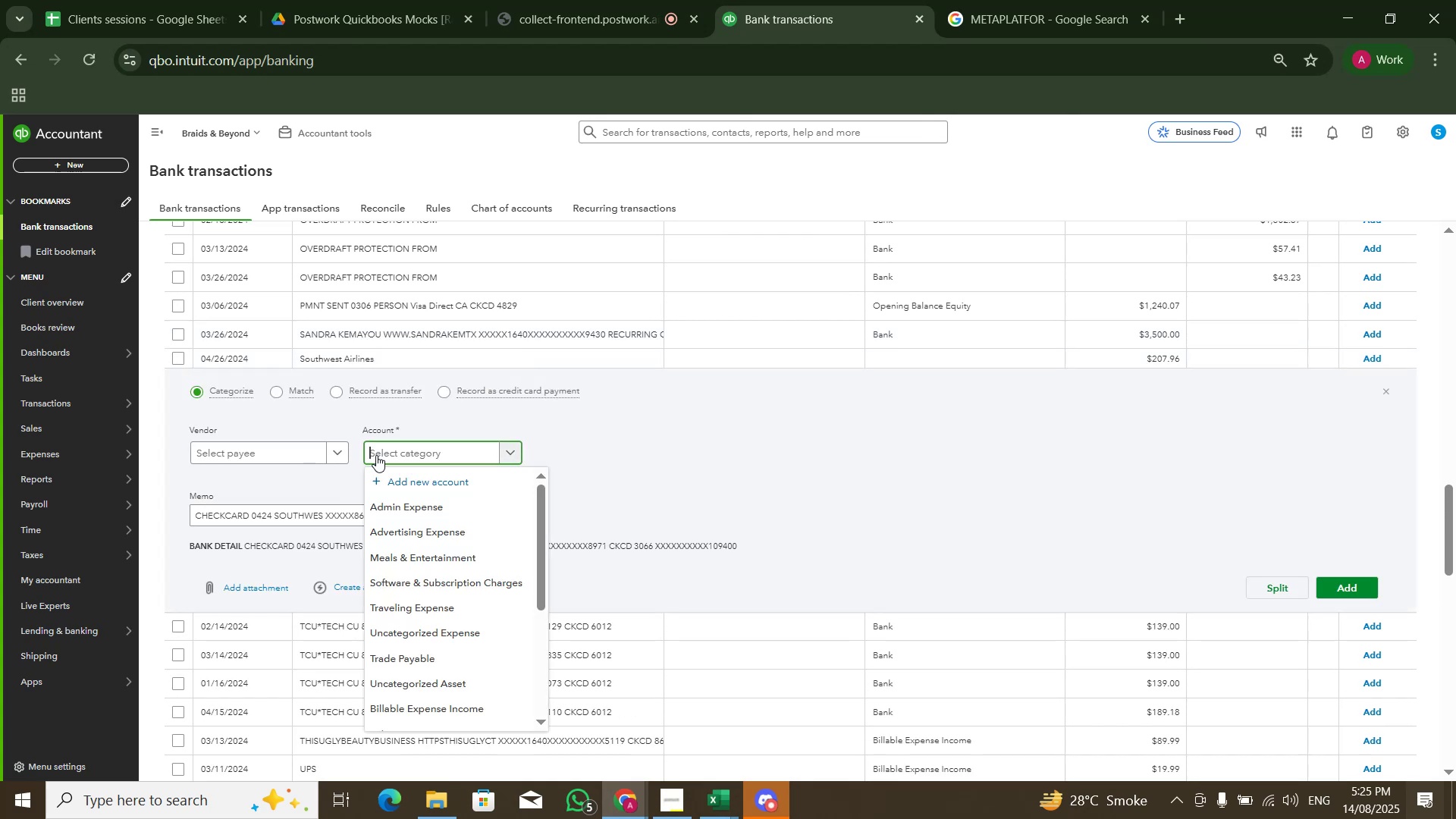 
type(trav)
 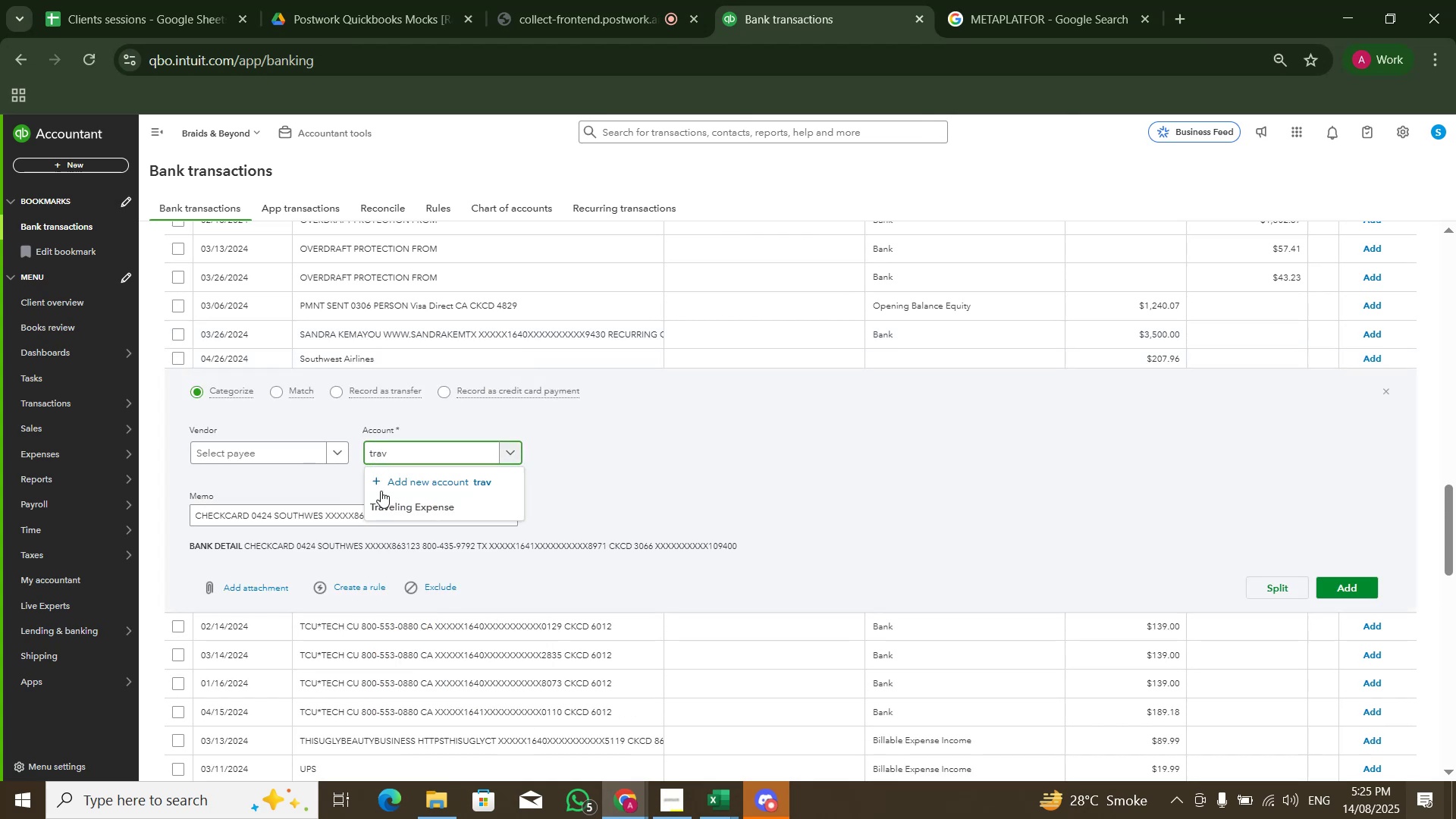 
left_click([397, 513])
 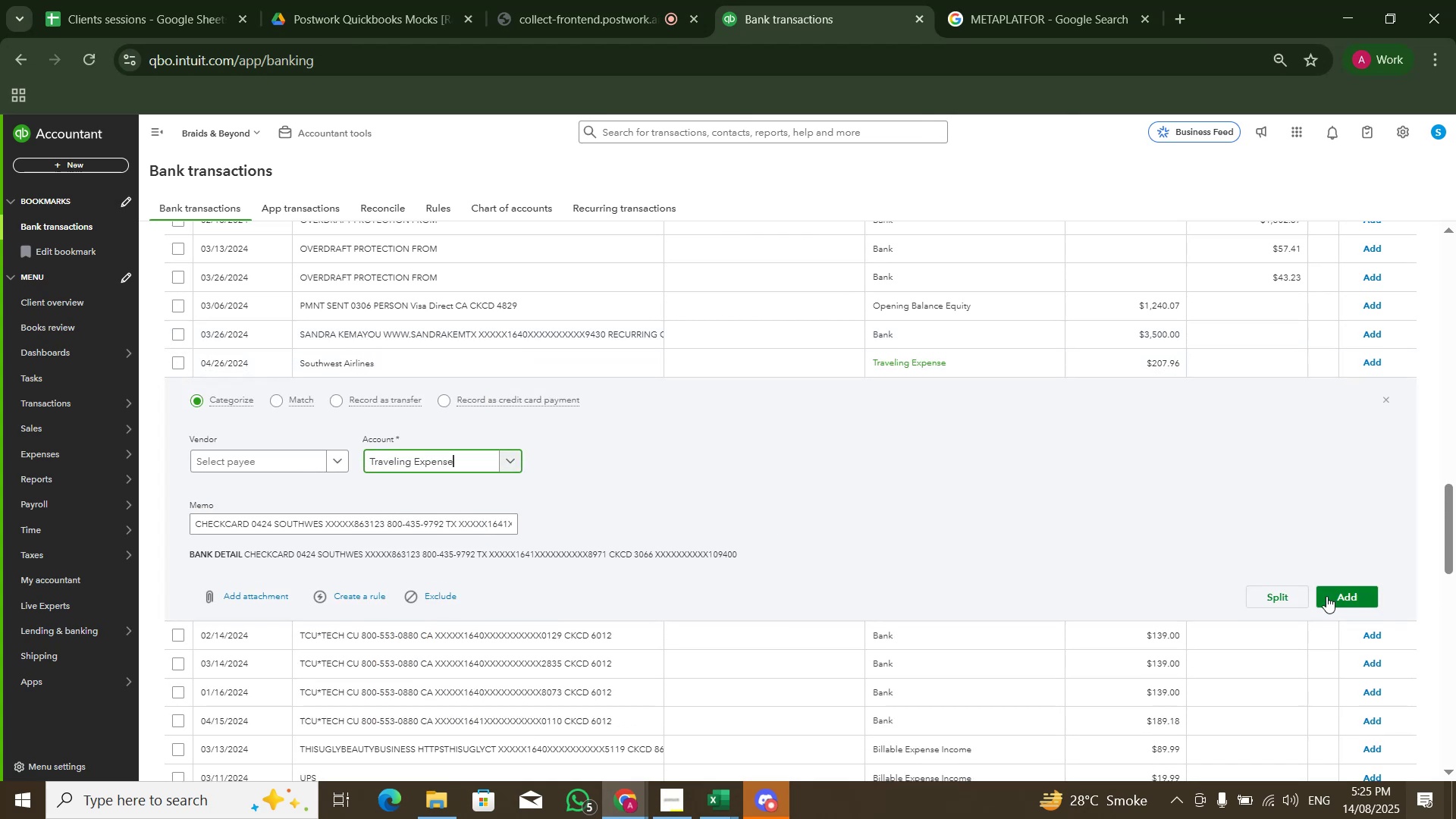 
left_click([1329, 594])
 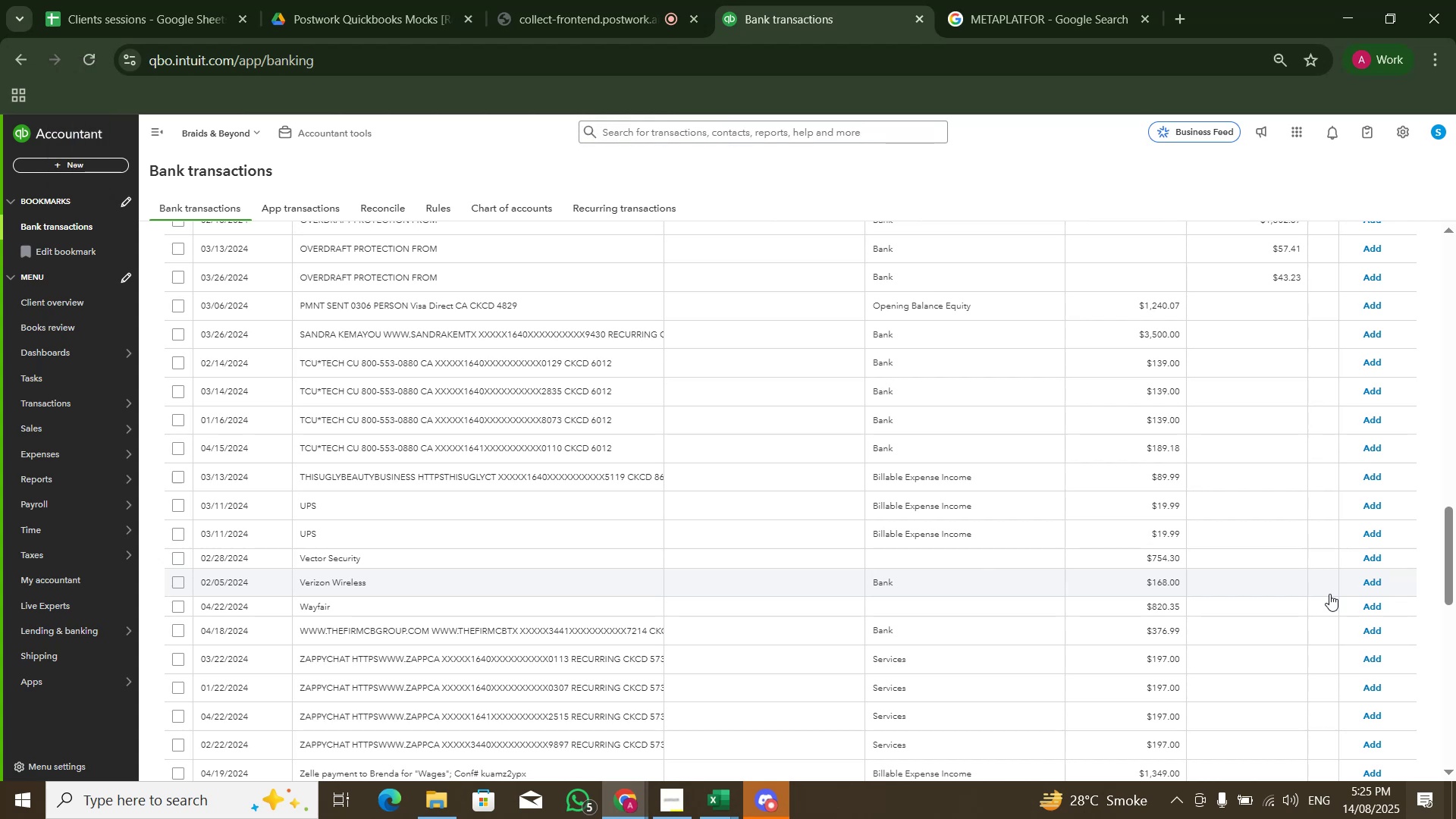 
wait(18.83)
 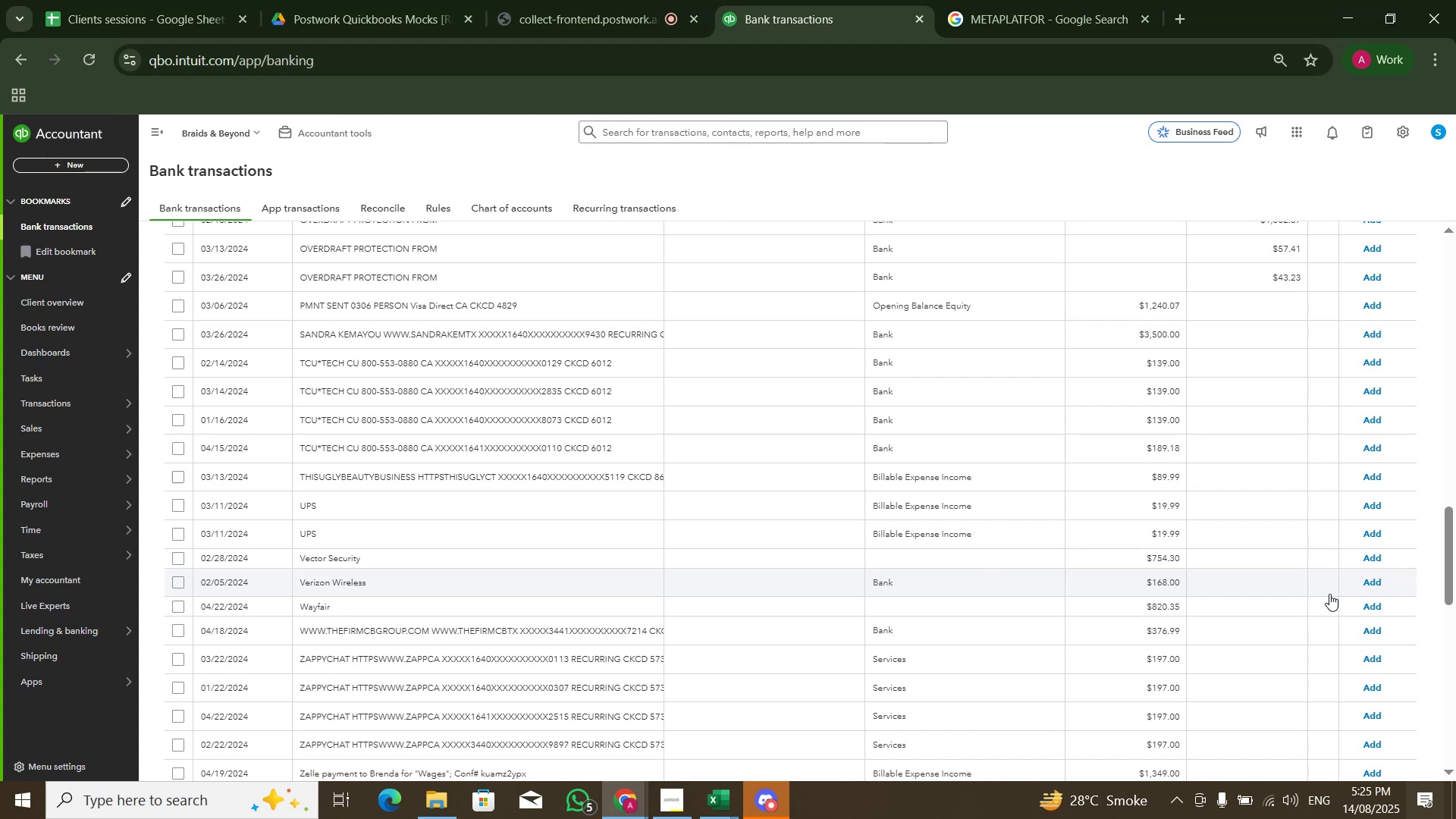 
left_click([480, 492])
 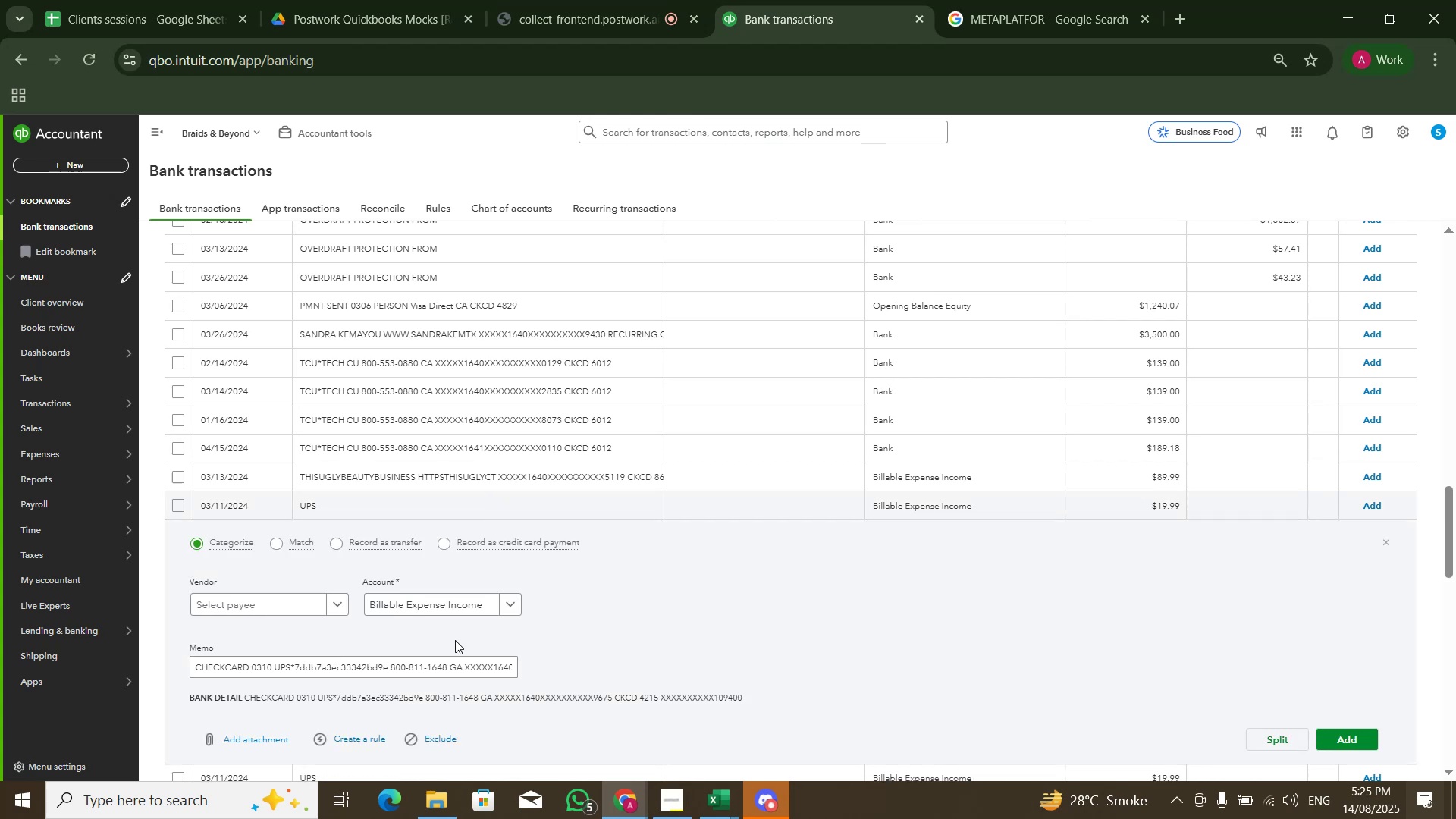 
left_click([465, 612])
 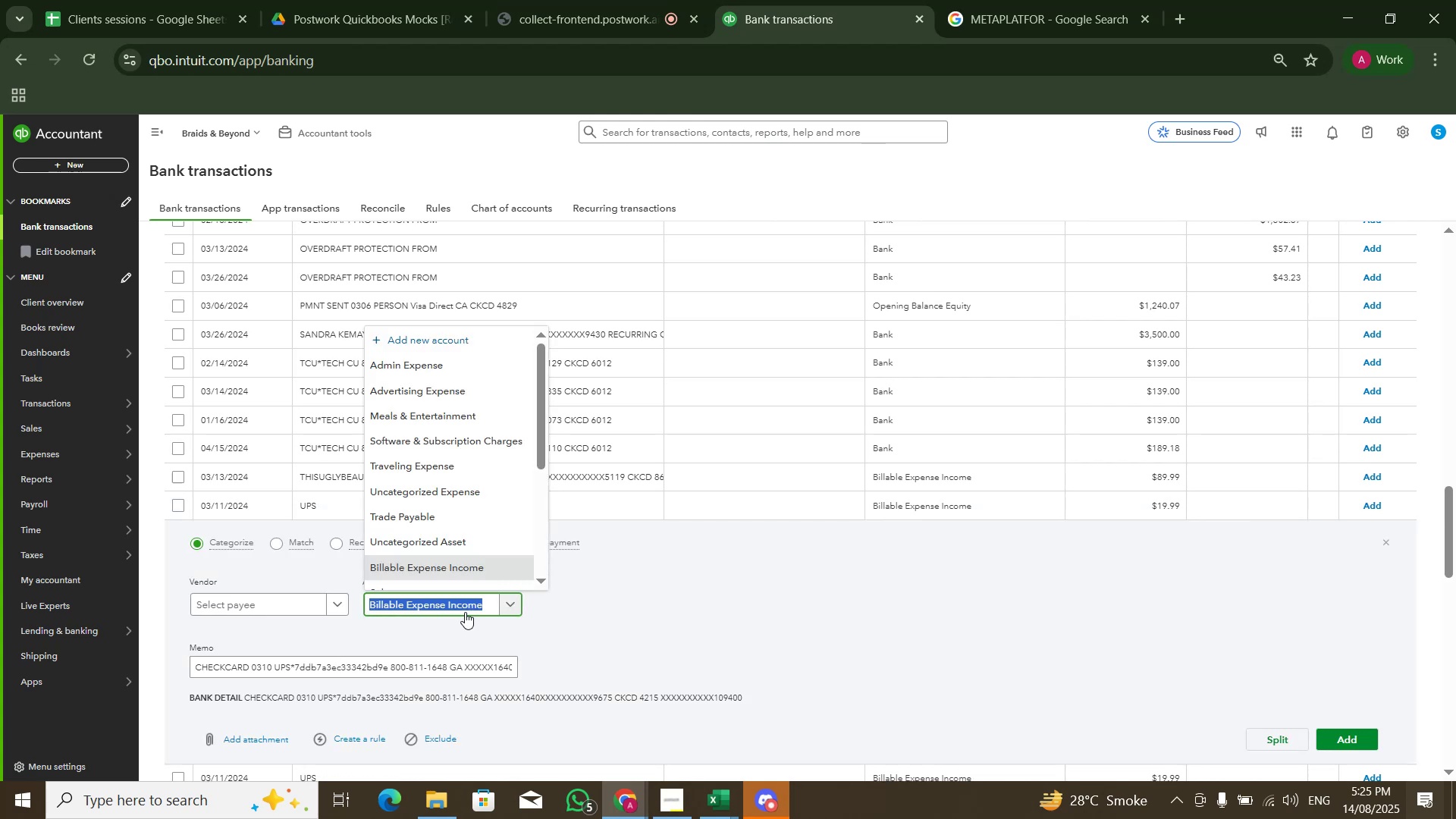 
type(deliev)
key(Backspace)
key(Backspace)
type(very charge)
 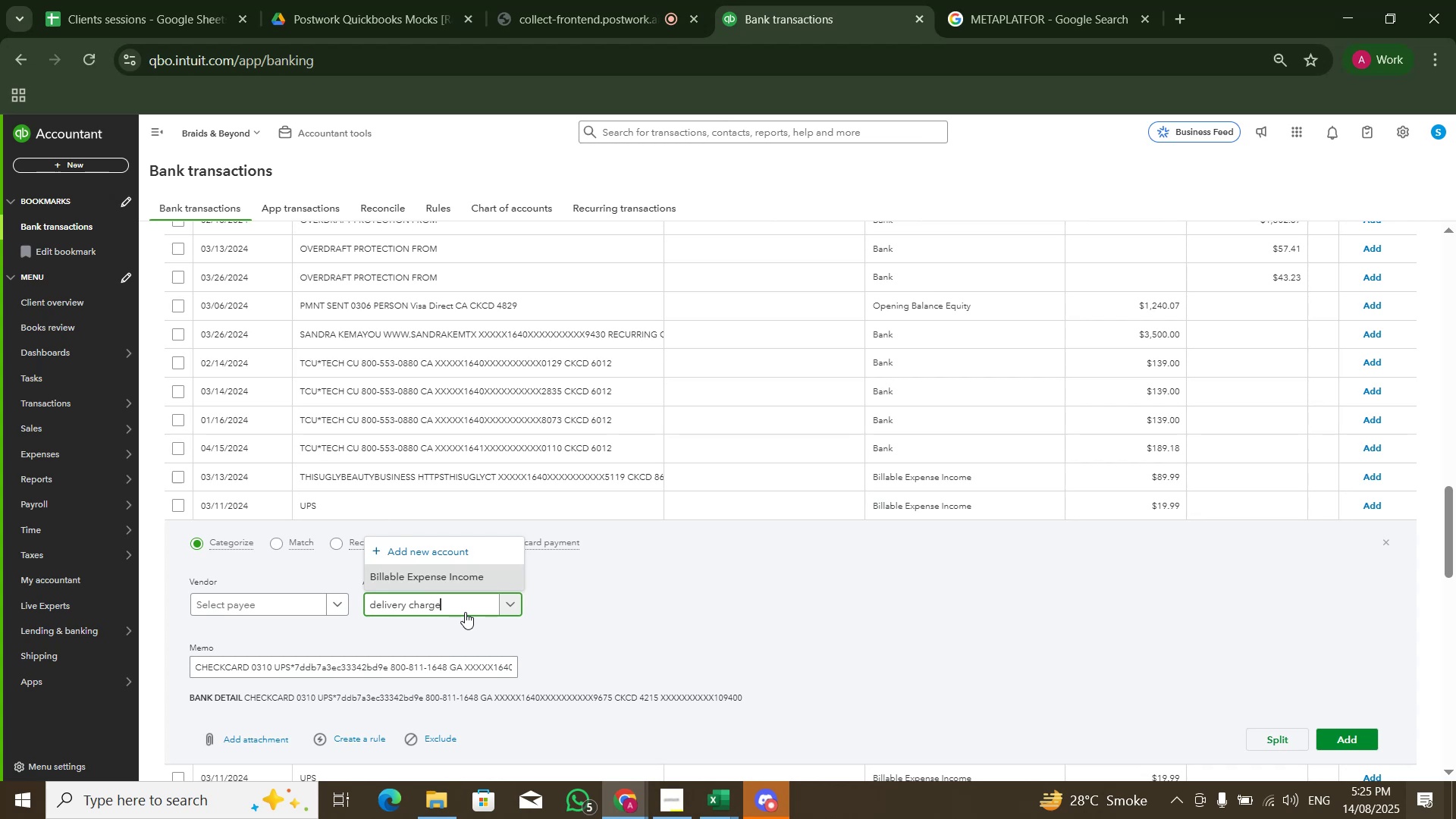 
key(Control+ArrowLeft)
 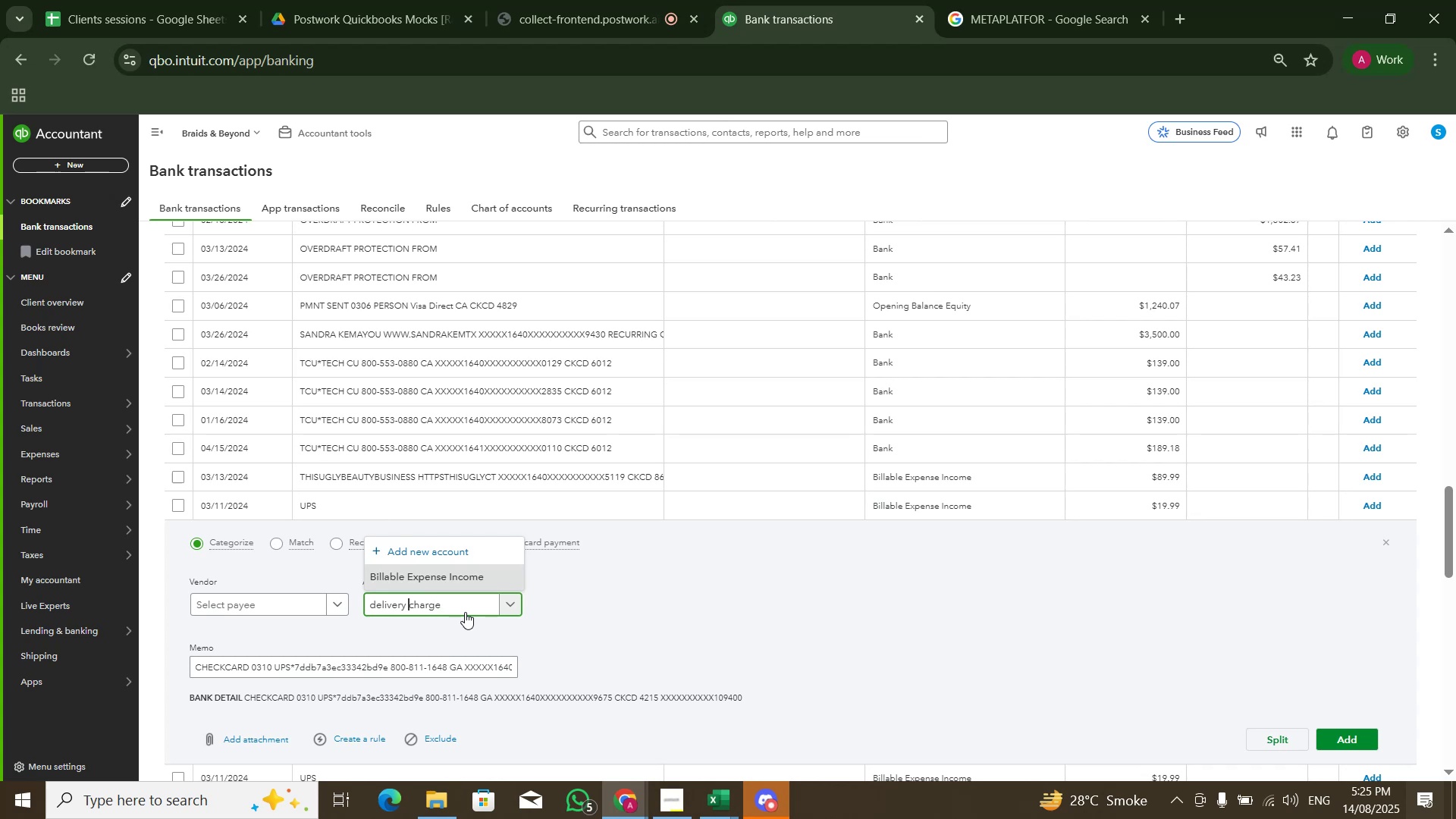 
key(Control+ArrowLeft)
 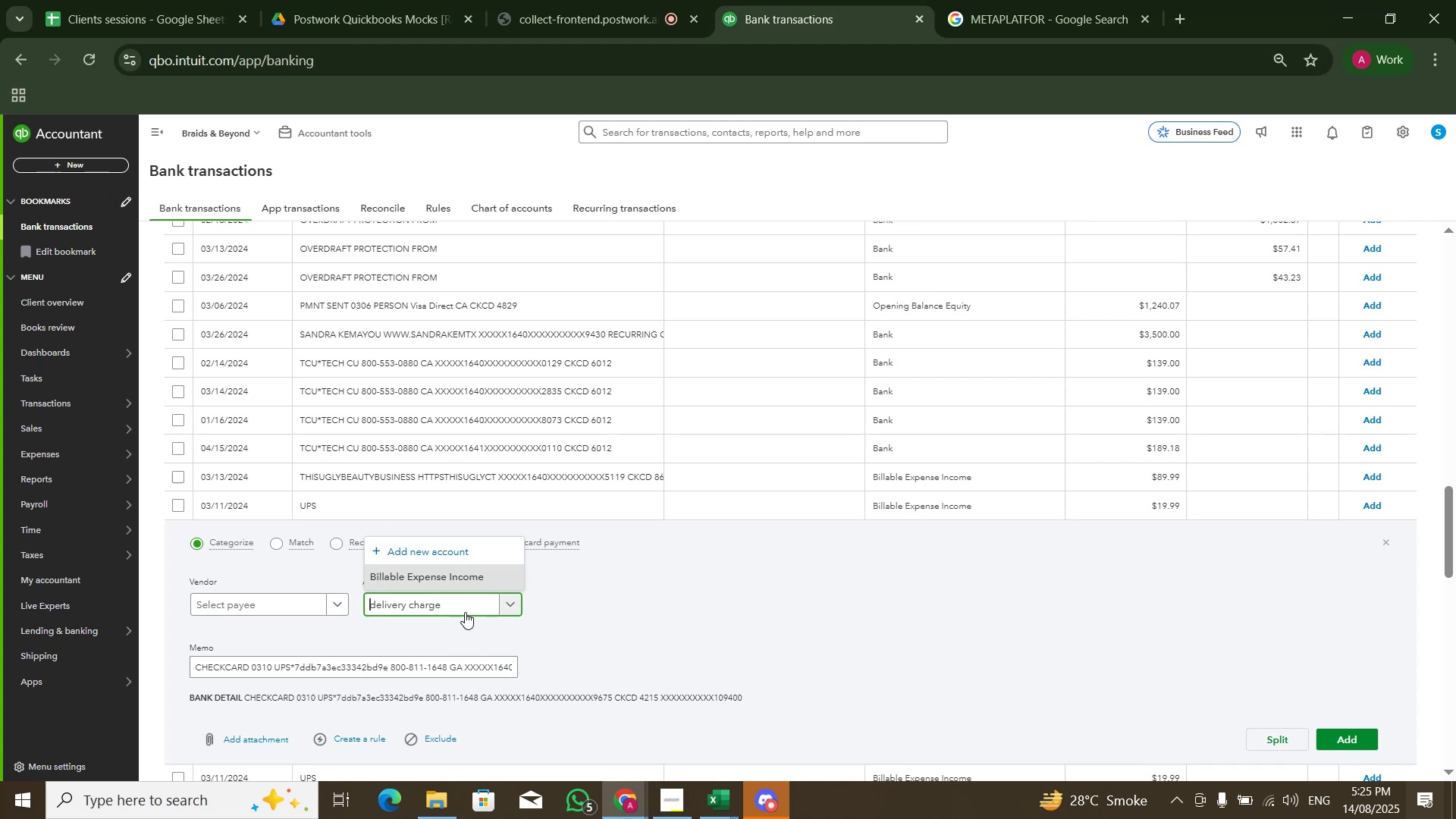 
key(Control+ArrowLeft)
 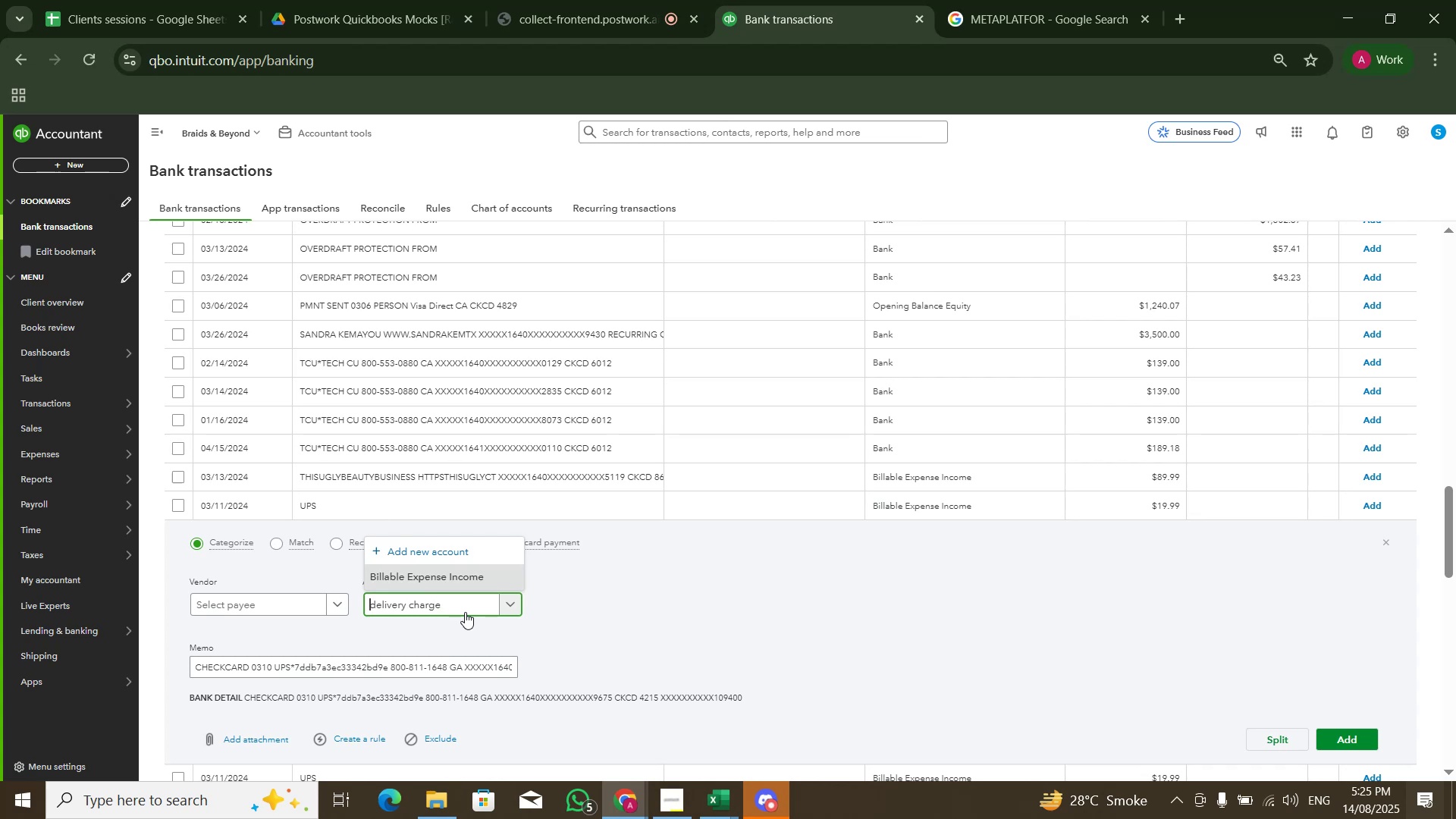 
key(ArrowRight)
 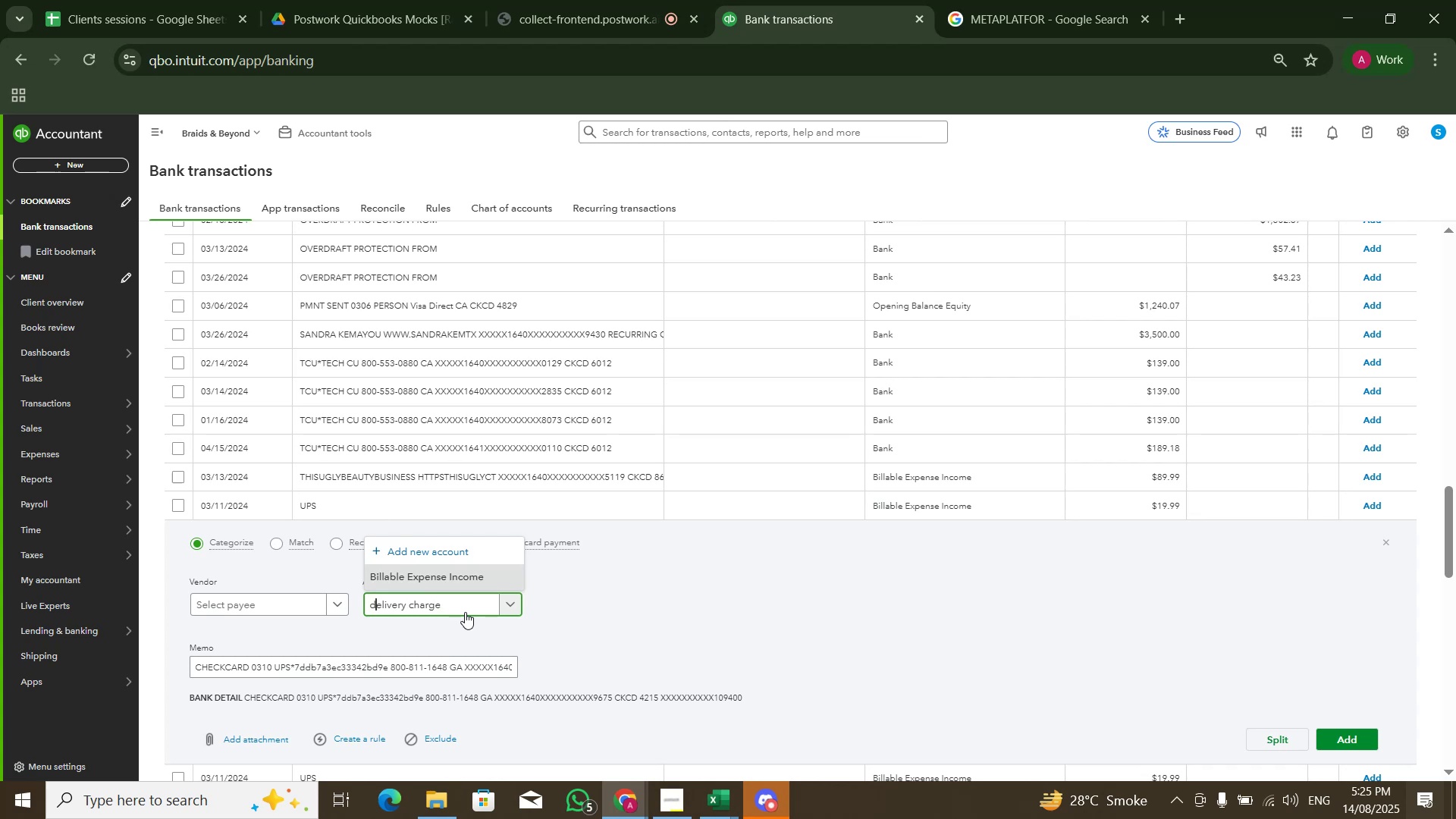 
key(Backspace)
 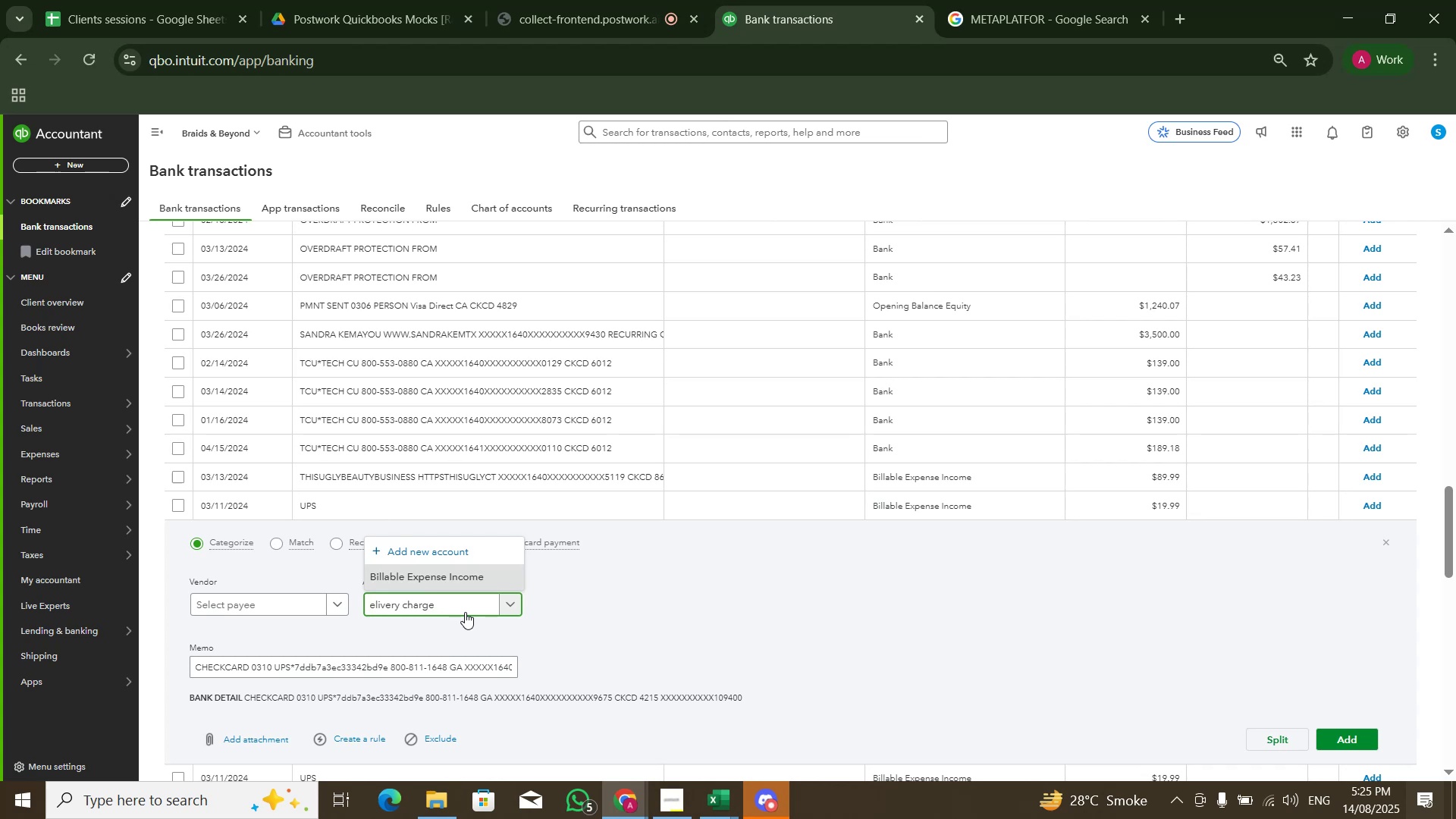 
hold_key(key=ShiftLeft, duration=0.47)
 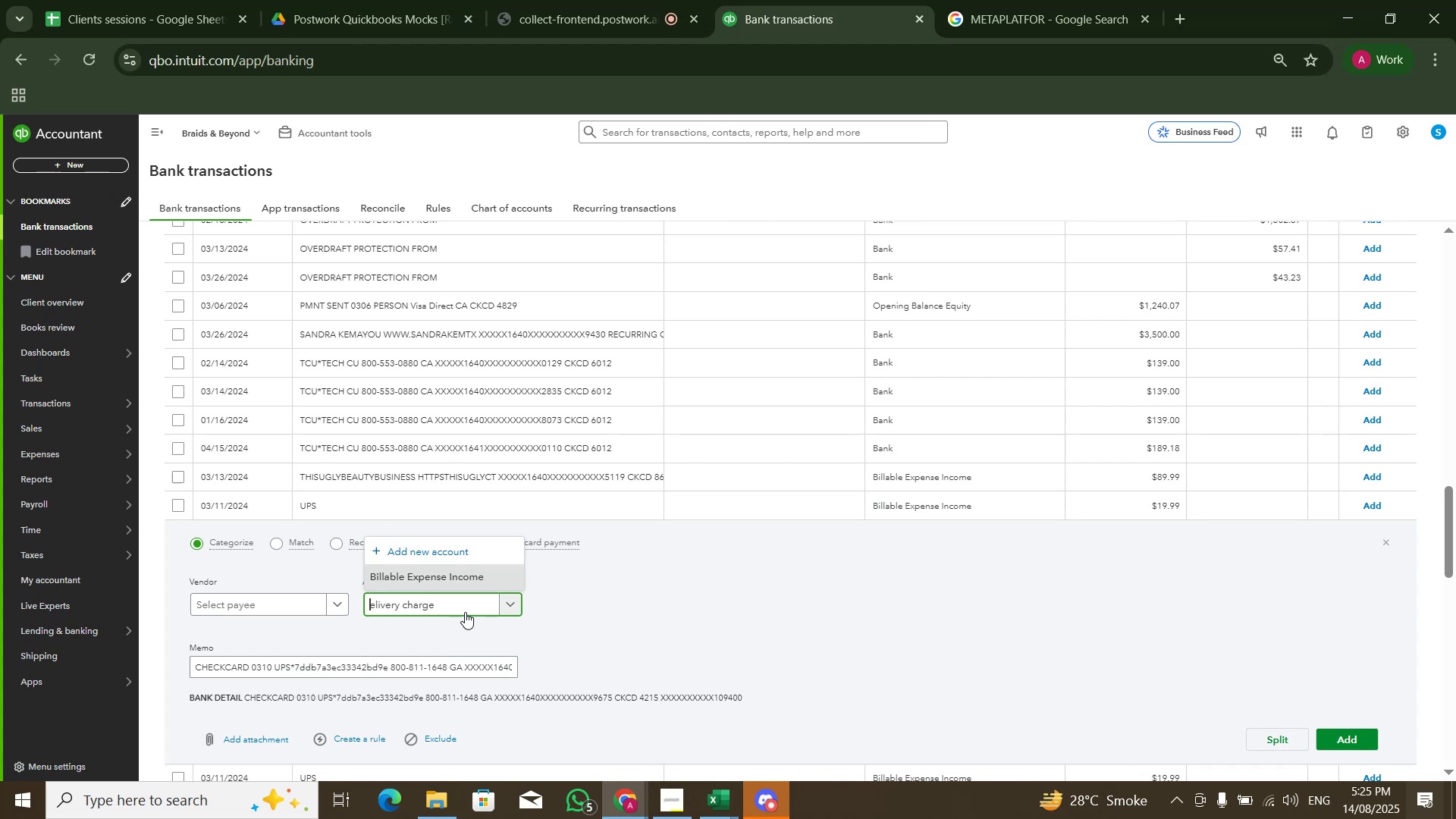 
key(Escape)
 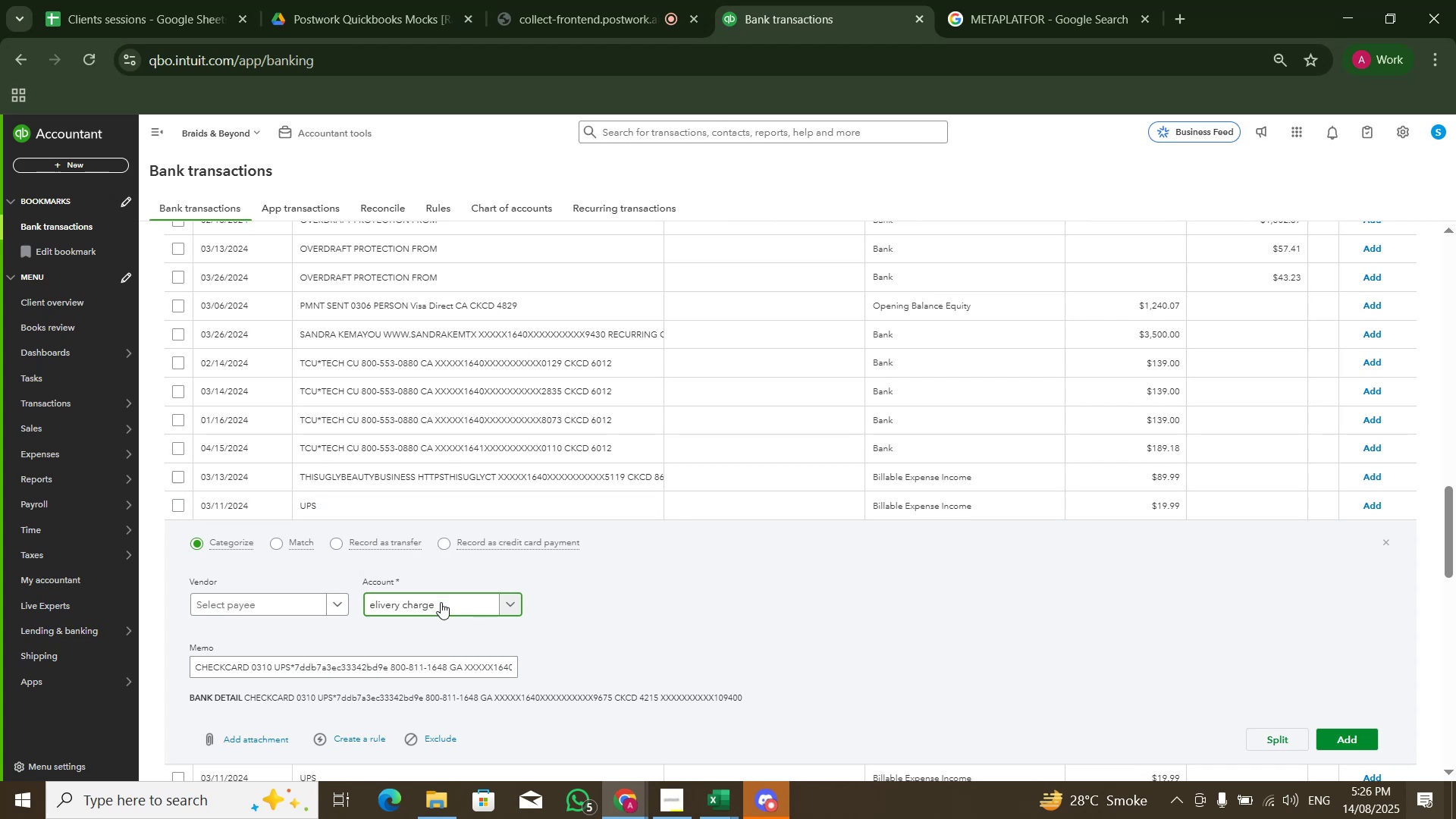 
double_click([430, 603])
 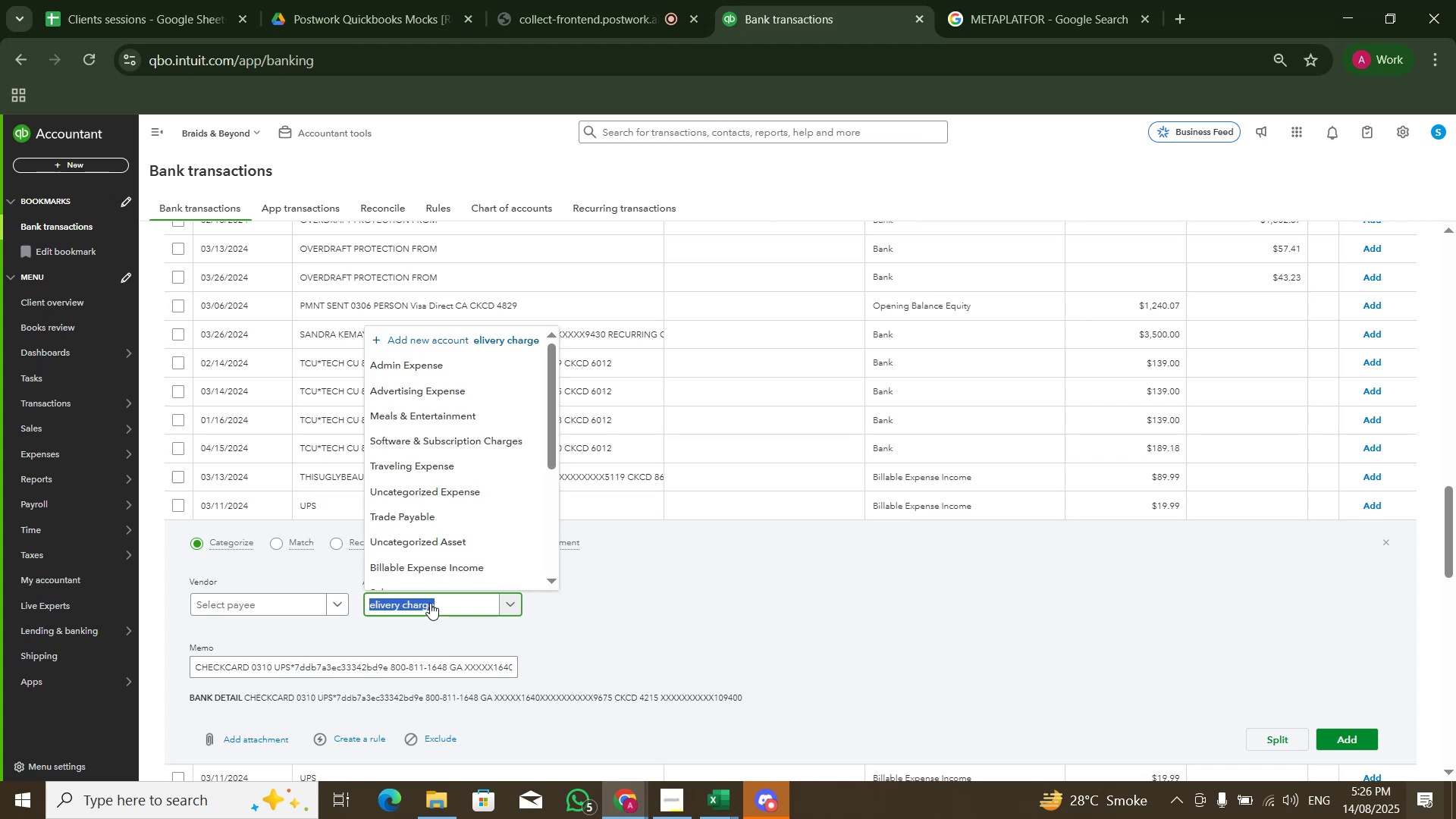 
triple_click([430, 603])
 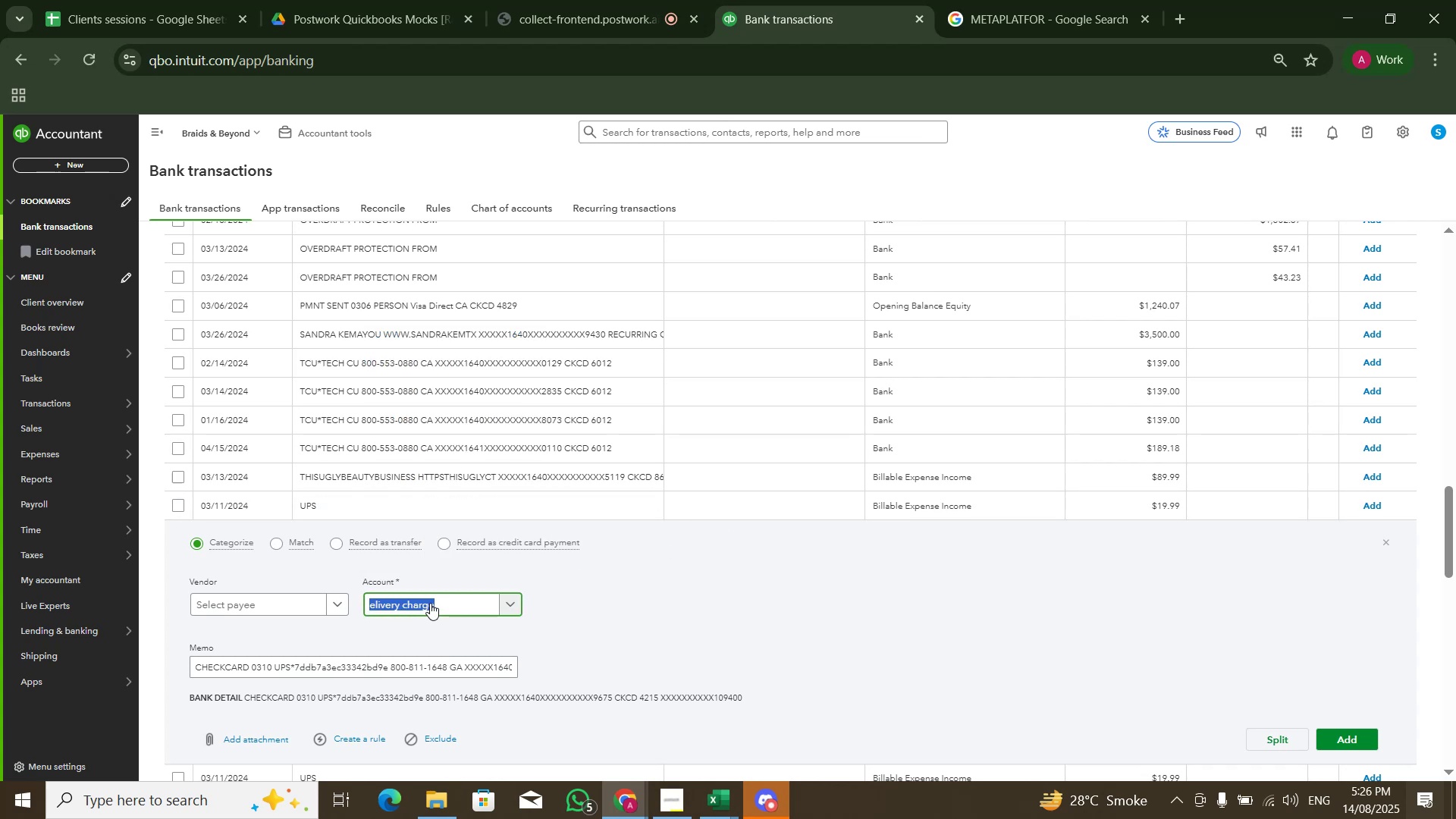 
type(Admin)
 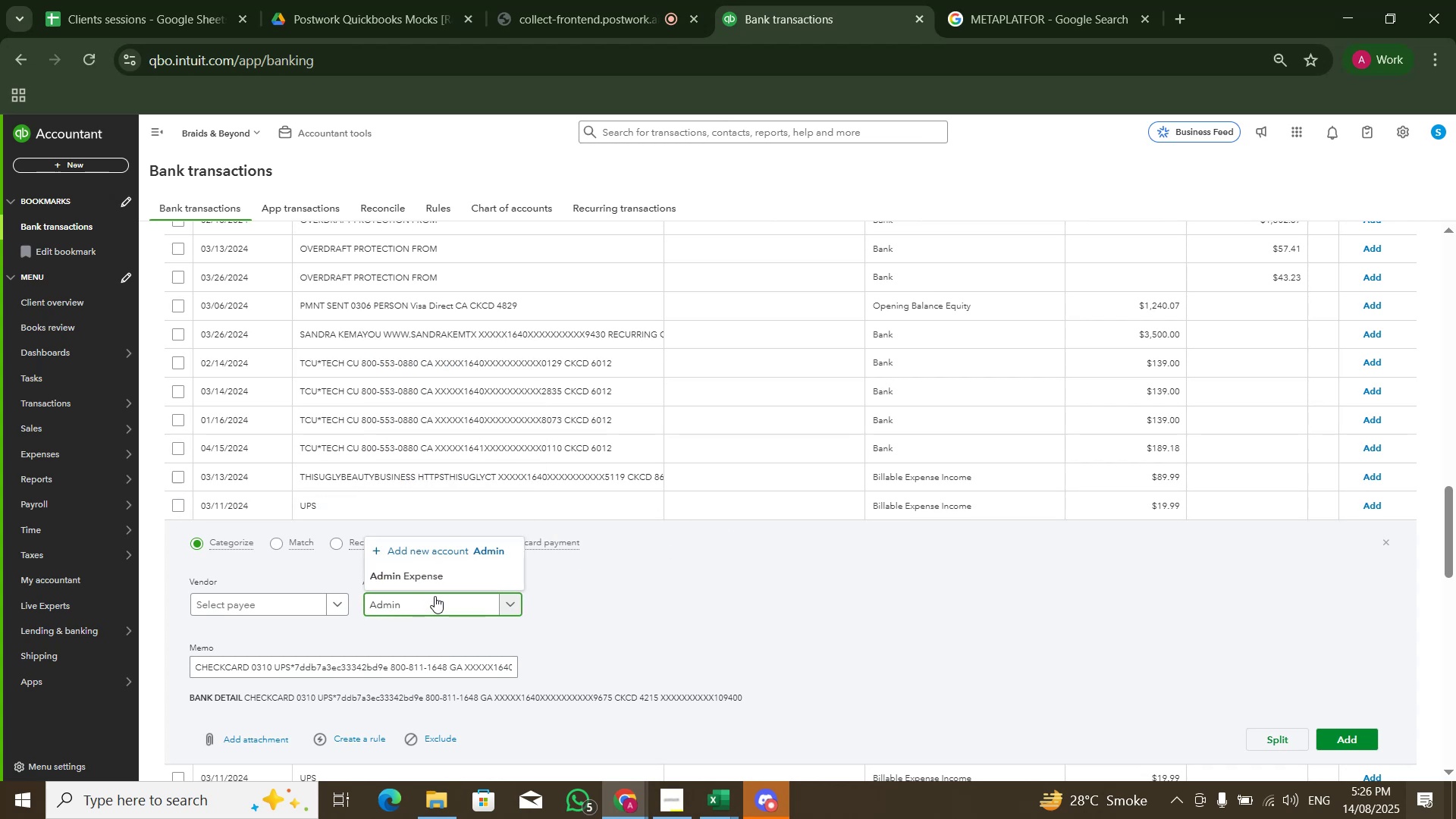 
left_click([435, 579])
 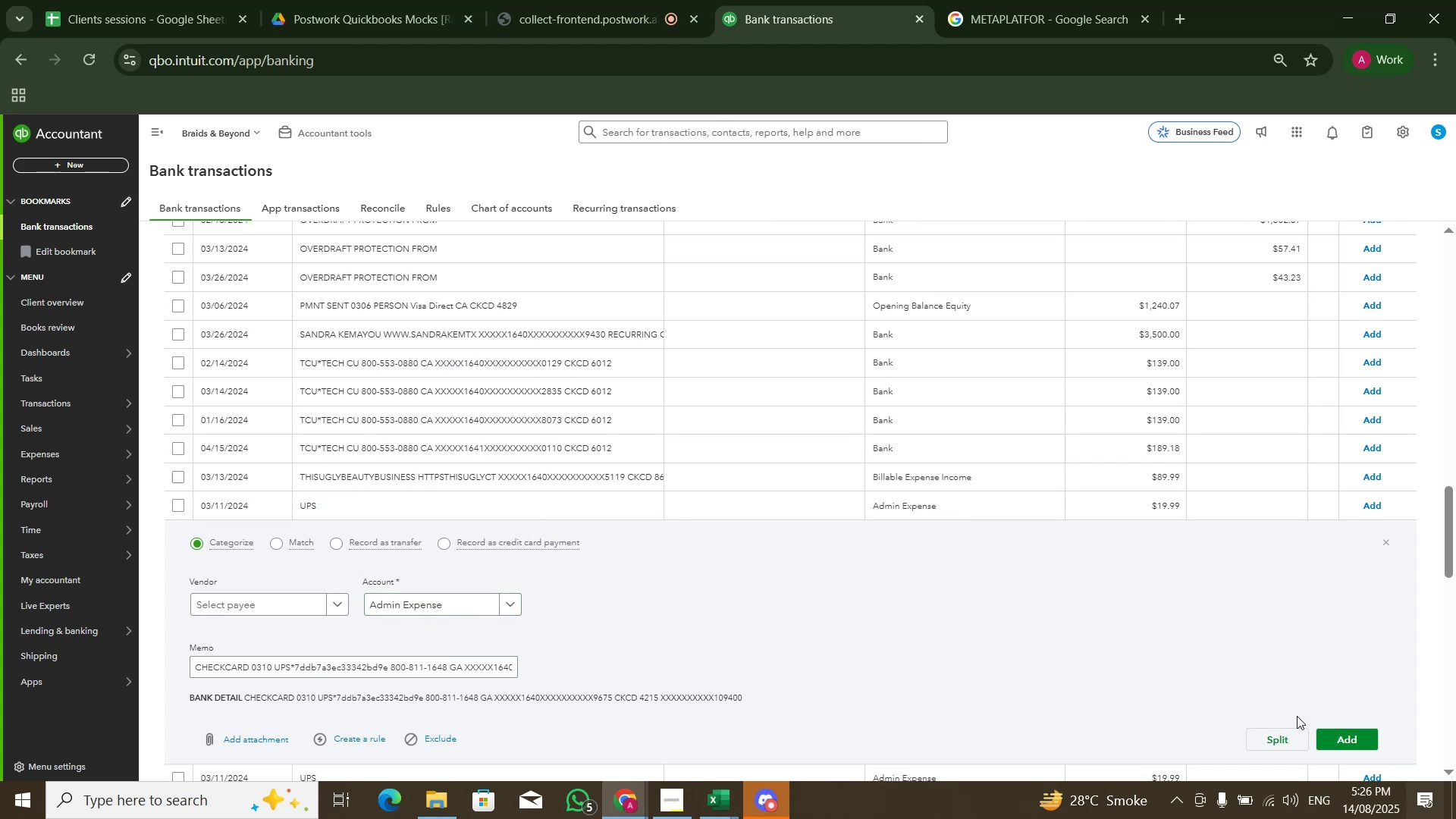 
left_click([1338, 736])
 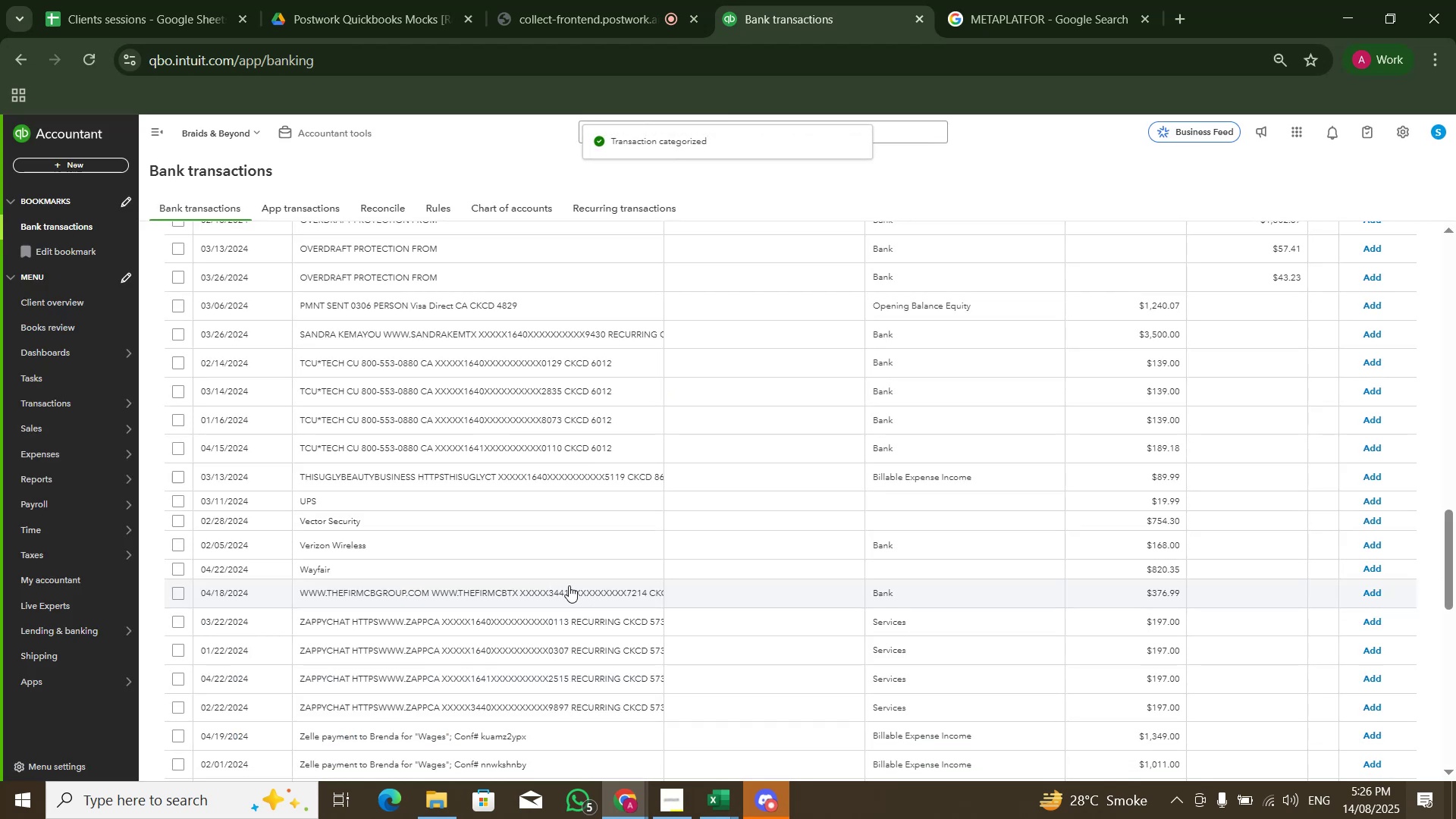 
left_click([496, 498])
 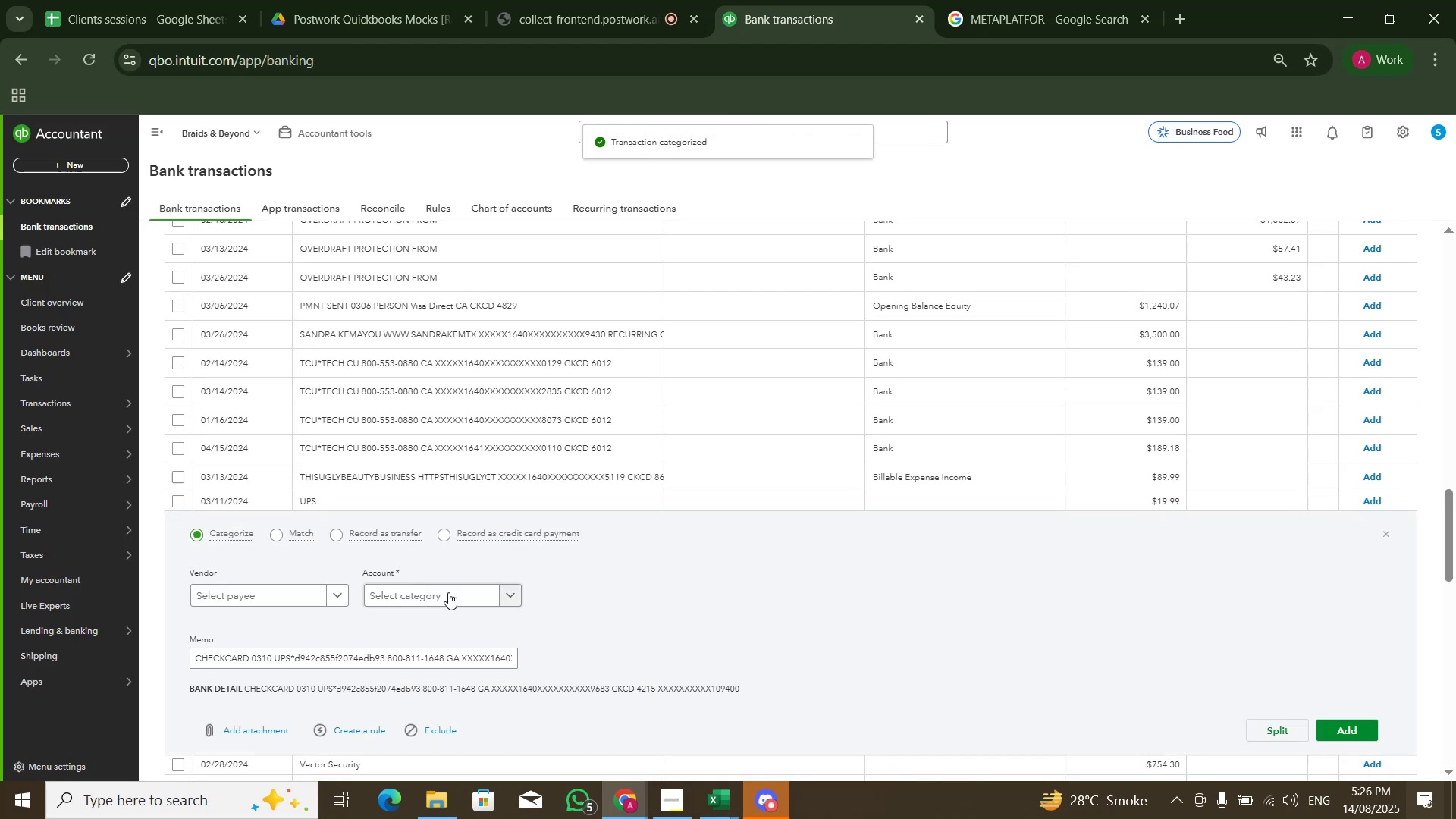 
type(admi)
 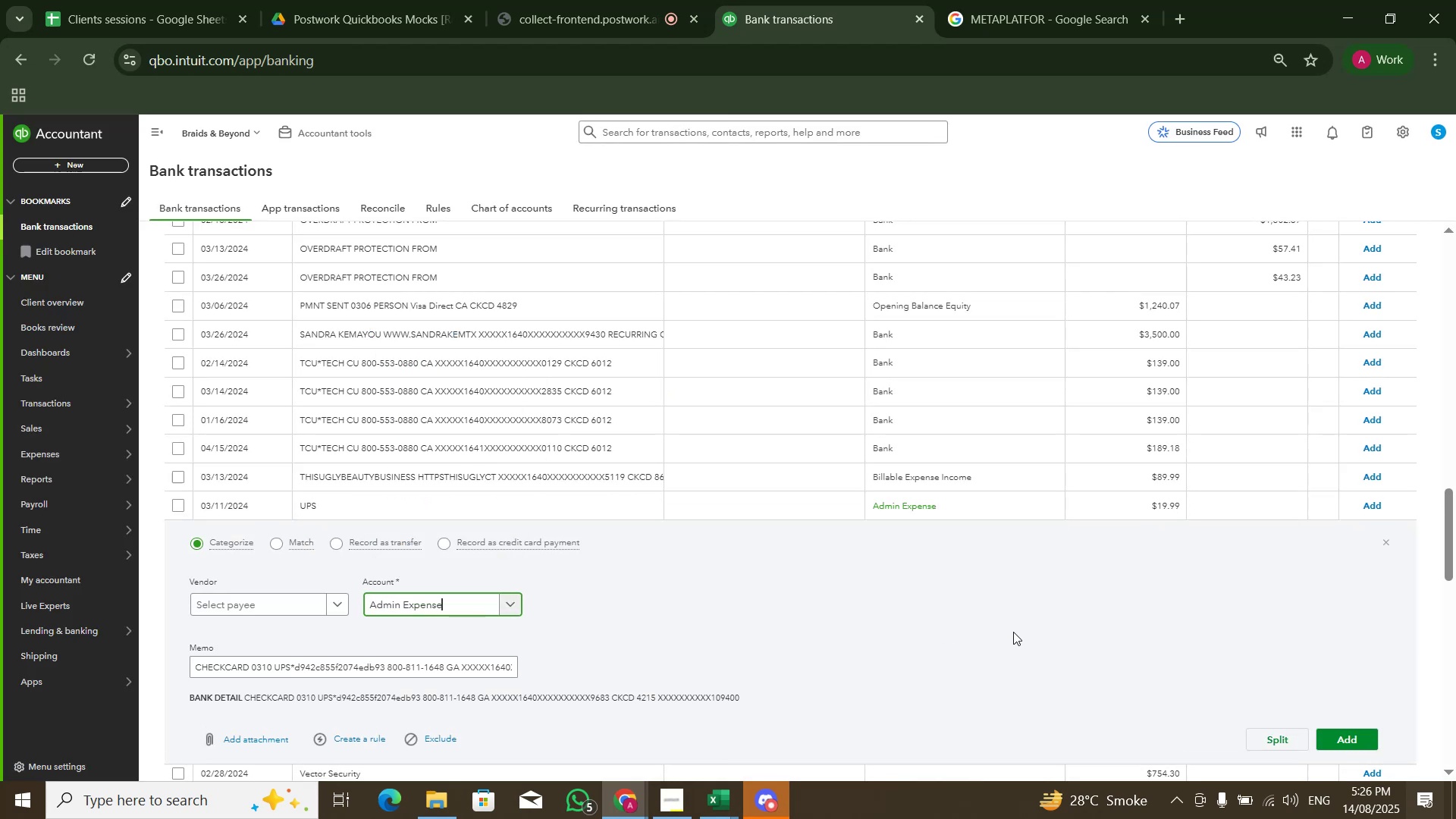 
left_click([1360, 737])
 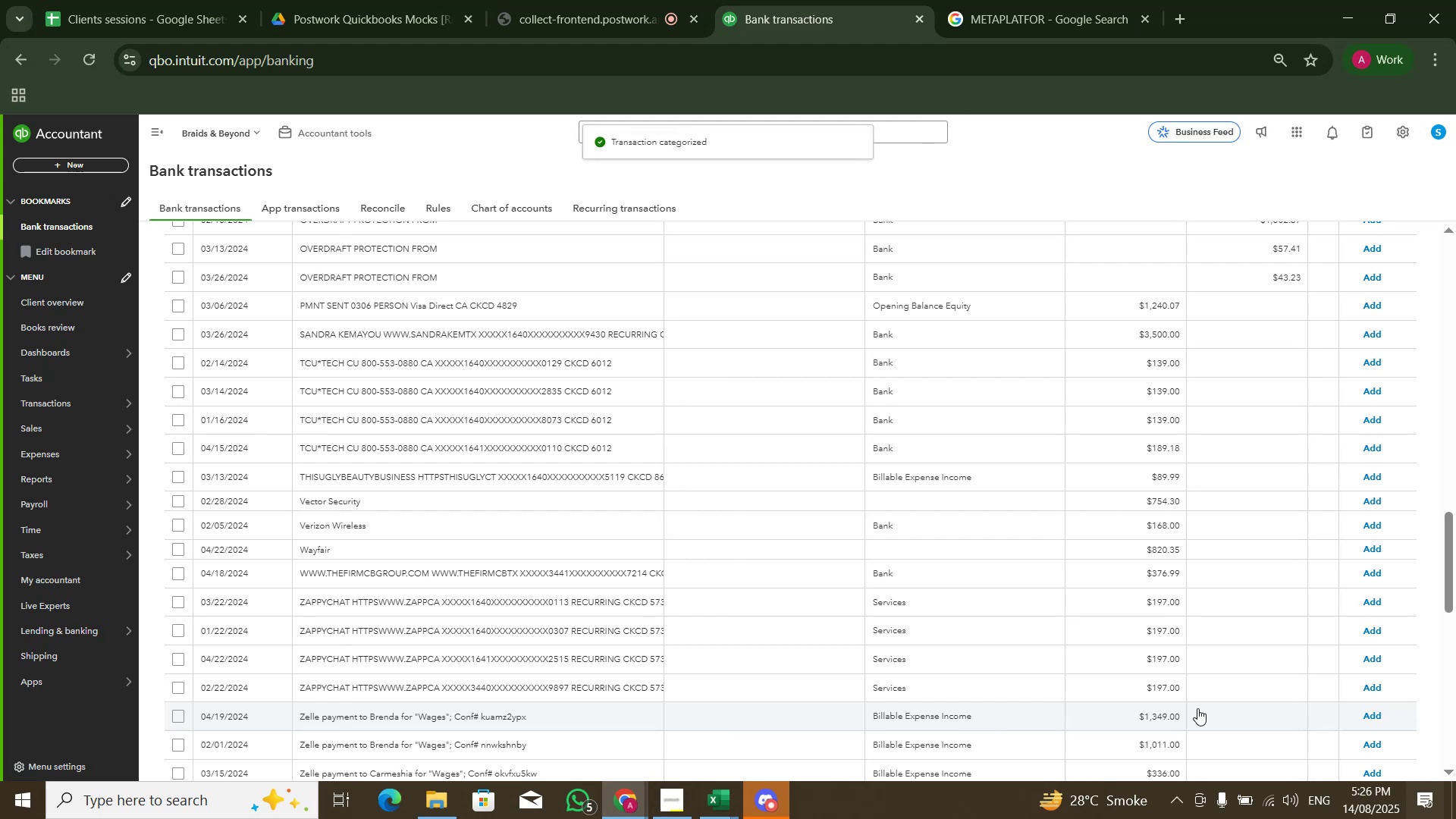 
scroll: coordinate [719, 592], scroll_direction: down, amount: 10.0
 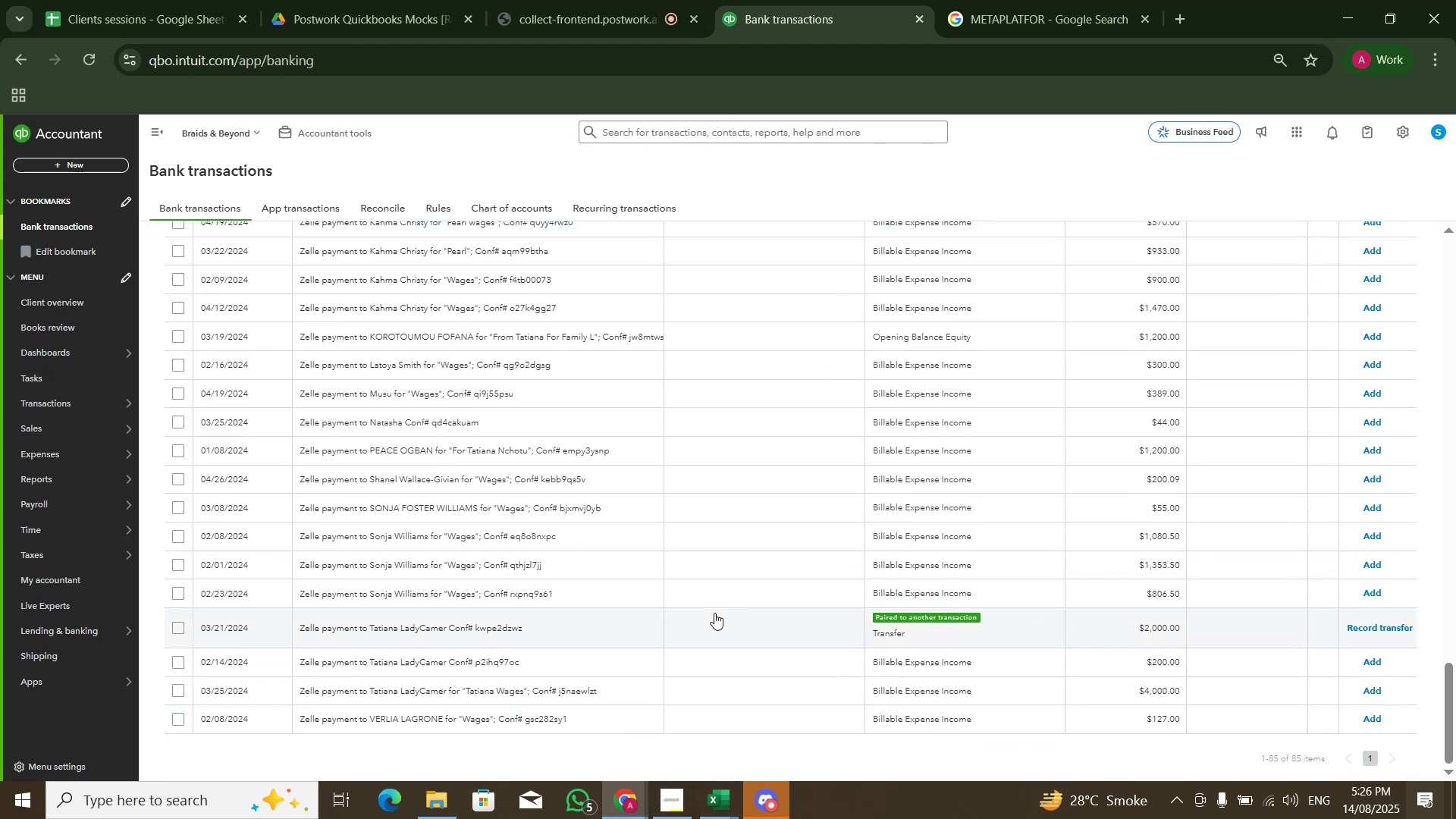 
scroll: coordinate [320, 357], scroll_direction: up, amount: 27.0
 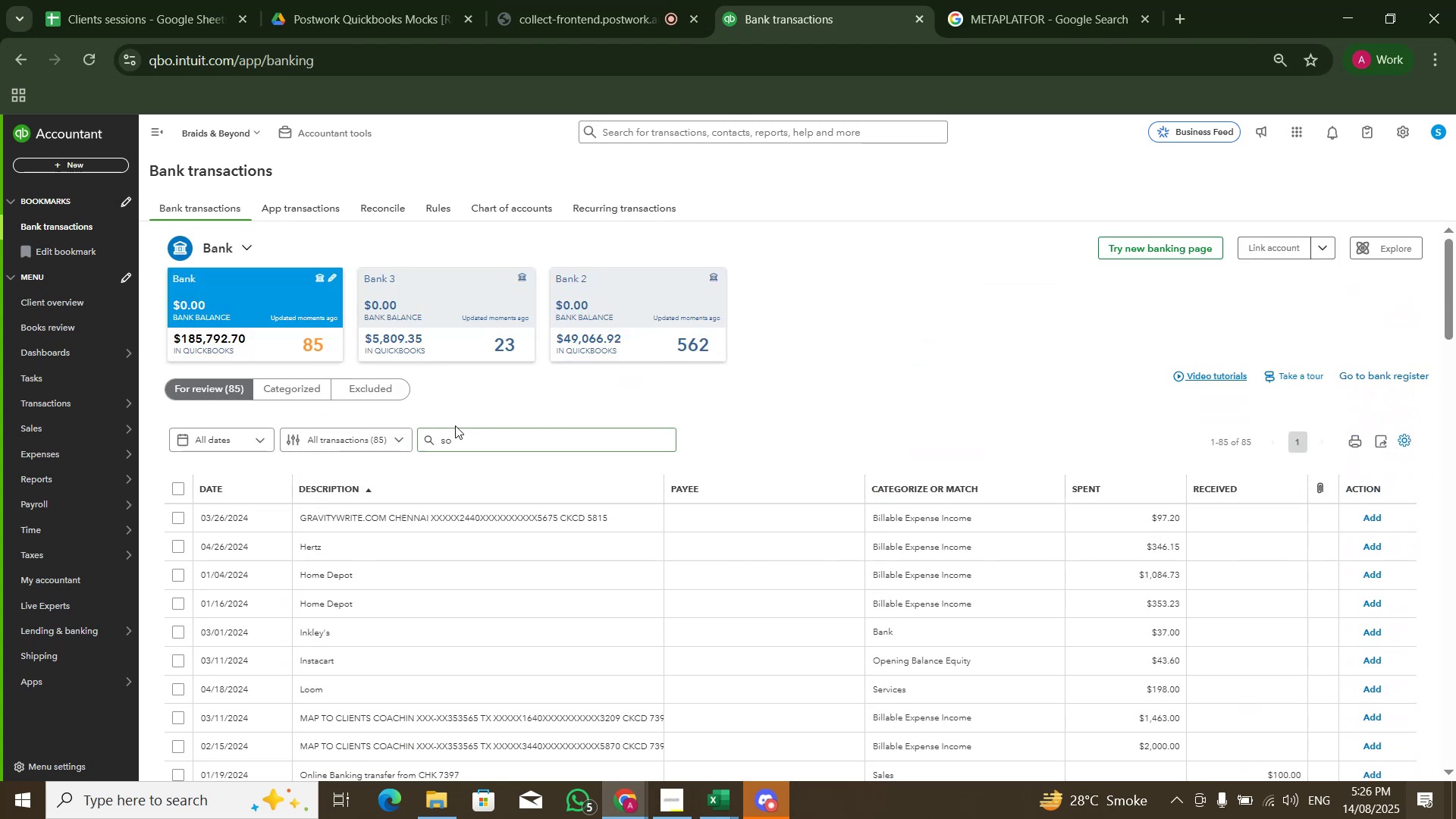 
left_click([479, 435])
 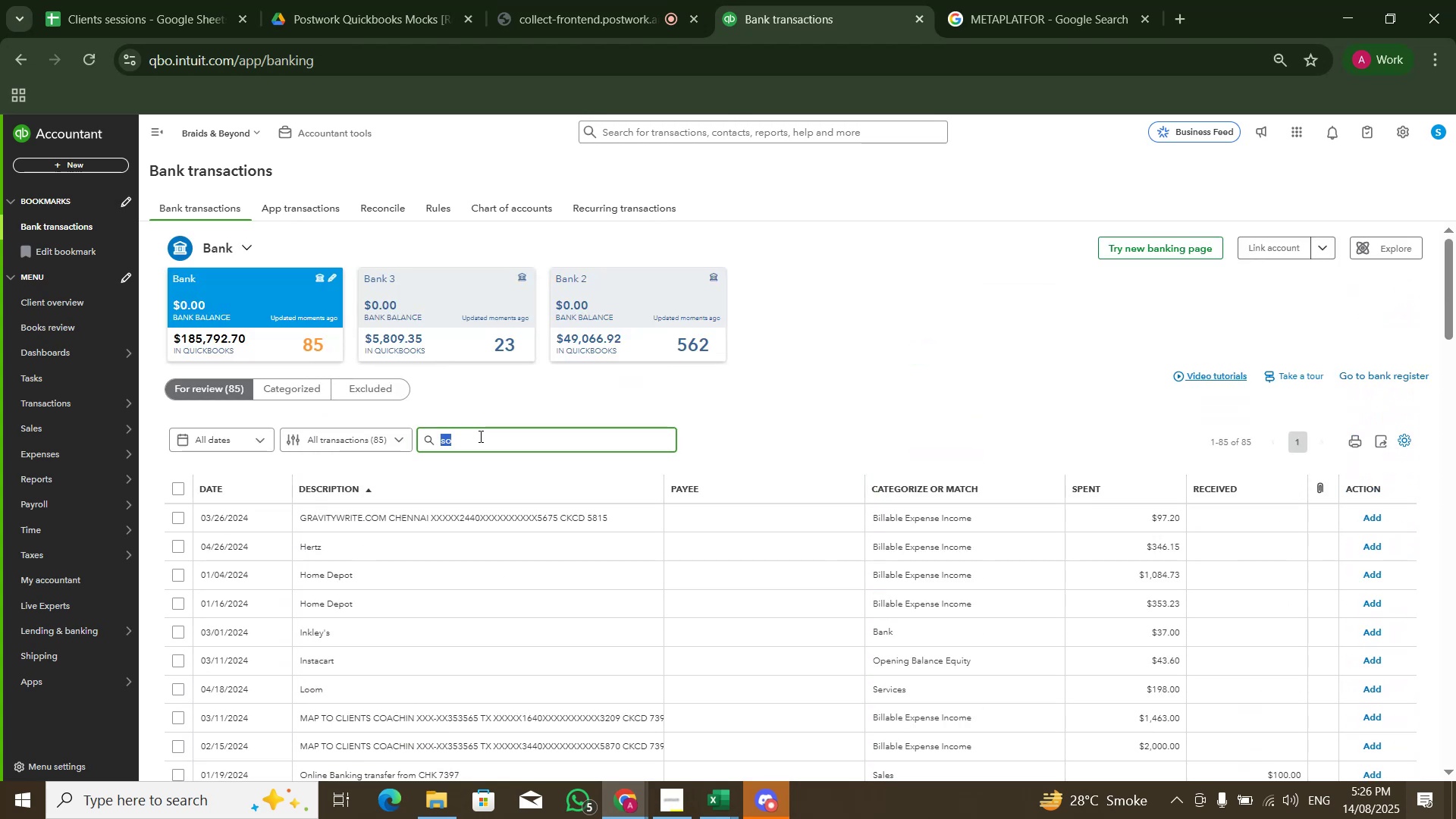 
type(zek)
key(Backspace)
type(lle)
 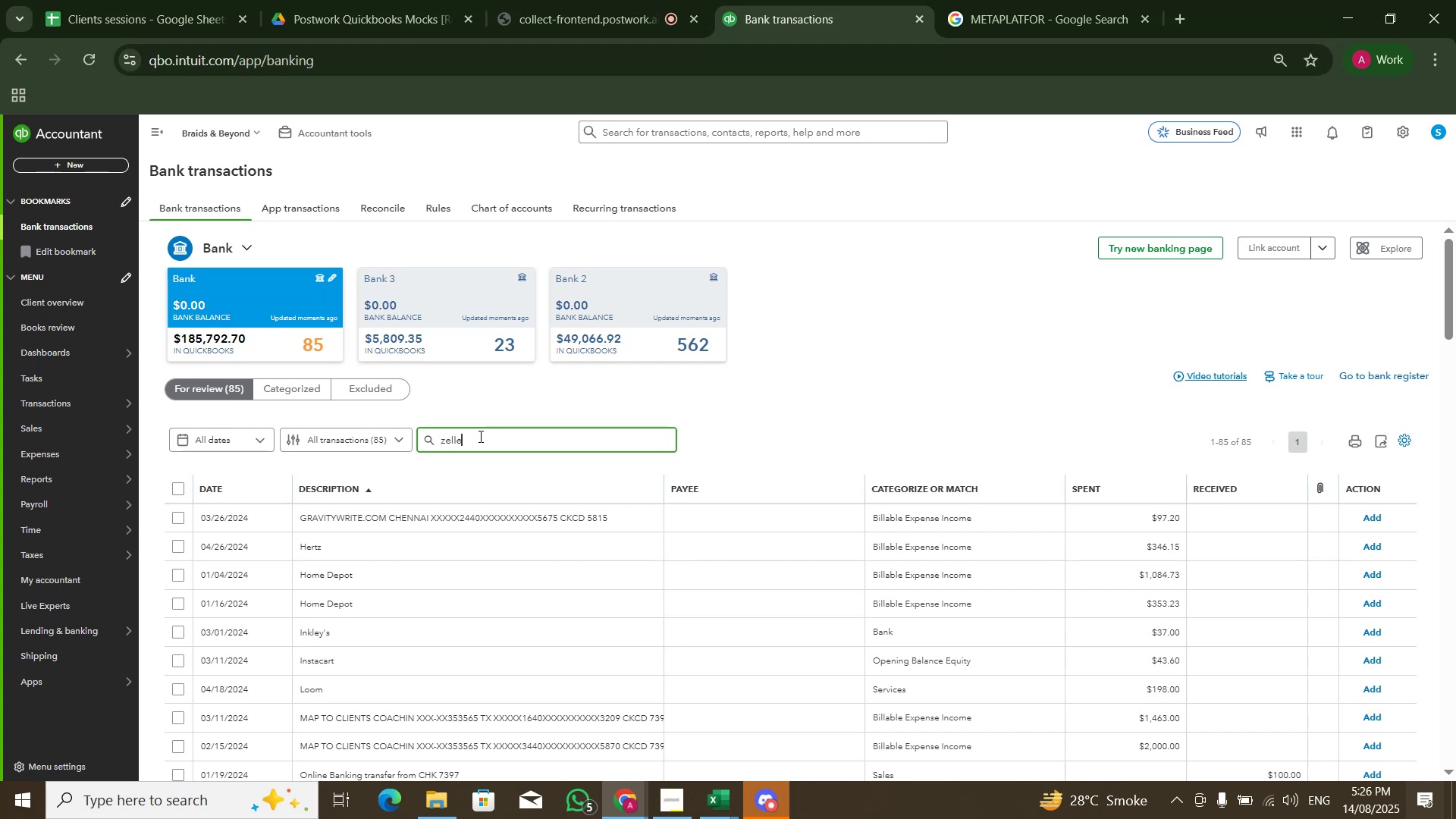 
key(Enter)
 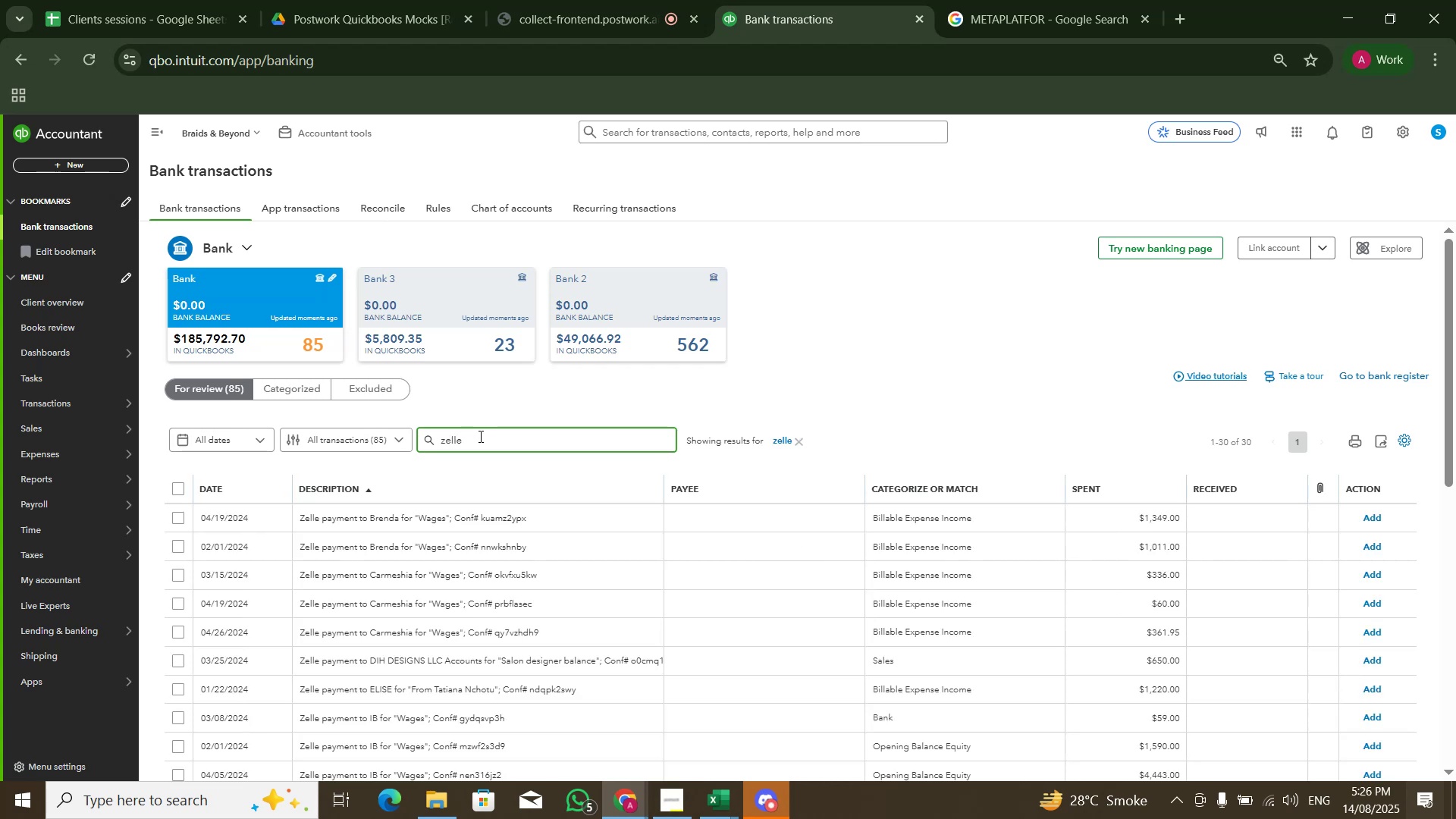 
wait(8.3)
 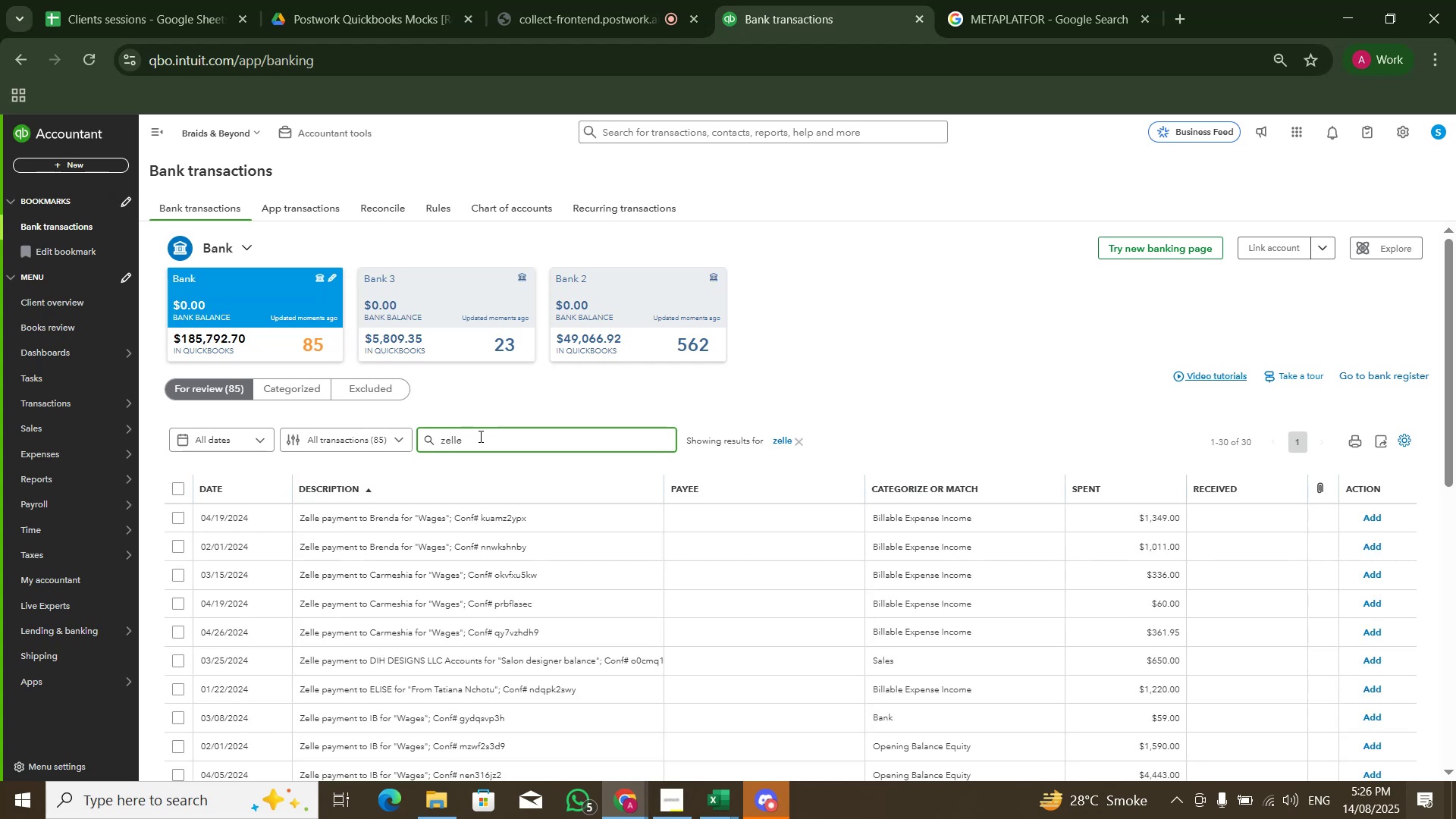 
scroll: coordinate [497, 568], scroll_direction: down, amount: 9.0
 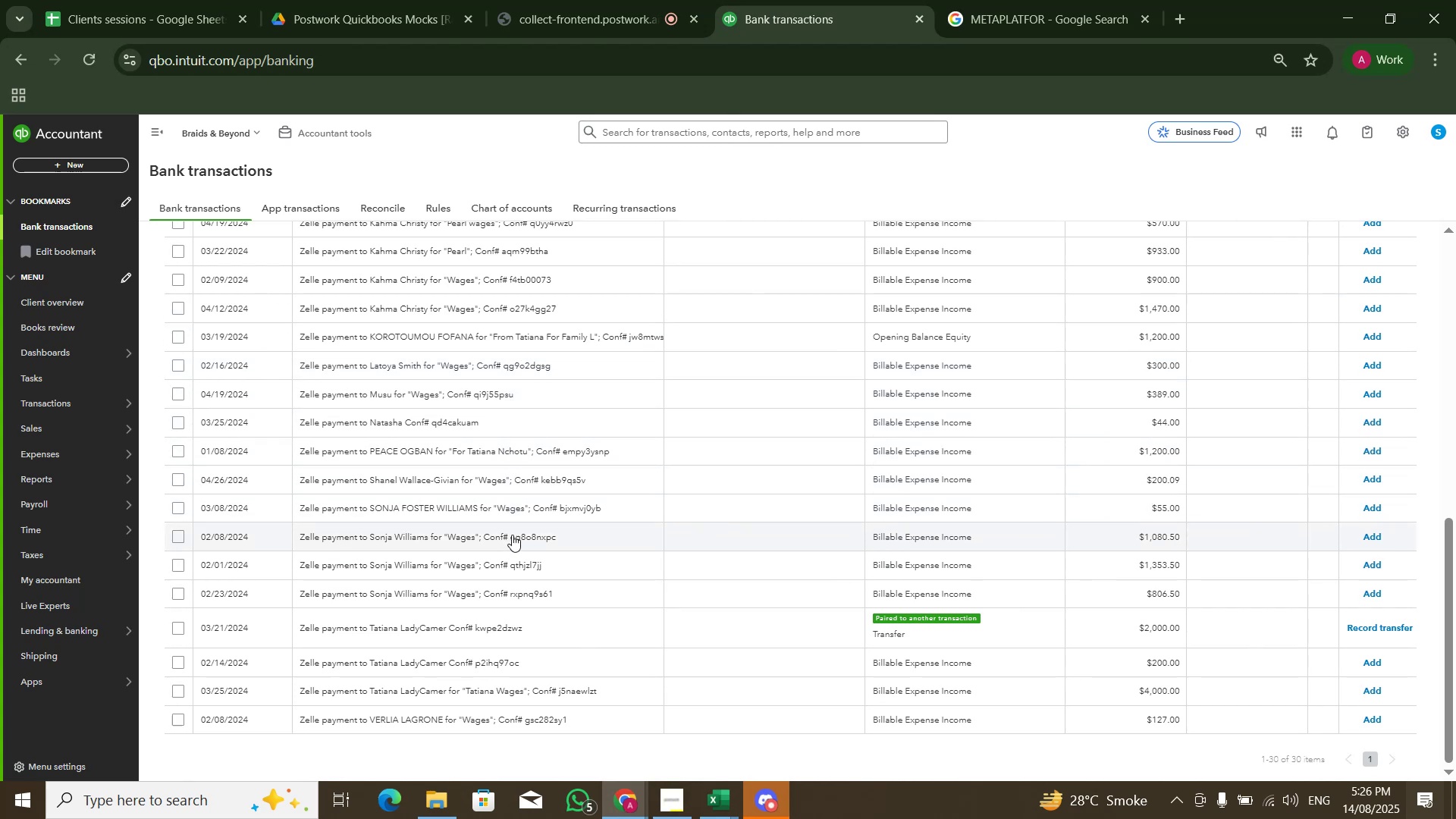 
wait(10.25)
 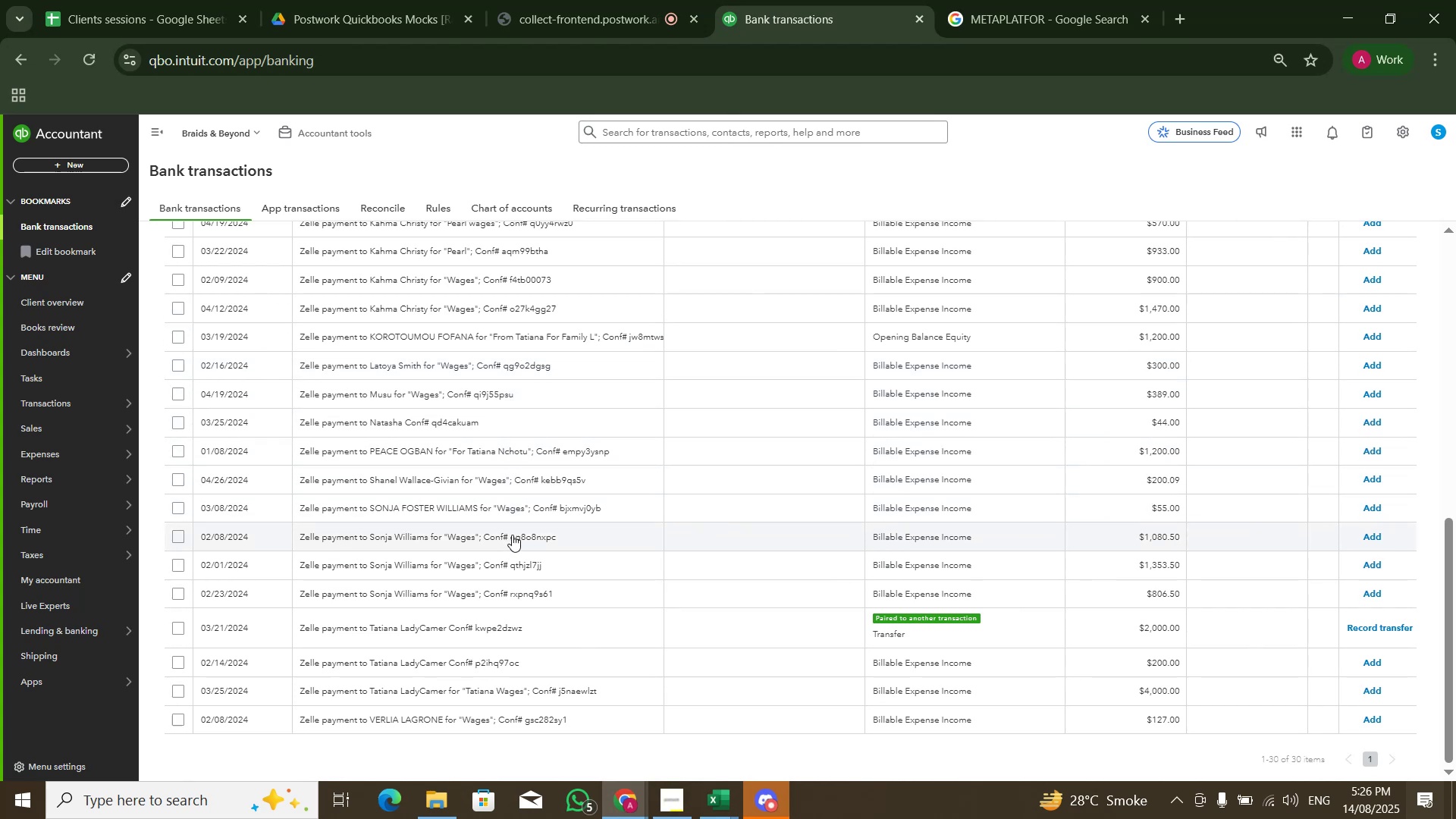 
scroll: coordinate [619, 722], scroll_direction: up, amount: 8.0
 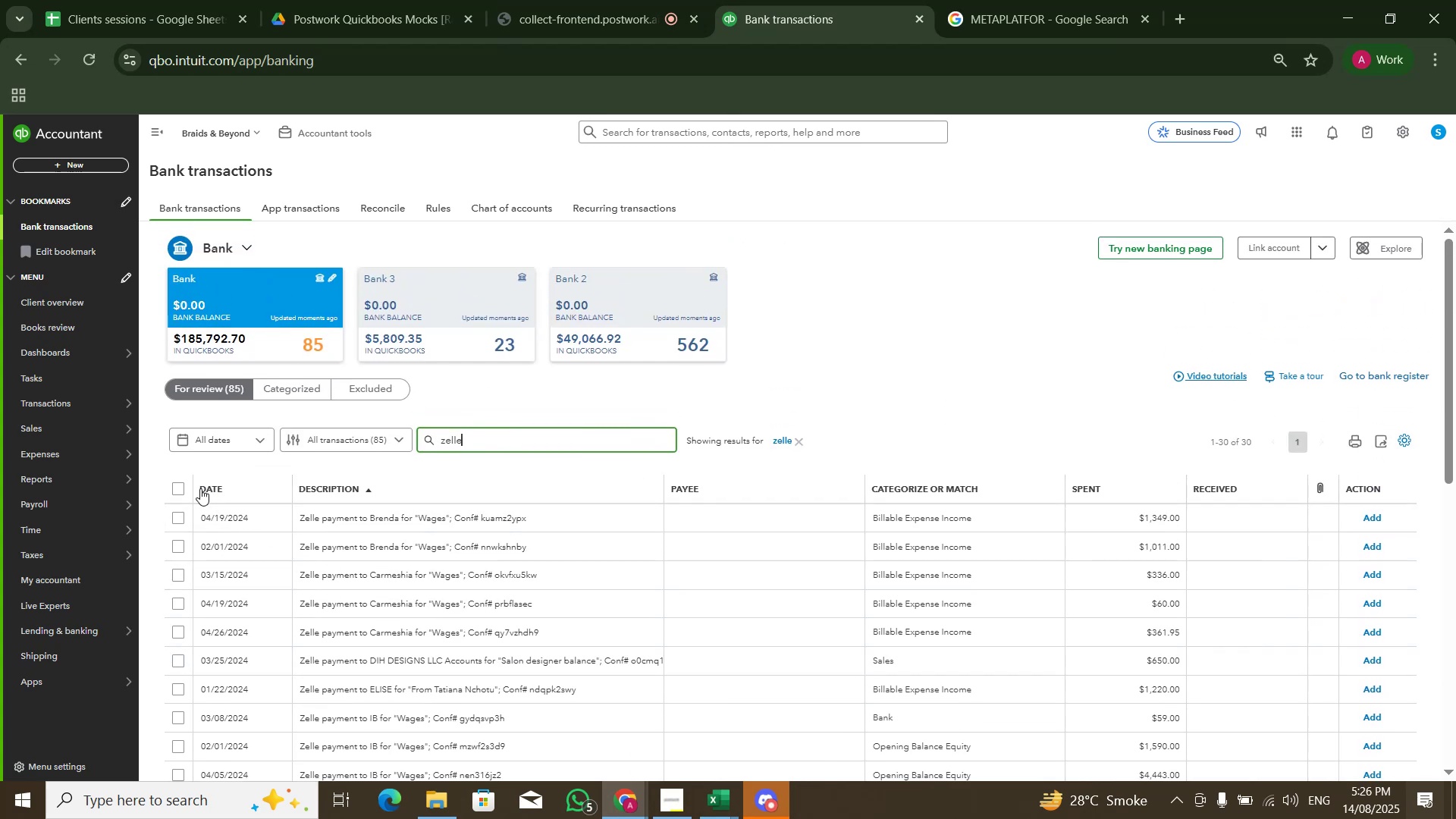 
left_click([184, 488])
 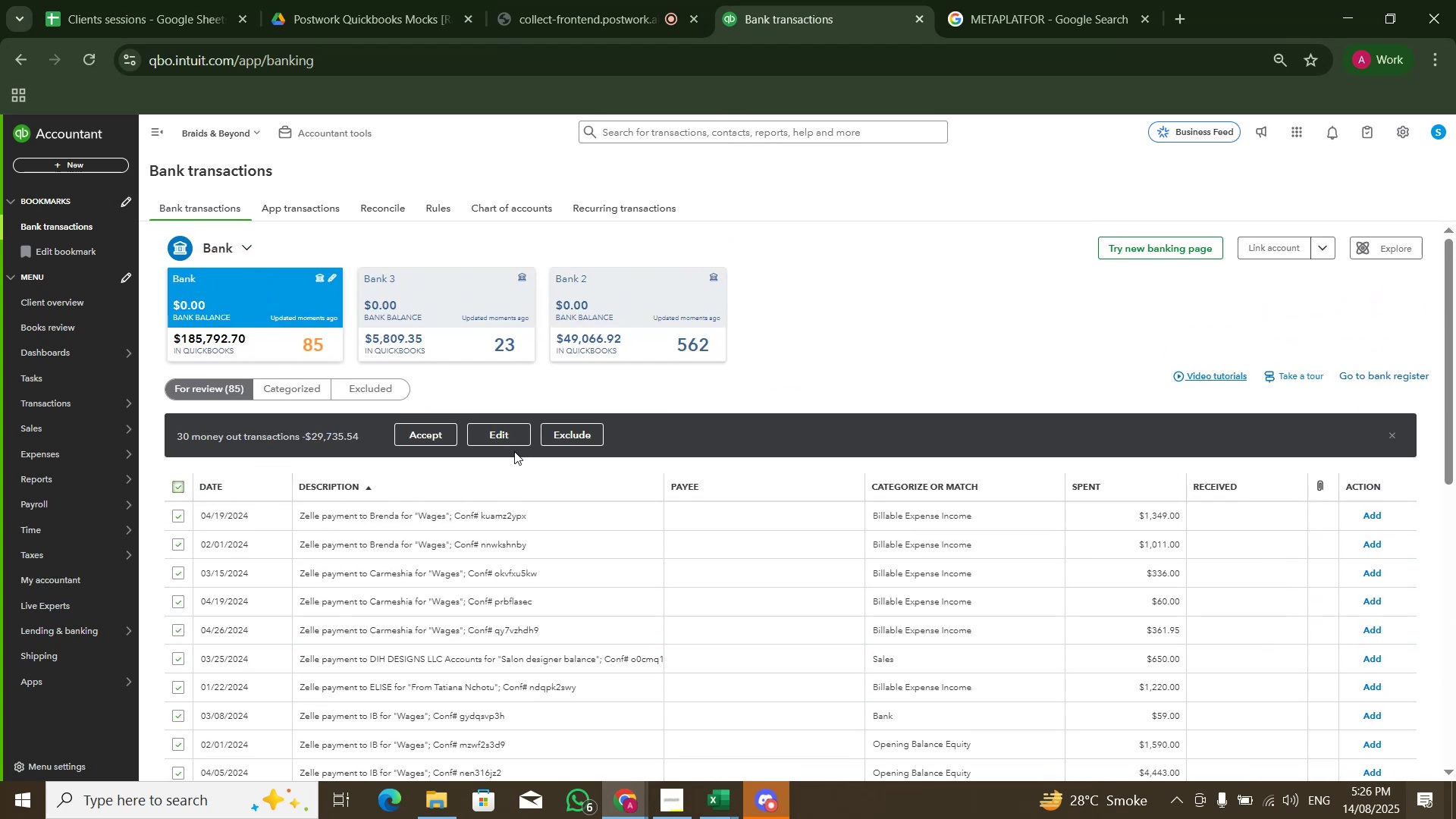 
double_click([514, 435])
 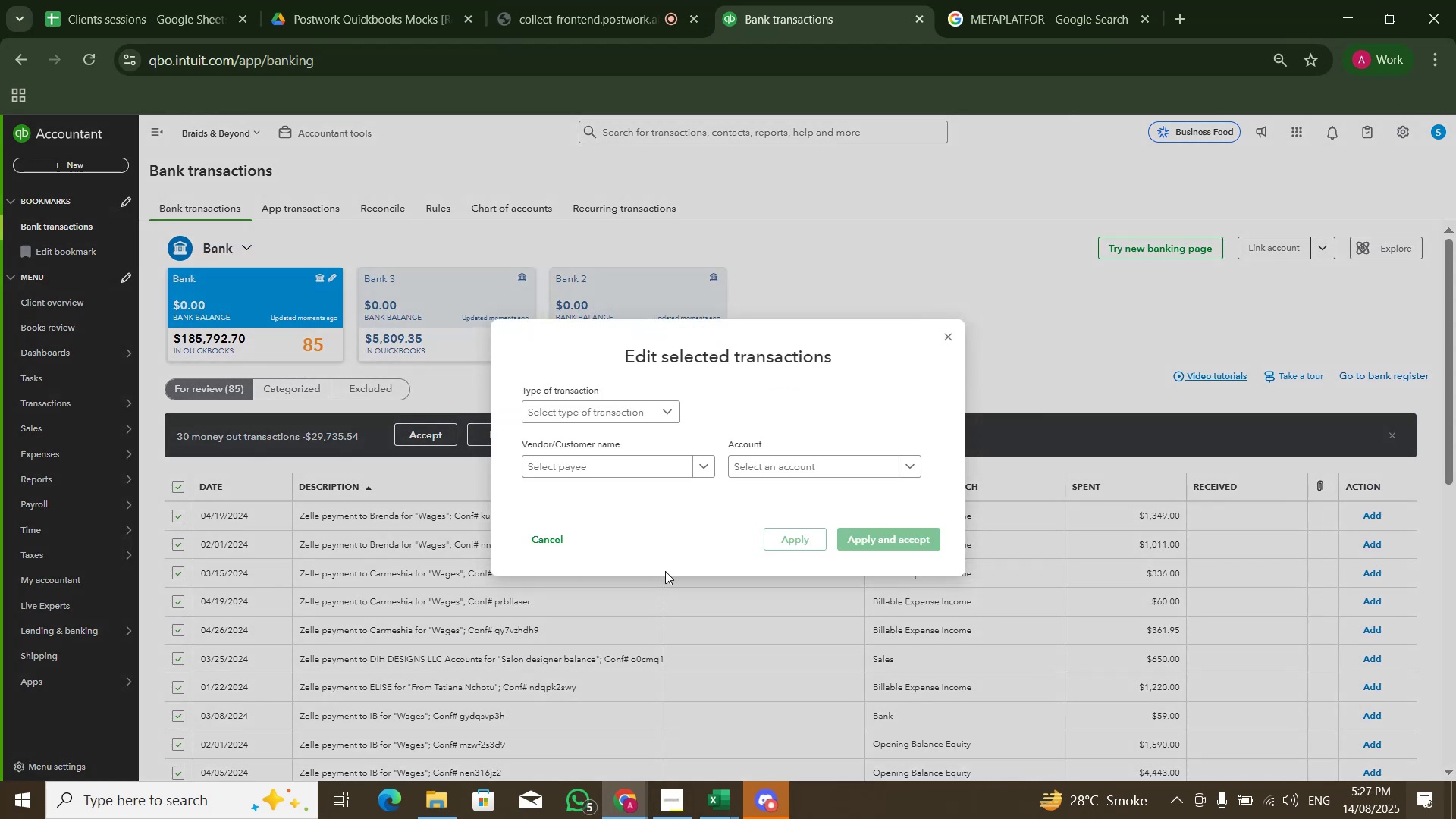 
wait(7.48)
 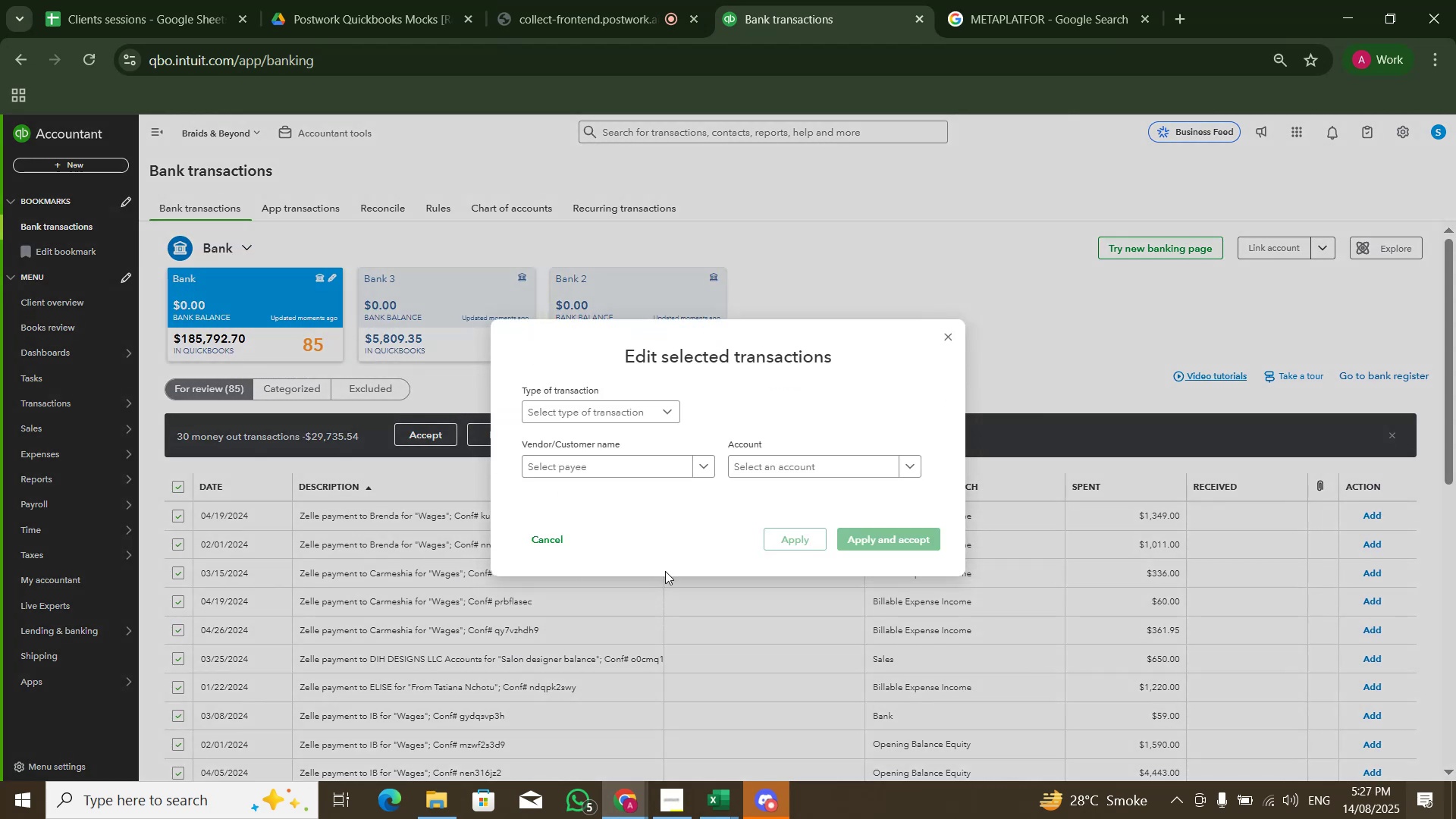 
type(Payroll Expense)
 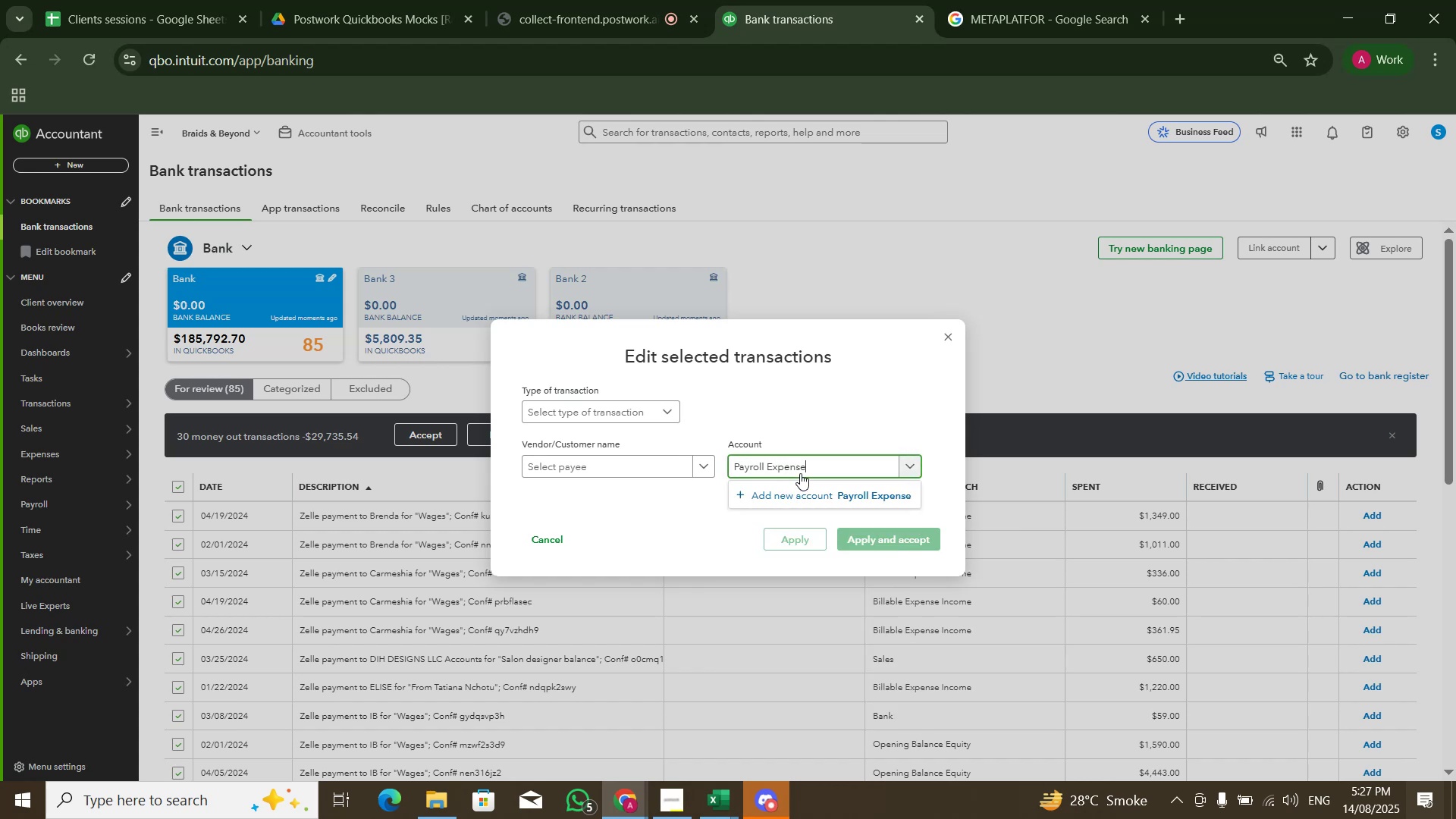 
wait(8.61)
 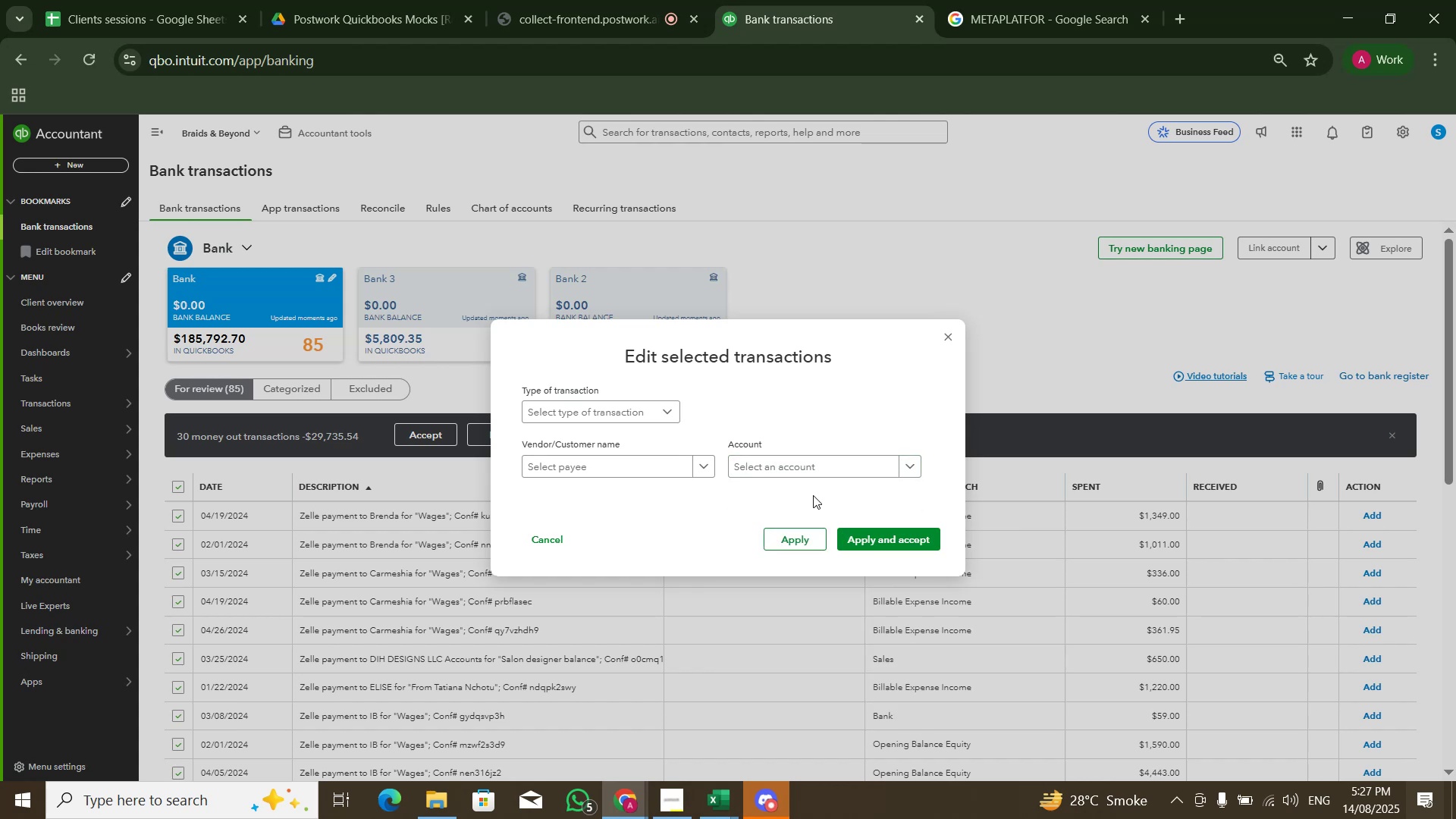 
left_click([878, 541])
 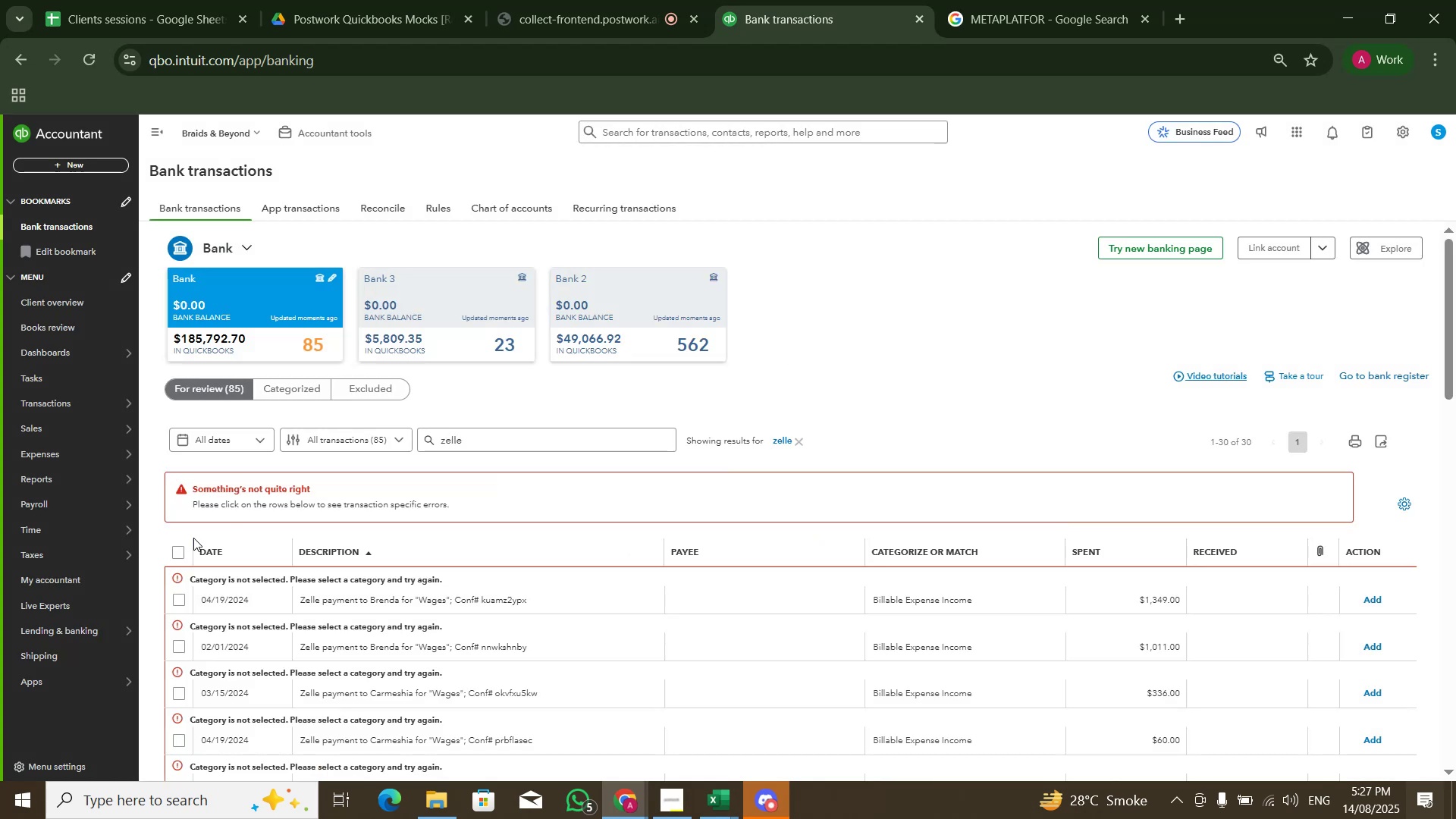 
left_click([170, 547])
 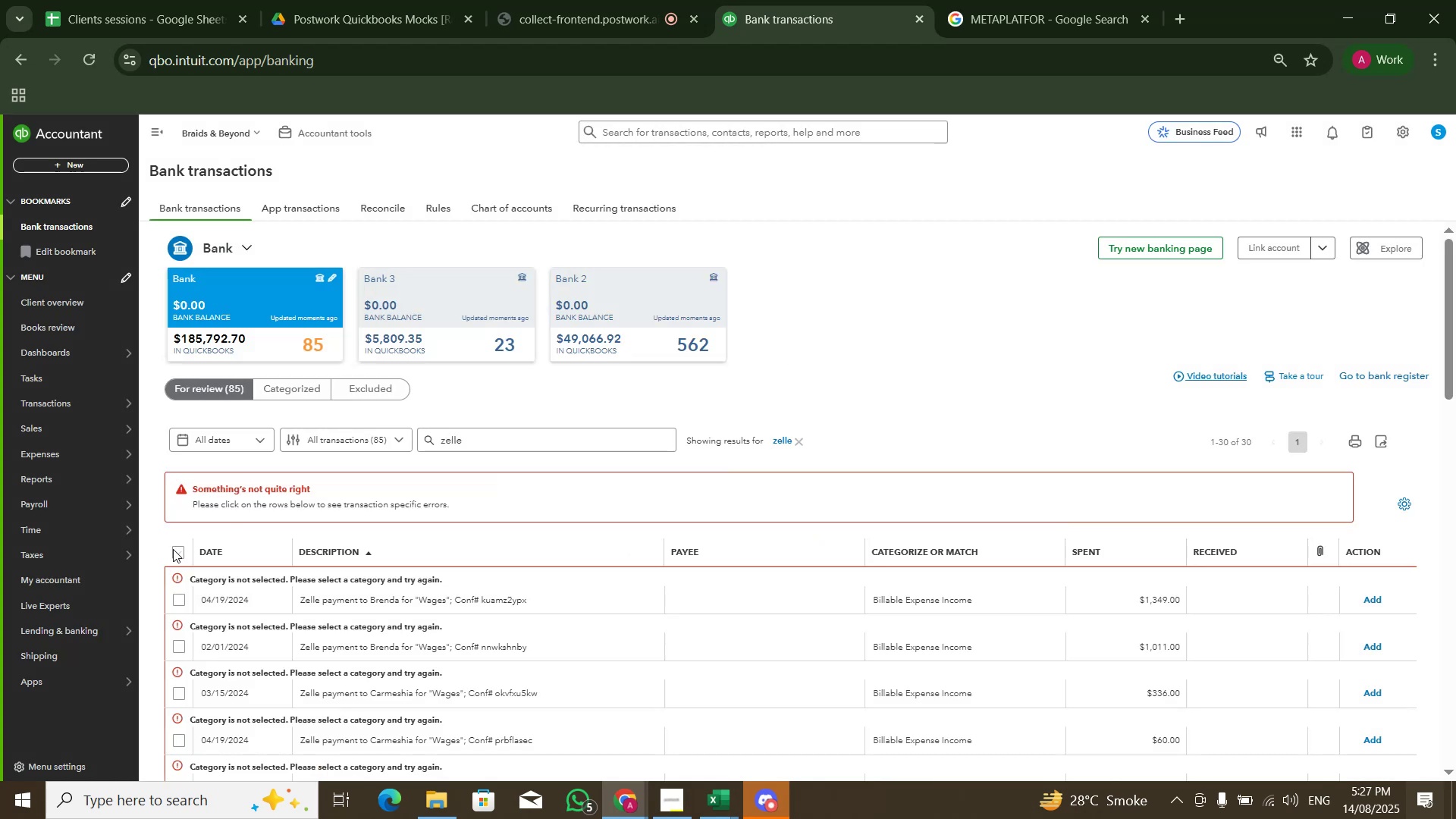 
left_click([174, 551])
 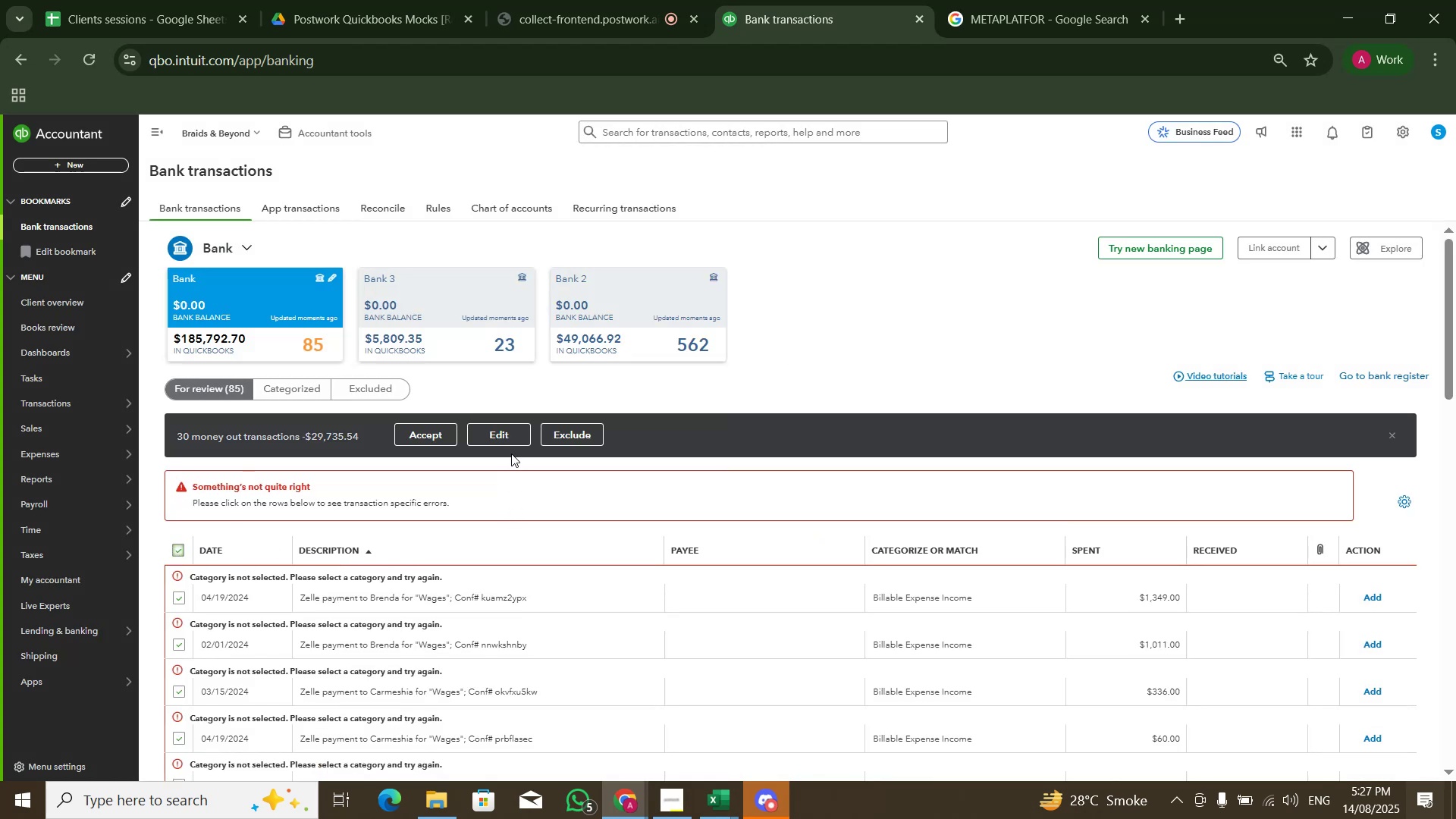 
scroll: coordinate [533, 585], scroll_direction: down, amount: 15.0
 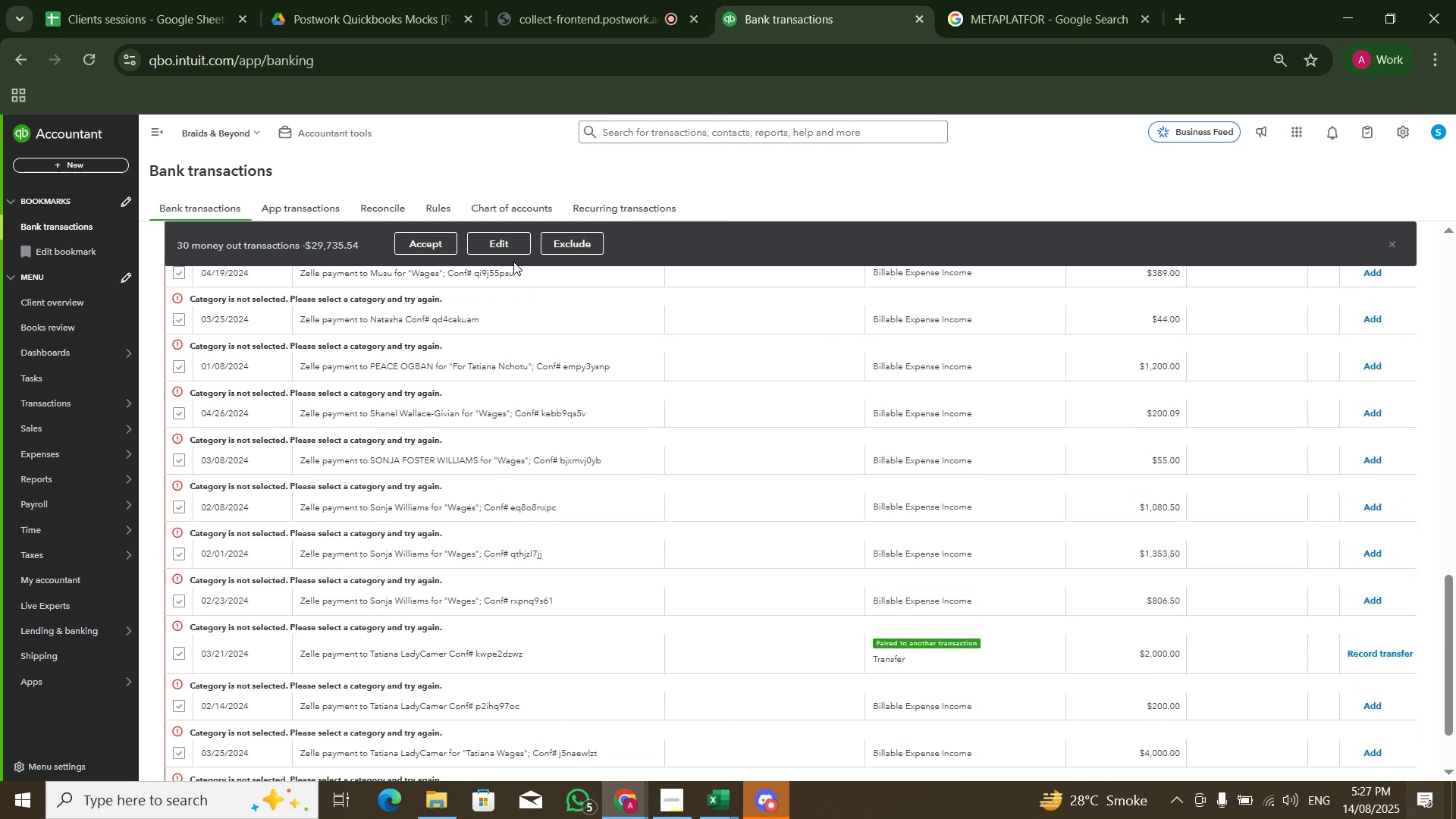 
left_click([506, 249])
 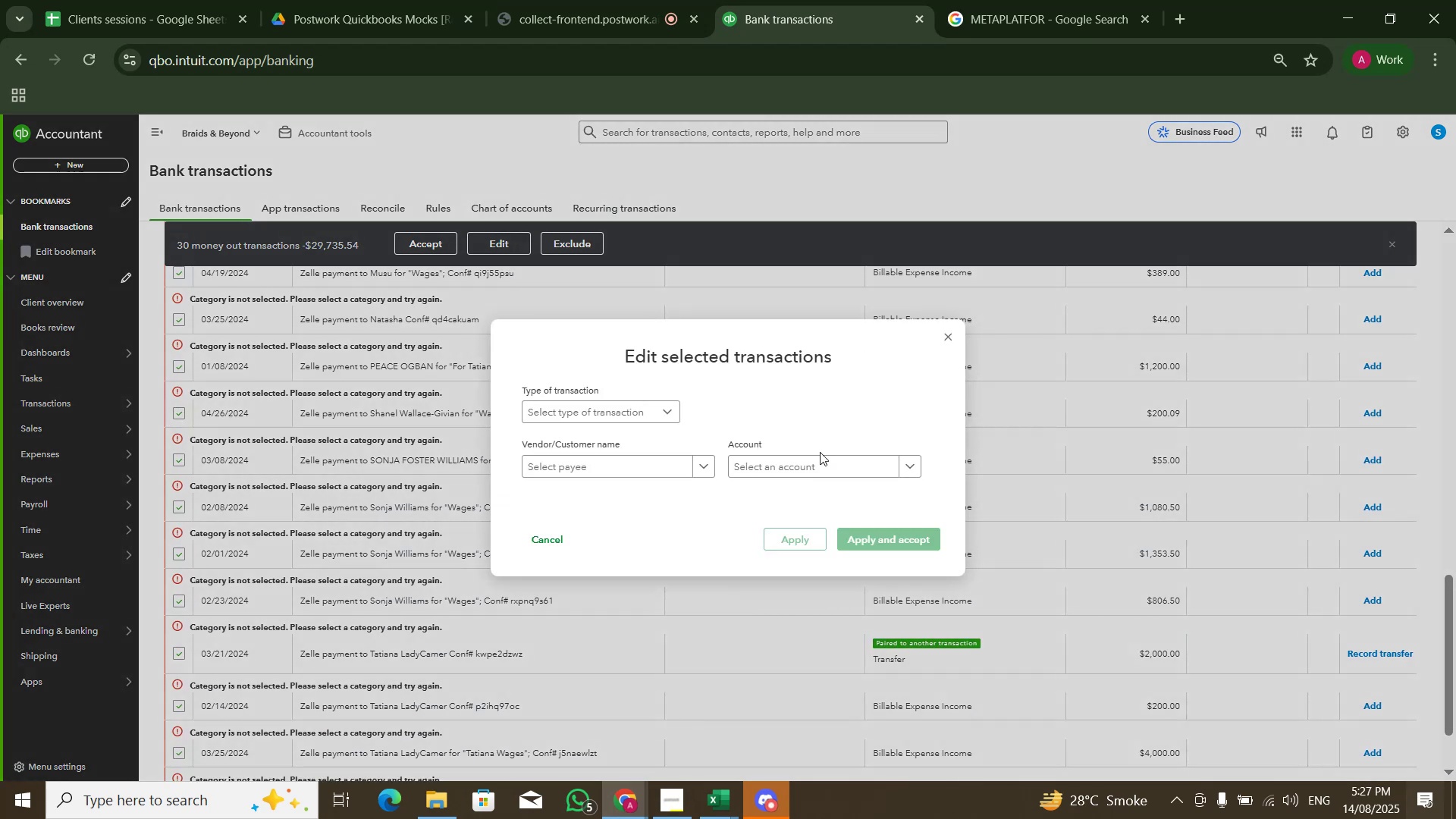 
double_click([820, 463])
 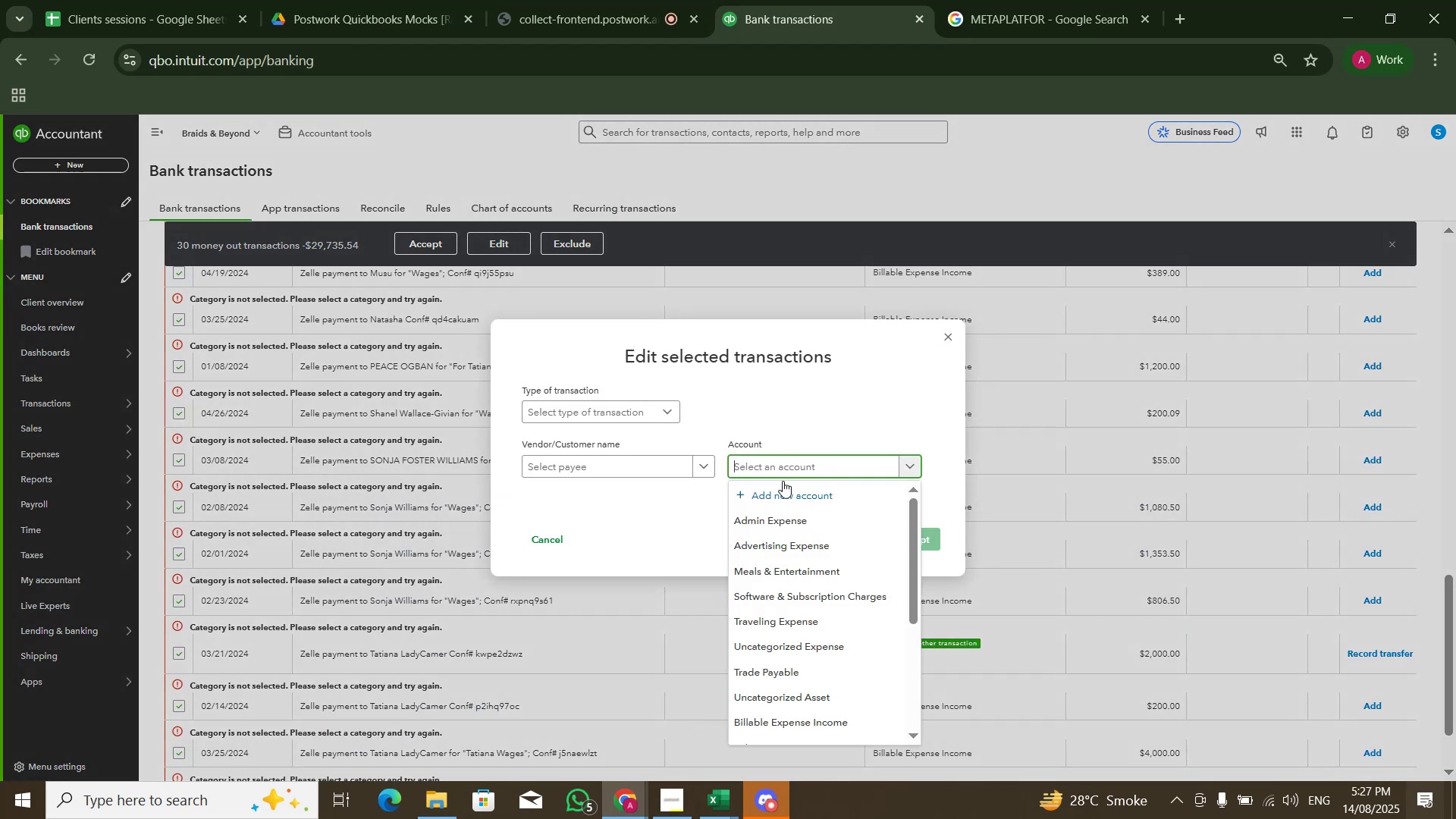 
left_click([783, 490])
 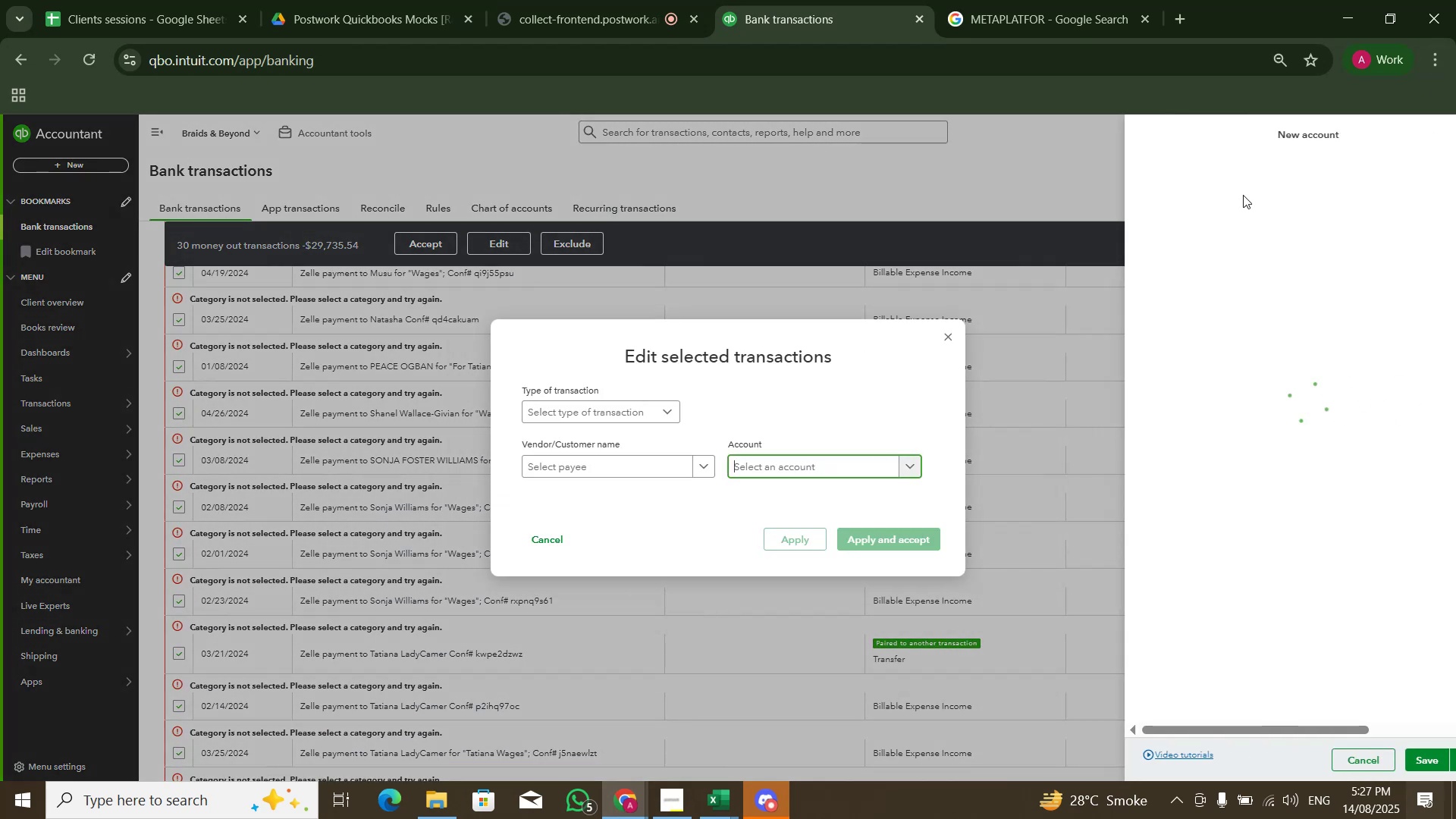 
mouse_move([1207, 210])
 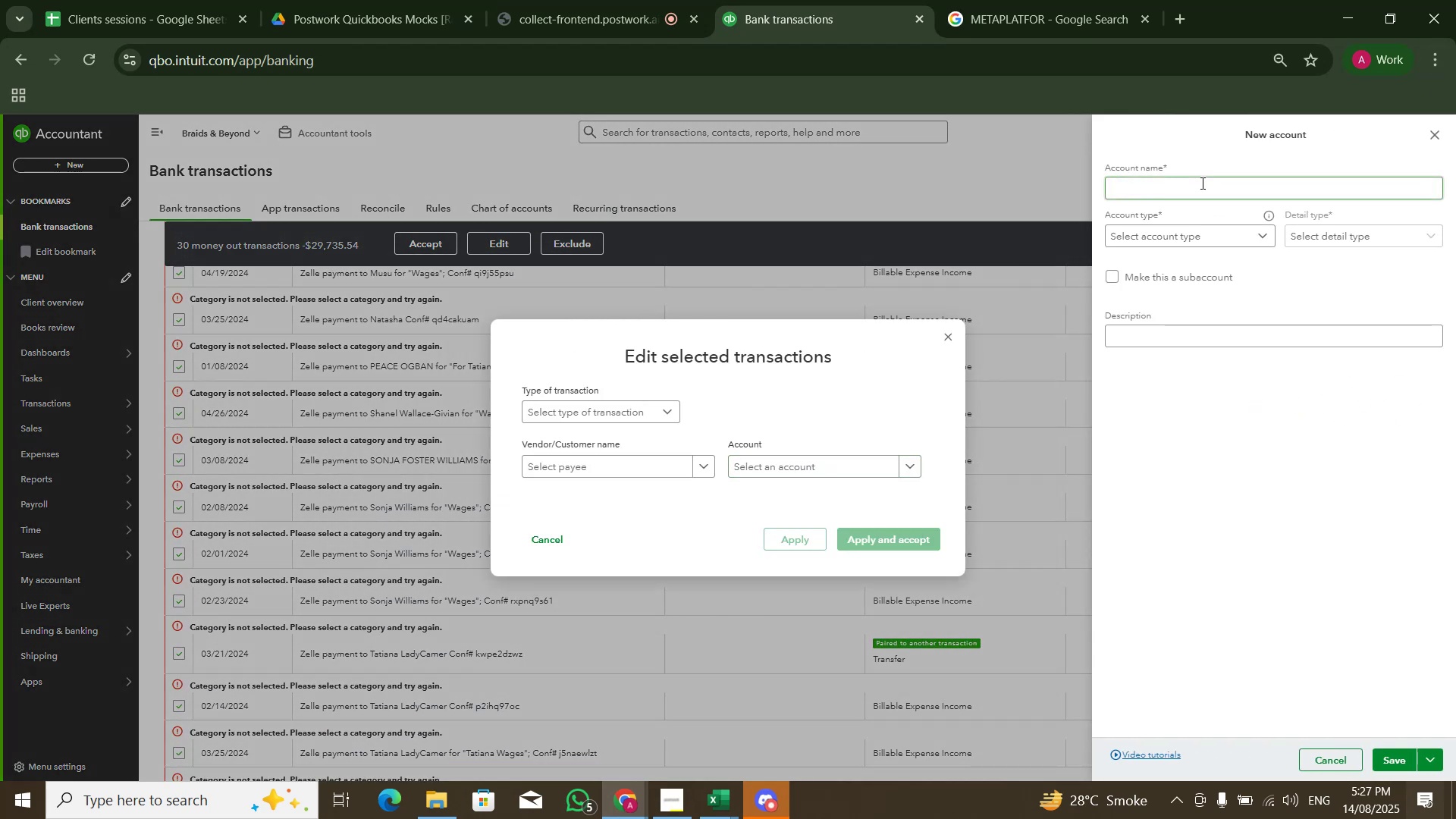 
left_click([1201, 183])
 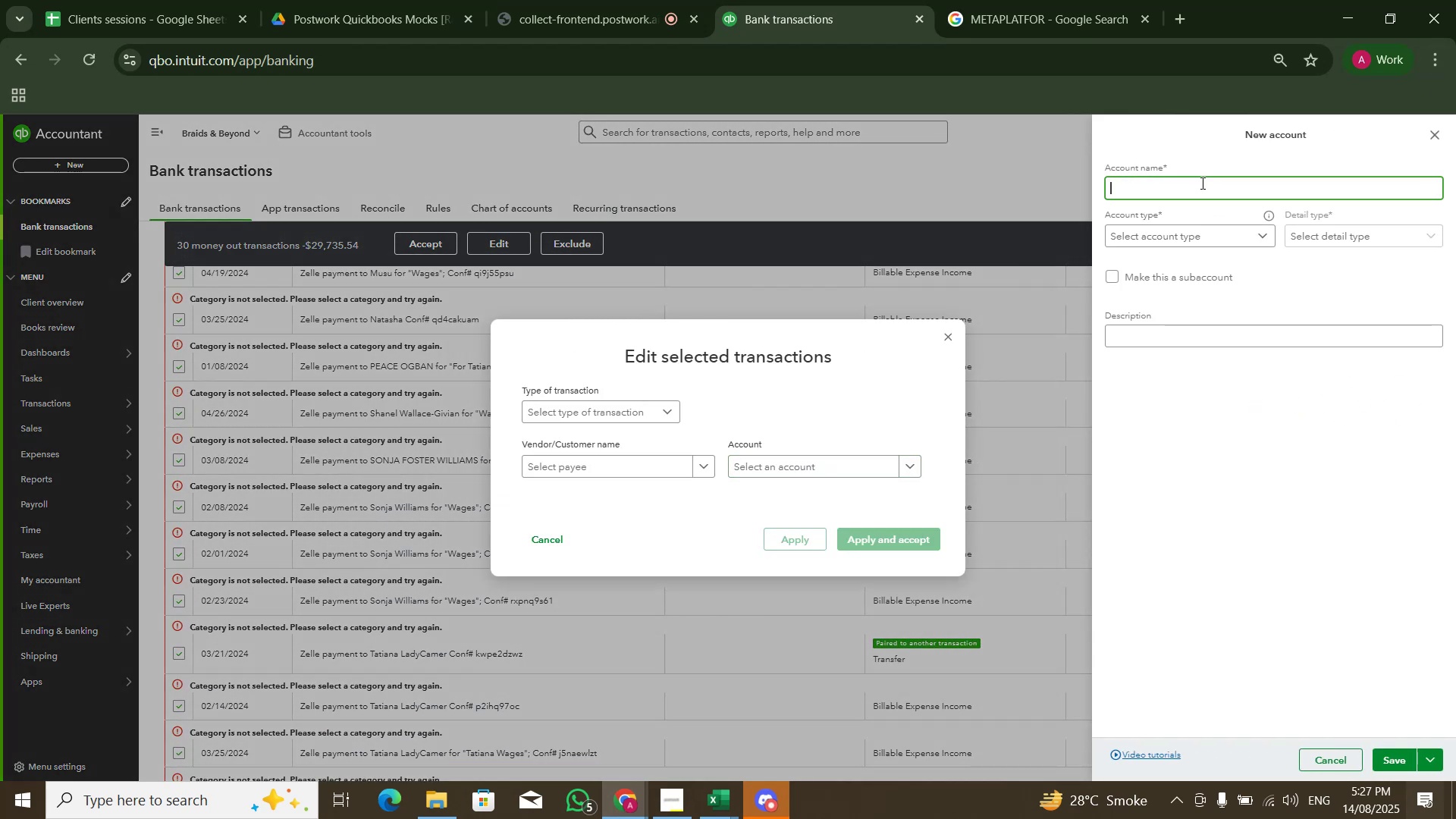 
type(Payroll Expense)
 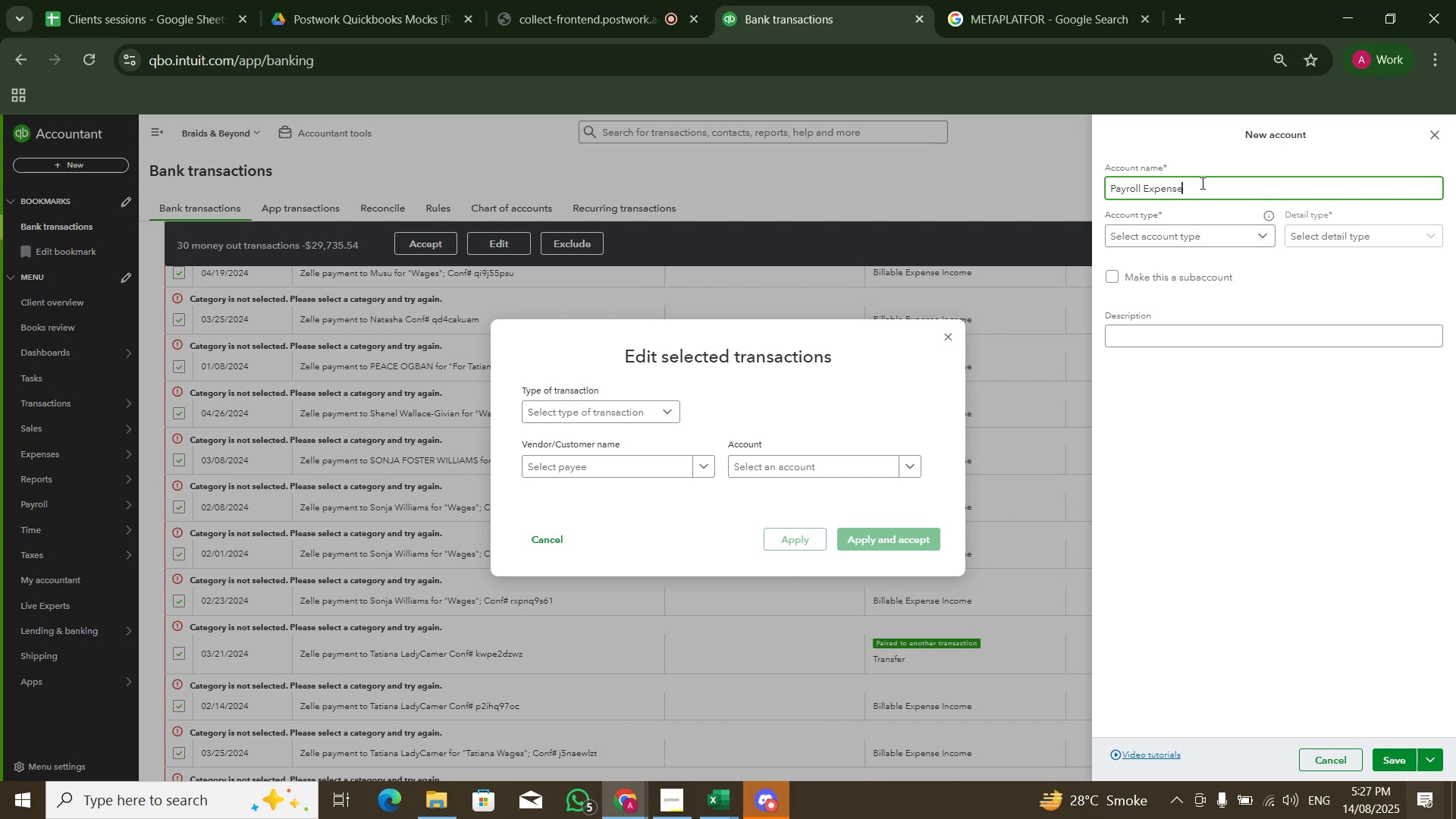 
double_click([1219, 269])
 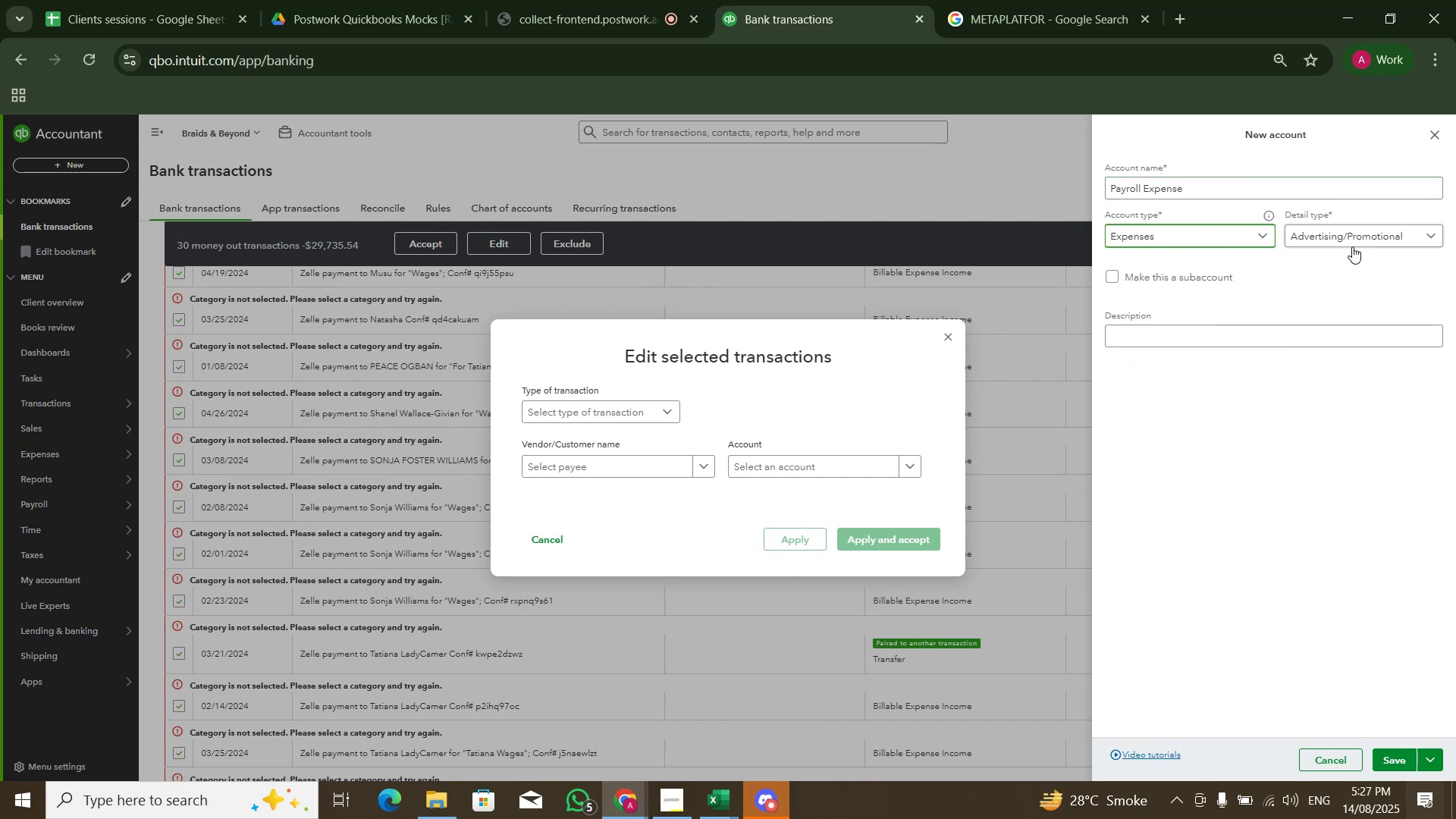 
triple_click([1352, 246])
 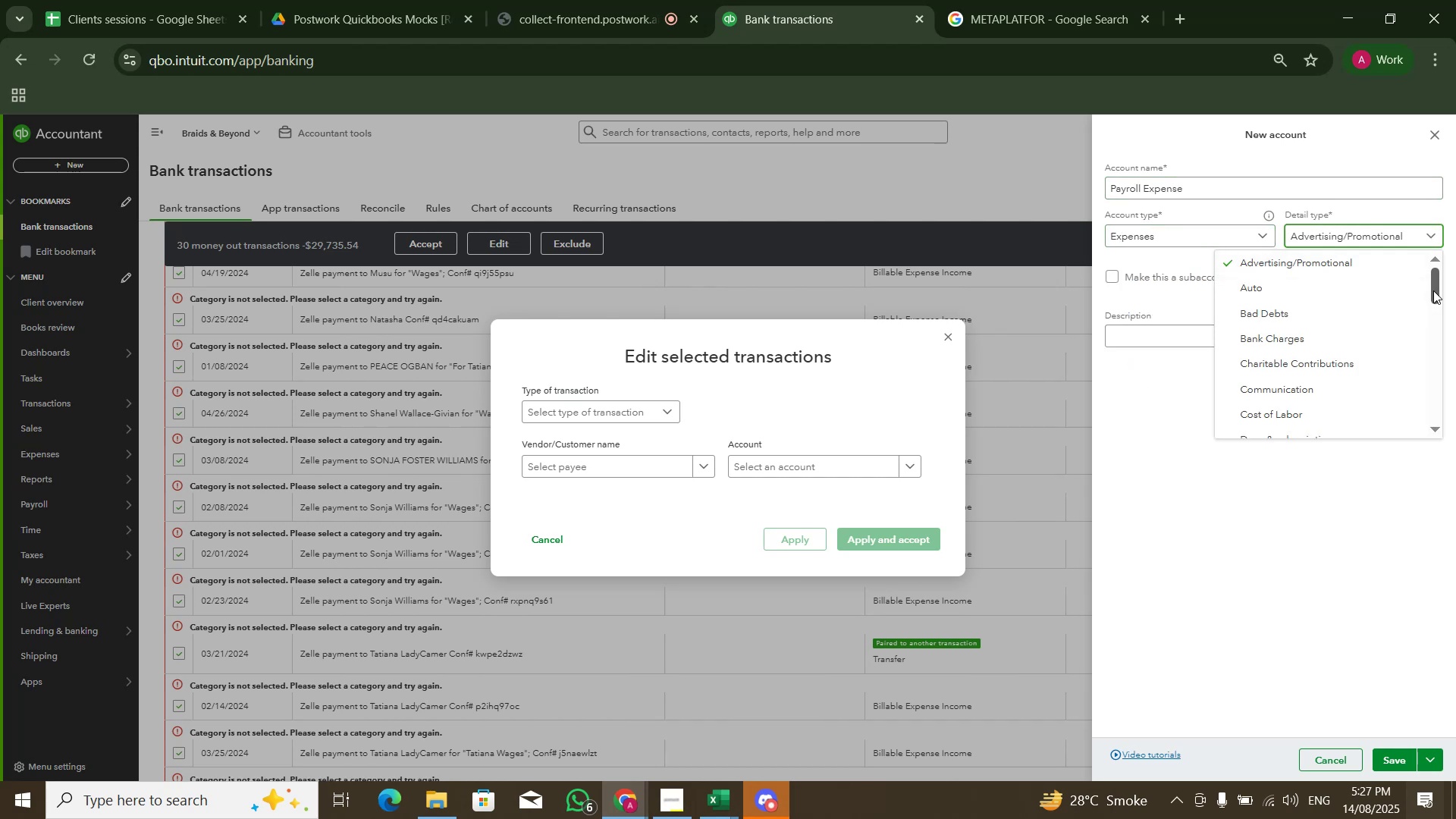 
left_click_drag(start_coordinate=[1436, 293], to_coordinate=[1427, 386])
 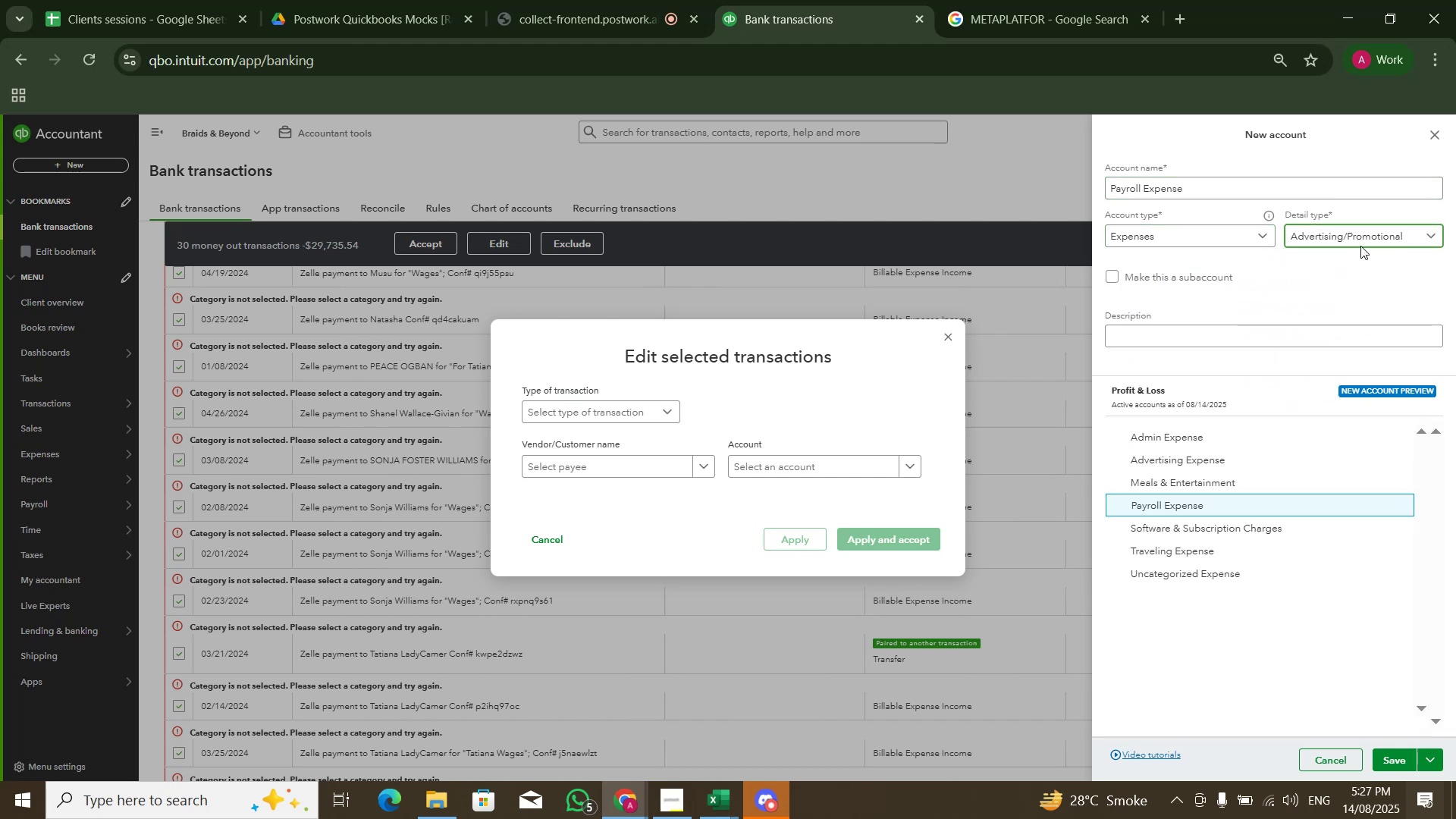 
left_click([1365, 240])
 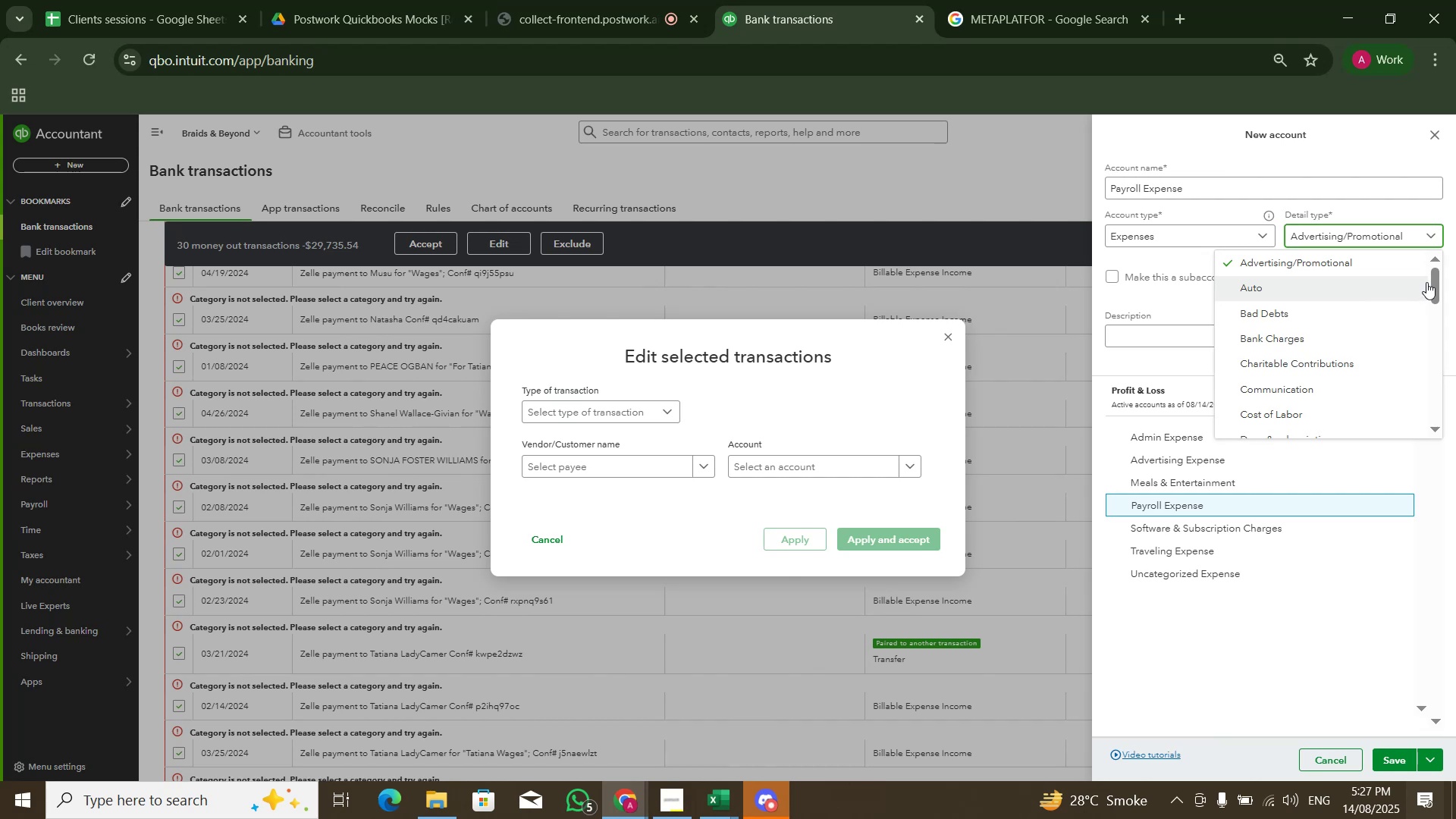 
left_click_drag(start_coordinate=[1431, 282], to_coordinate=[1432, 360])
 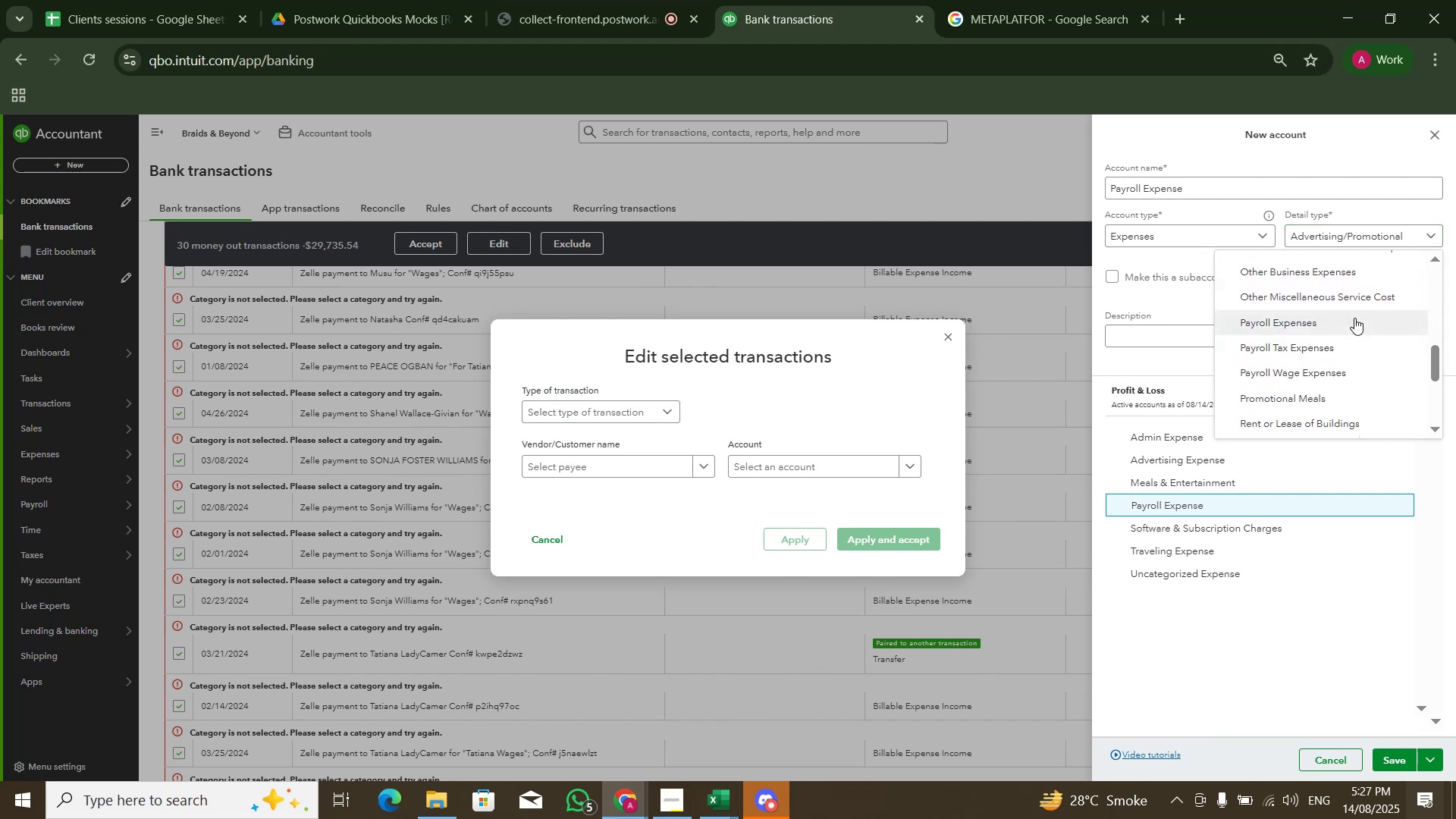 
left_click([1354, 318])
 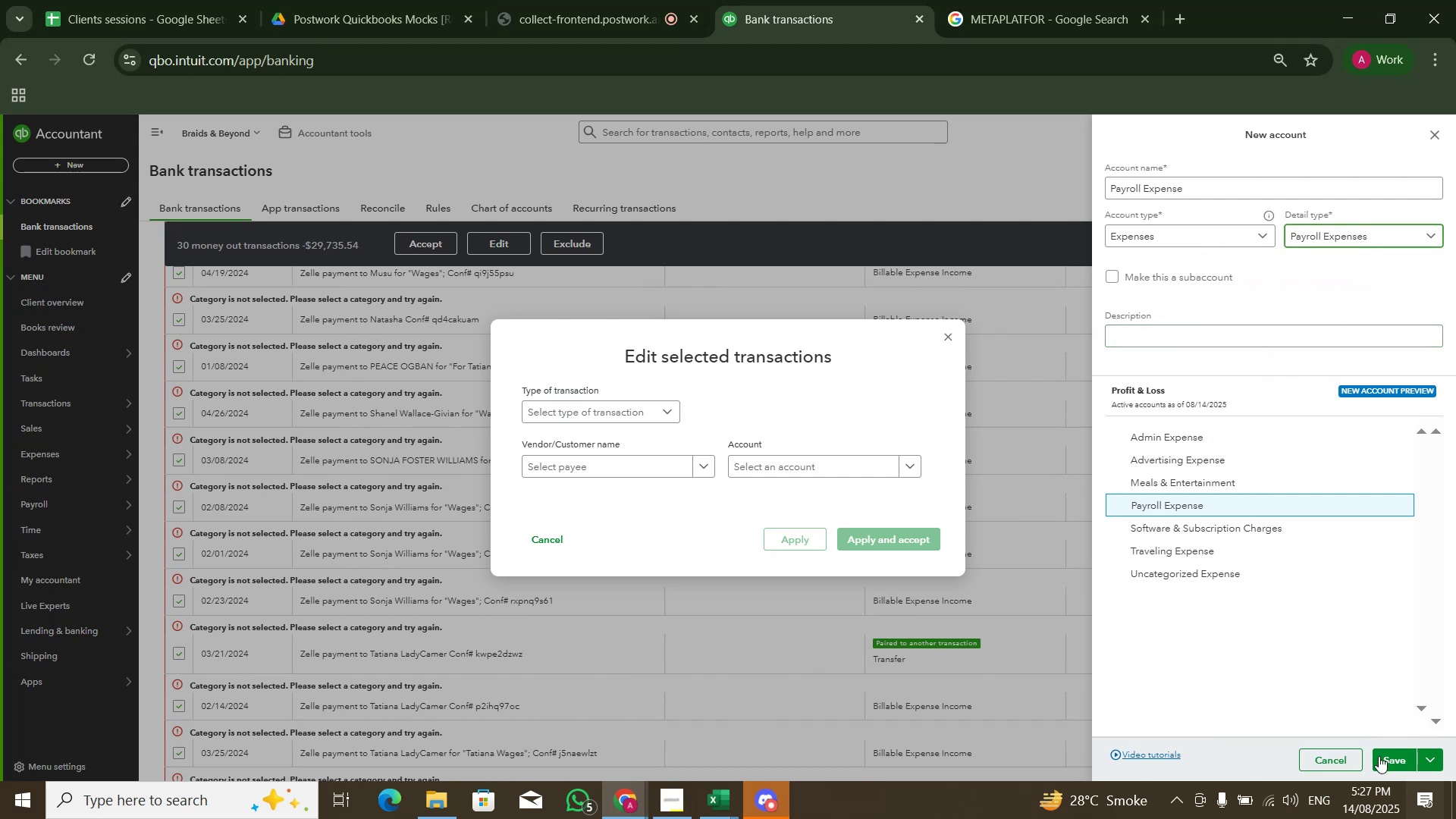 
left_click([1380, 756])
 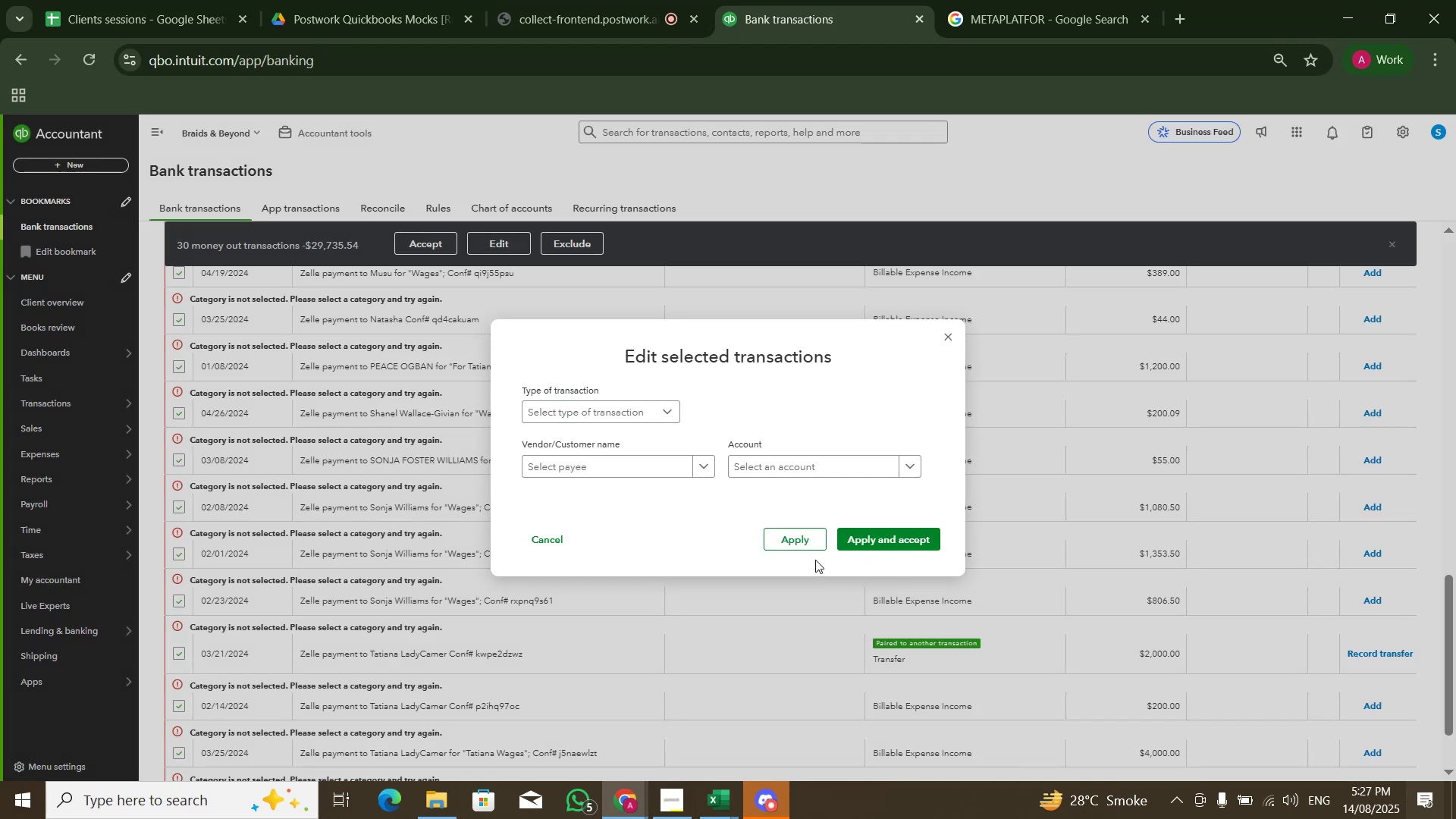 
left_click([876, 538])
 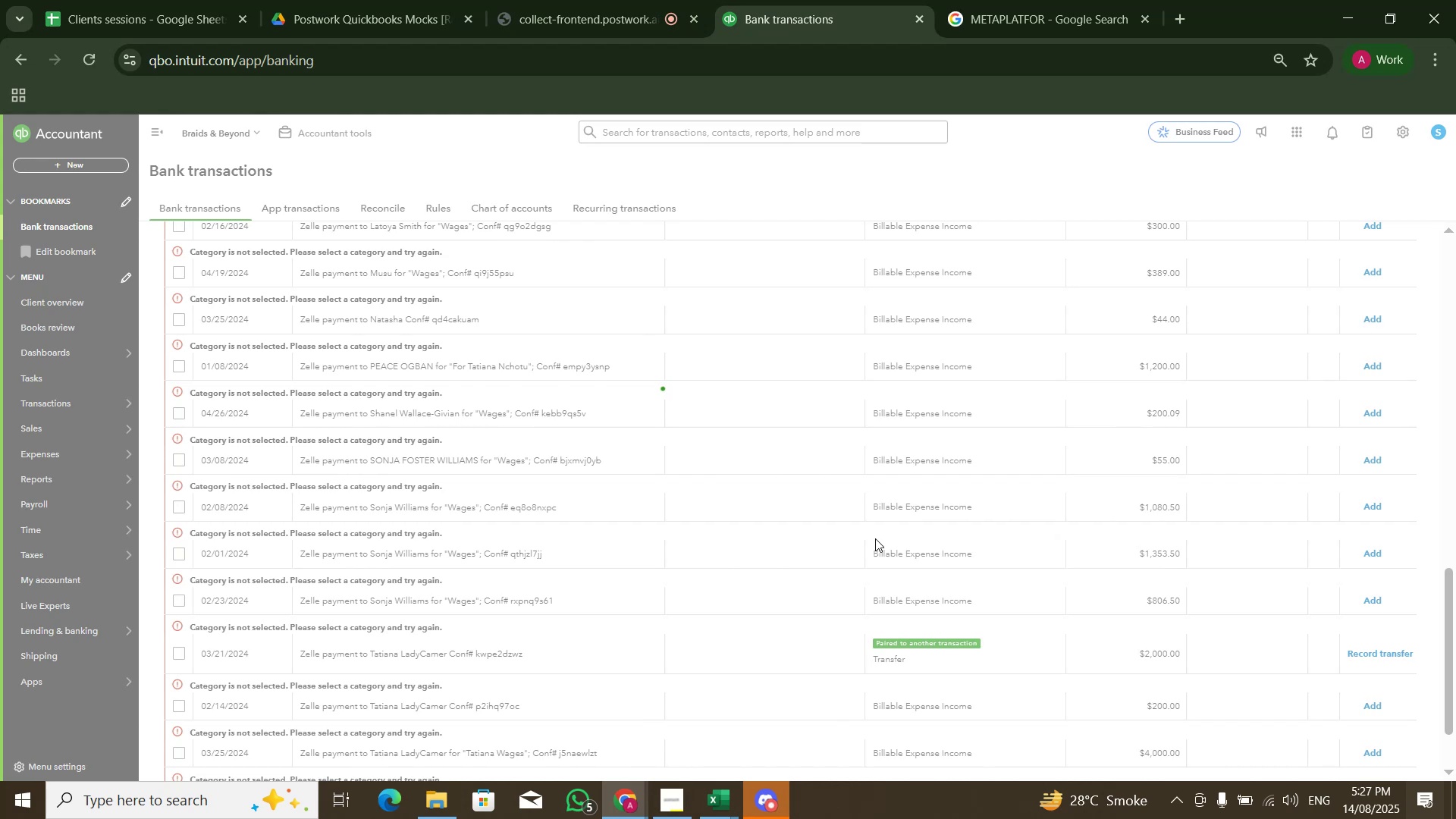 
wait(8.98)
 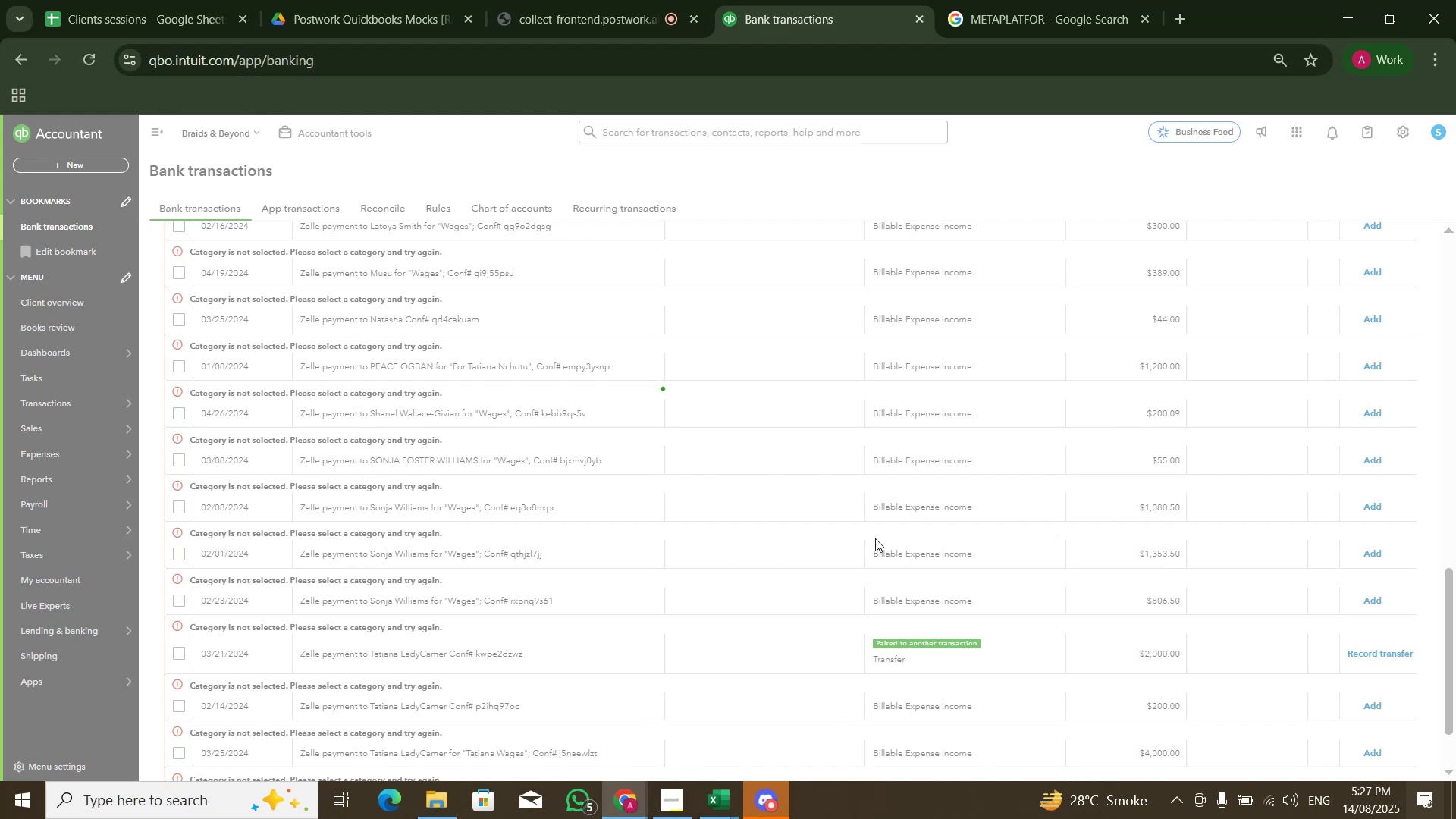 
left_click([190, 456])
 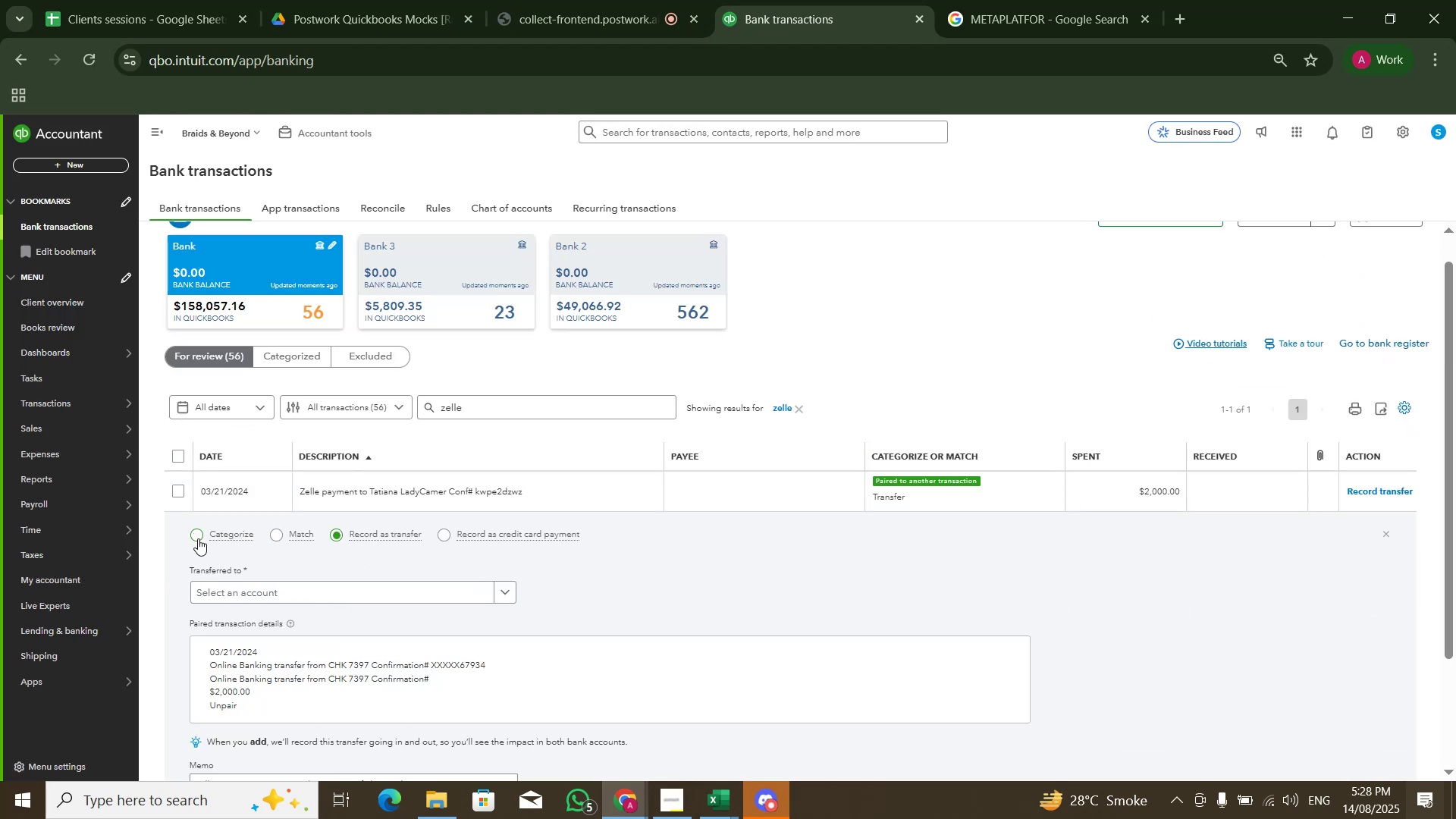 
wait(5.66)
 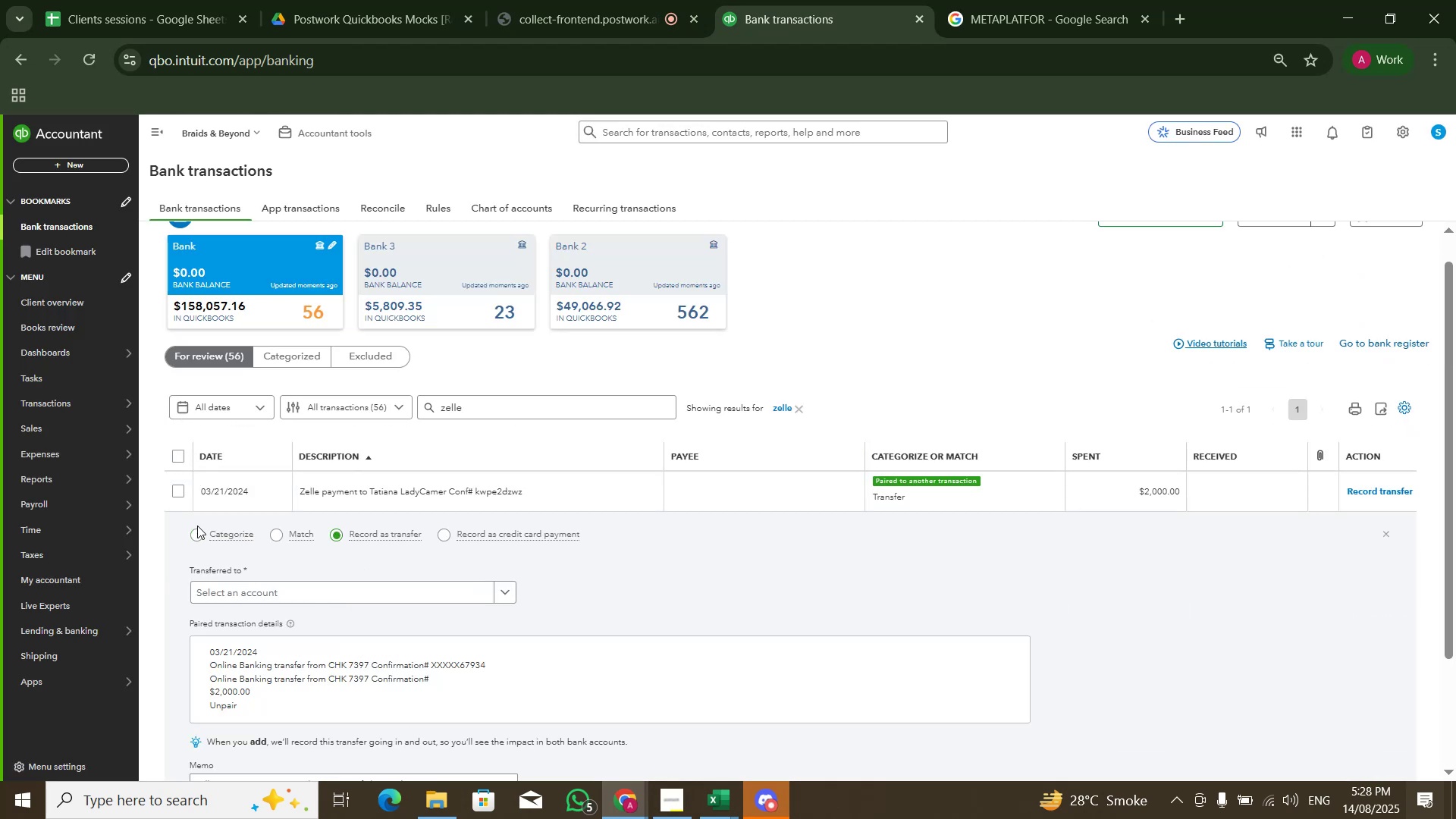 
left_click([466, 571])
 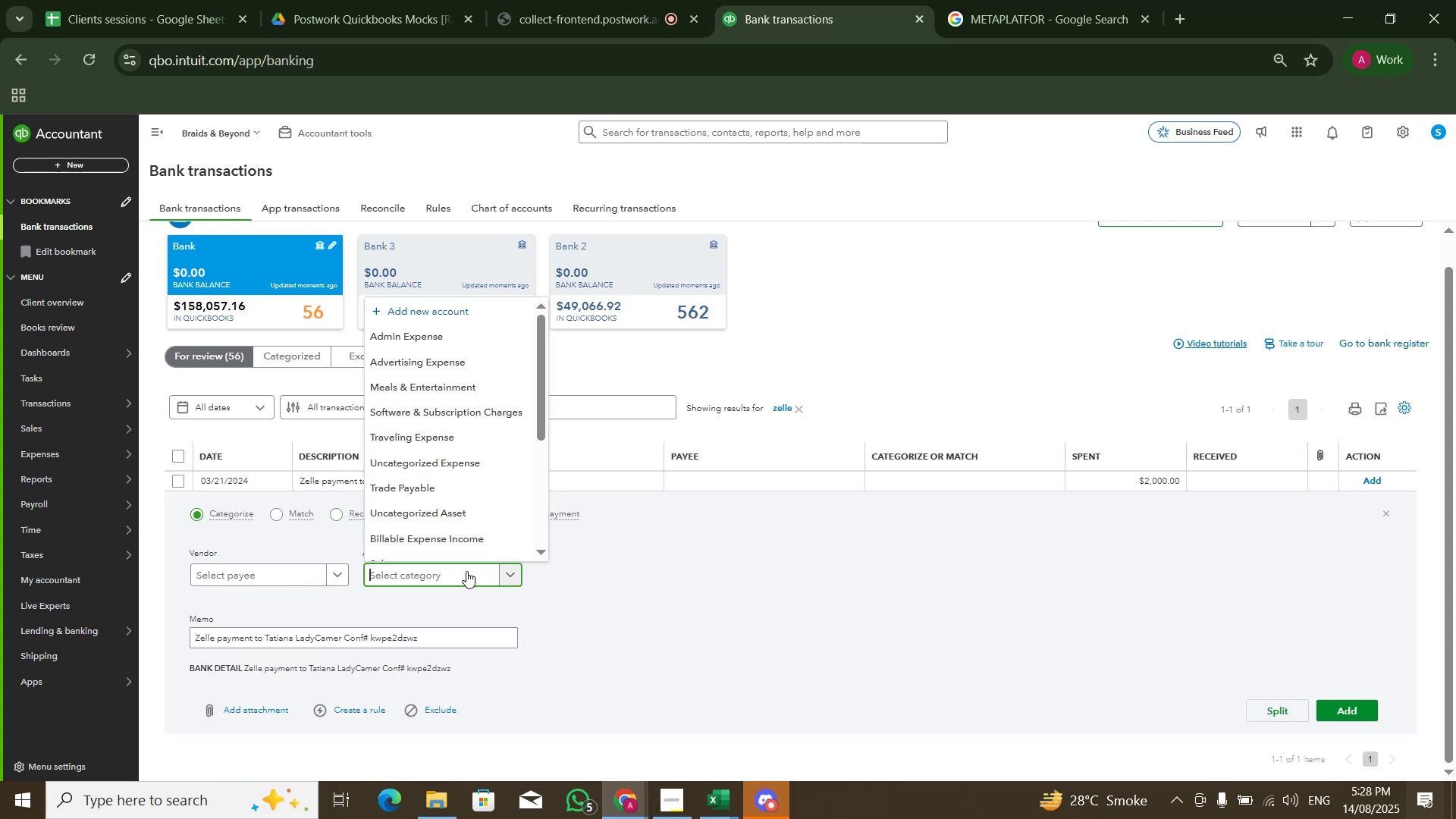 
type(Payrol)
 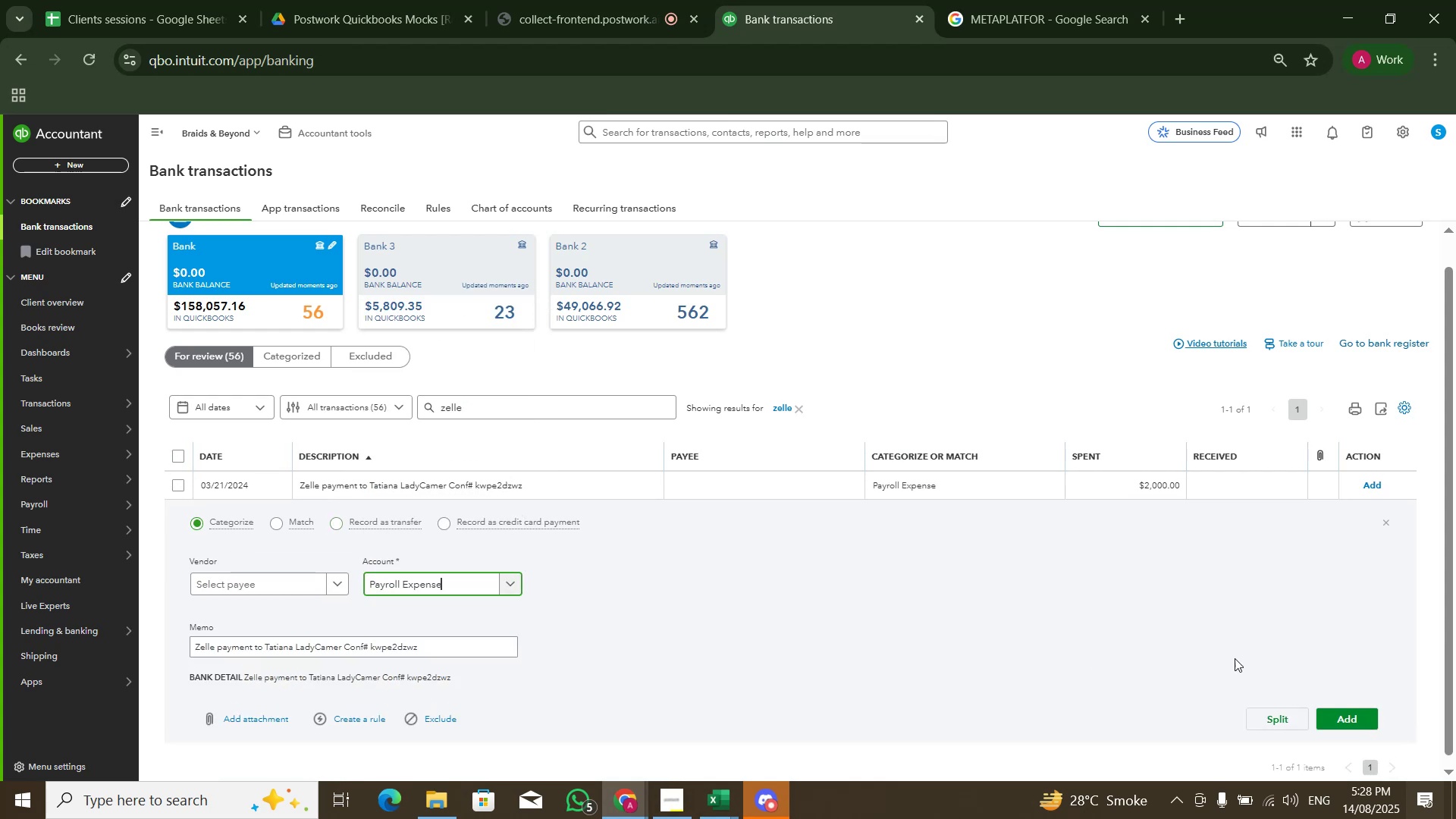 
left_click([1359, 714])
 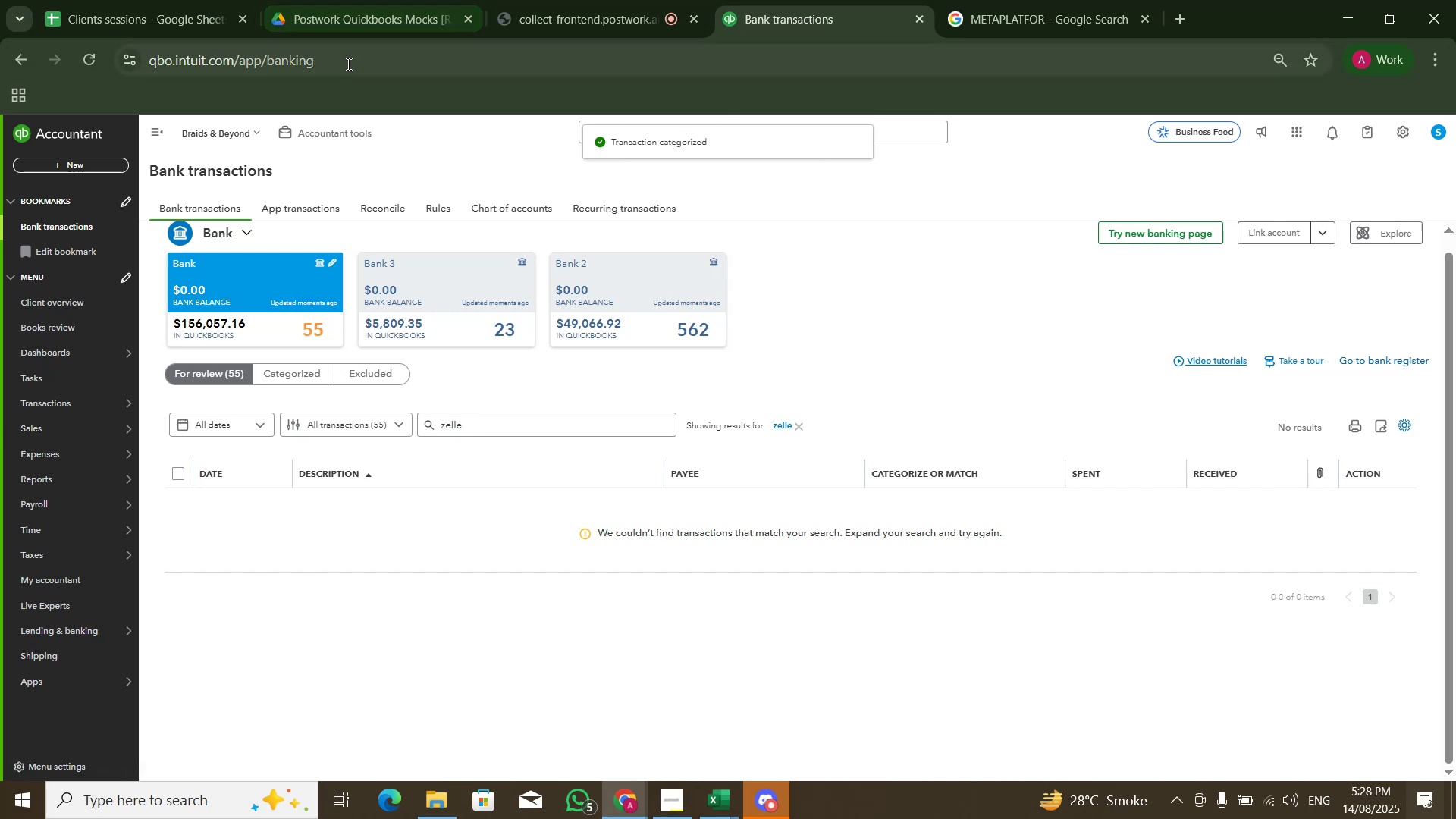 
wait(10.0)
 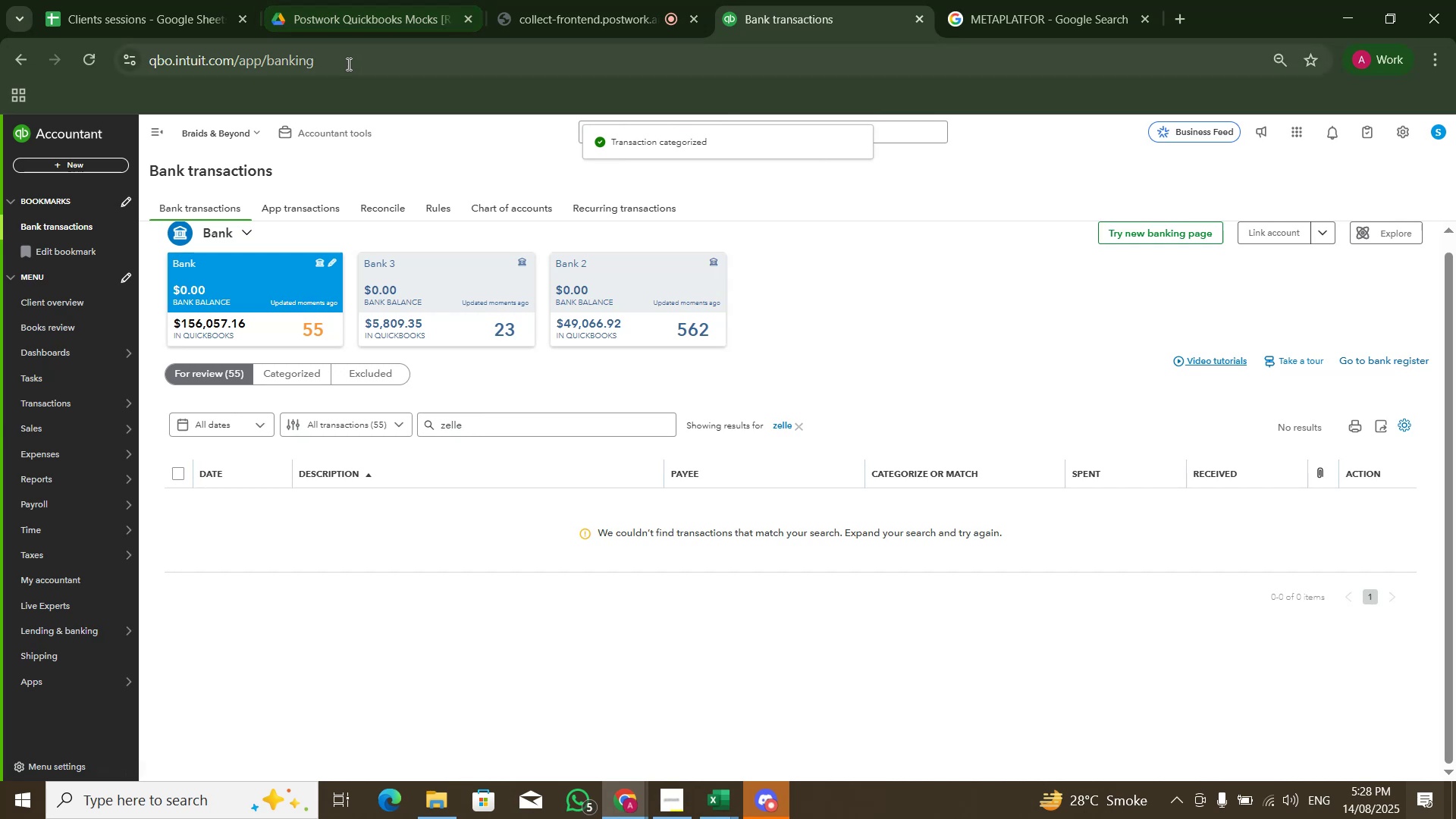 
scroll: coordinate [768, 400], scroll_direction: down, amount: 4.0
 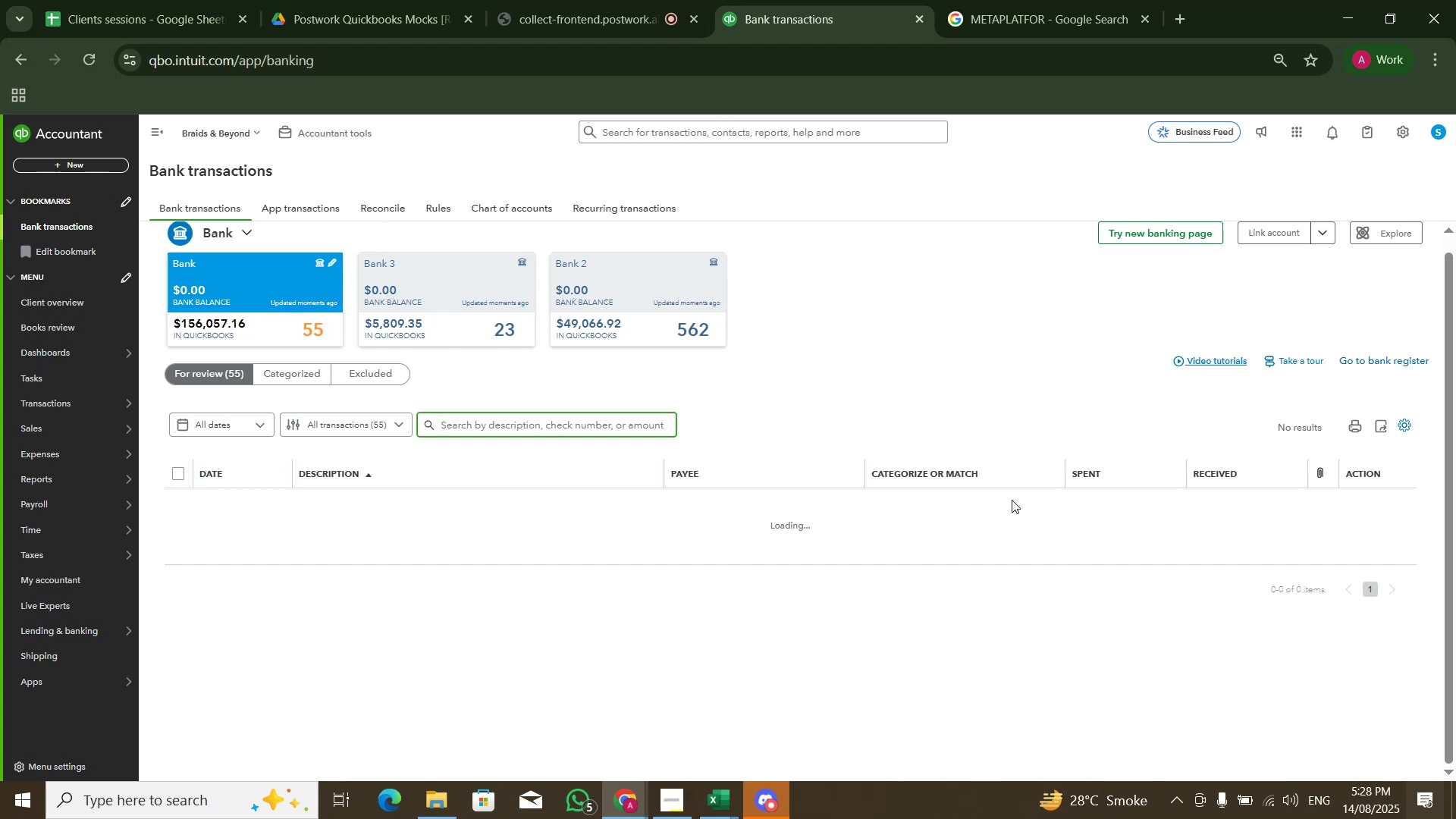 
wait(39.51)
 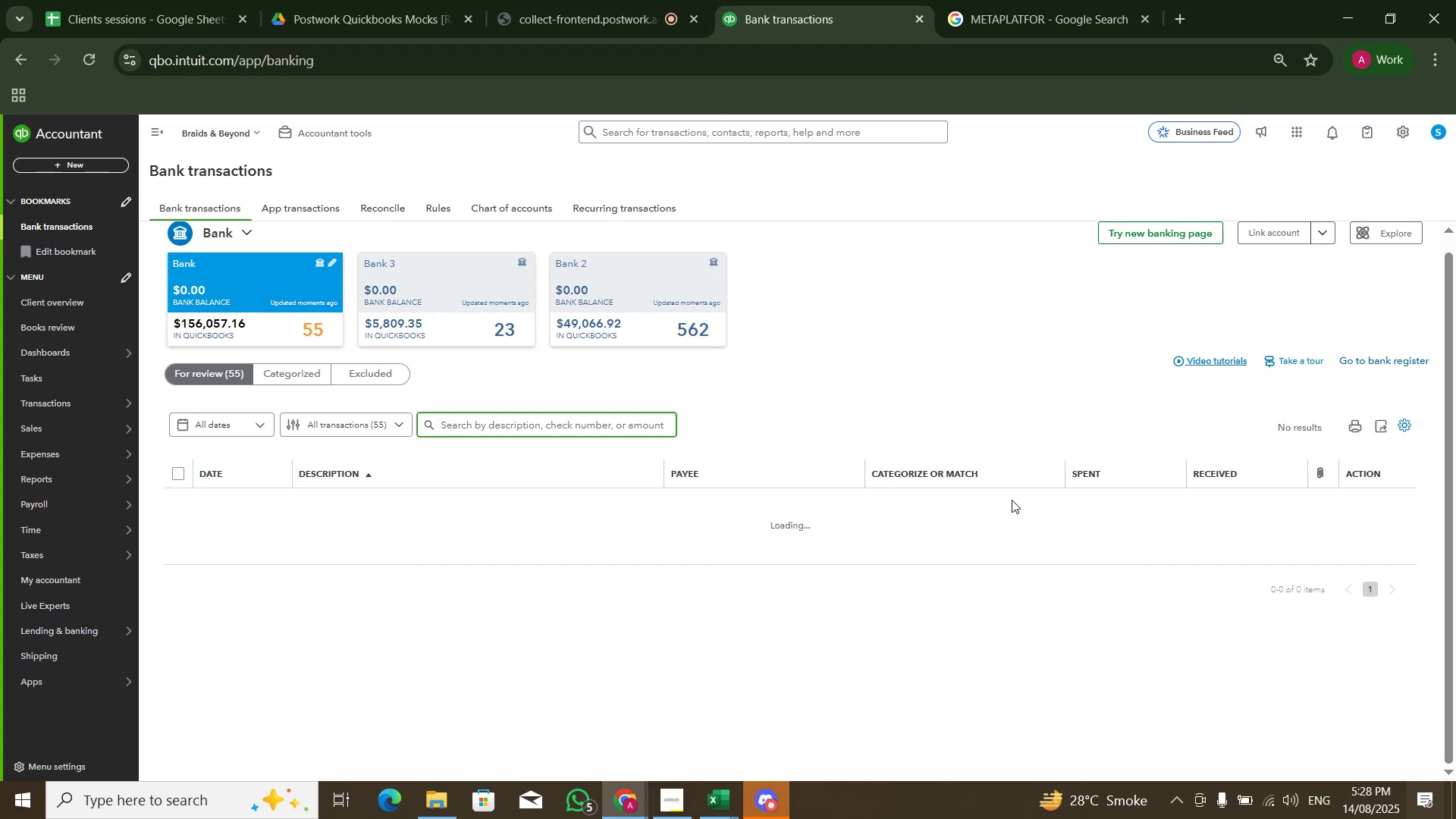 
left_click([1032, 497])
 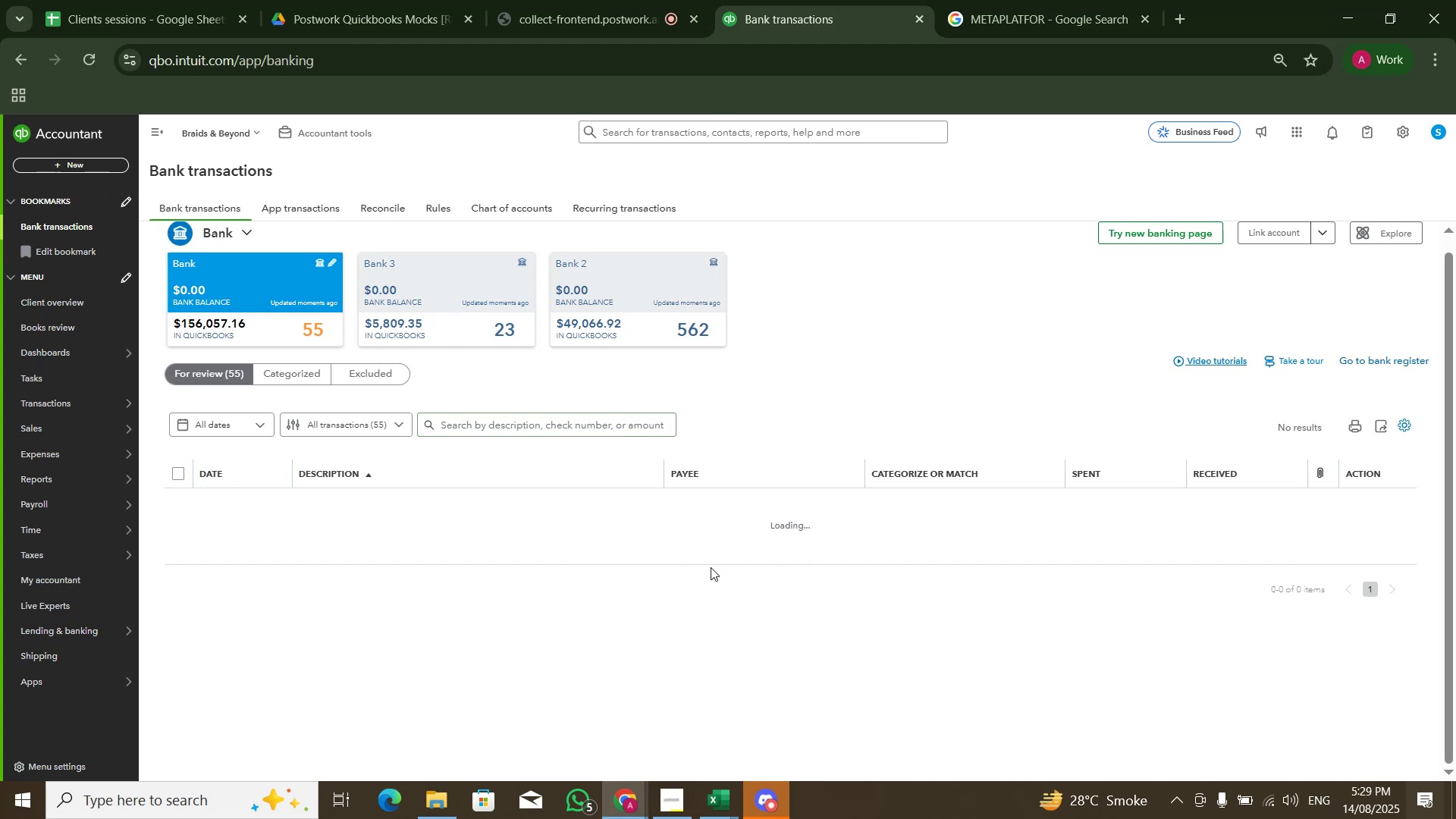 
left_click([584, 571])
 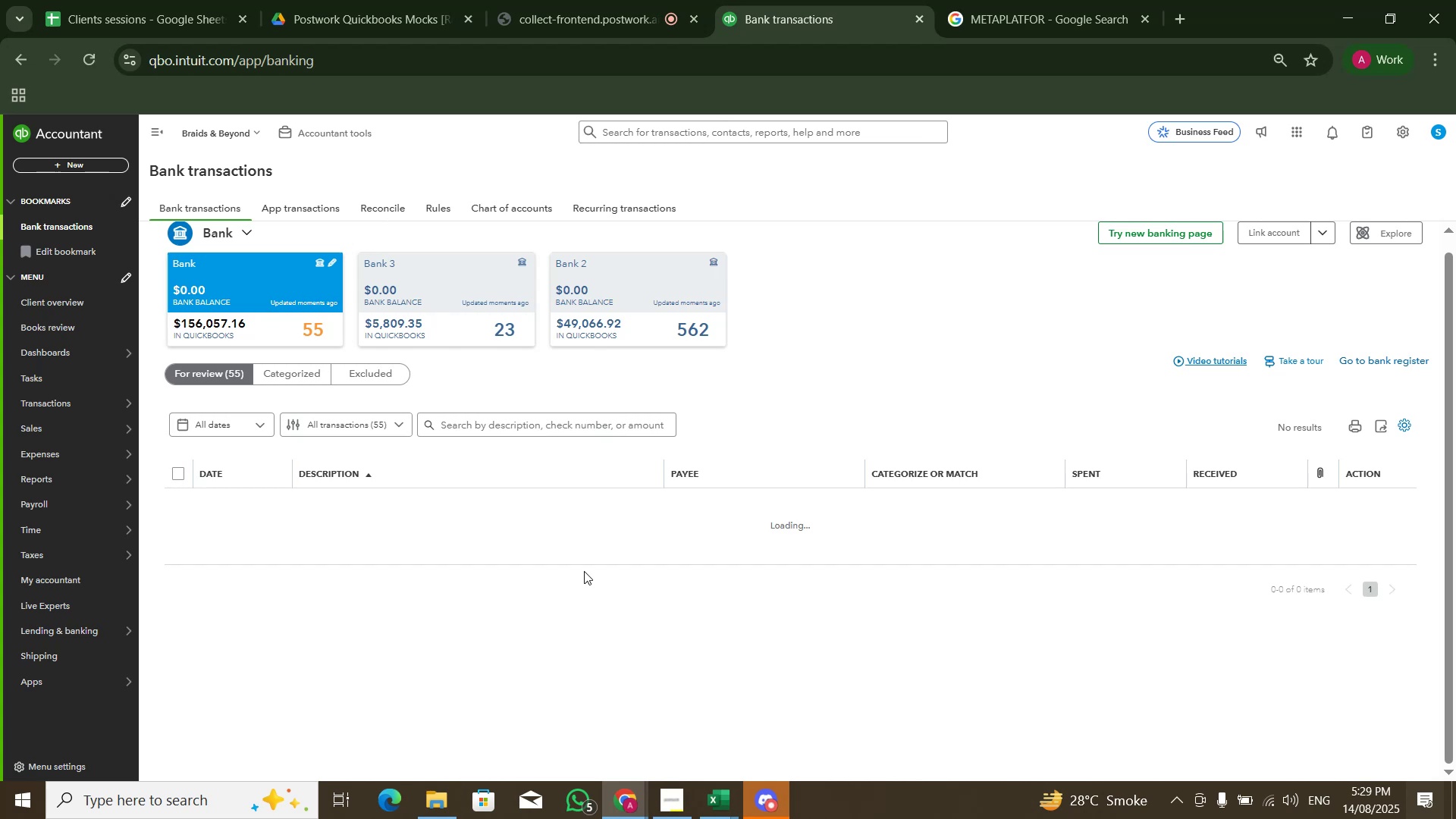 
wait(11.51)
 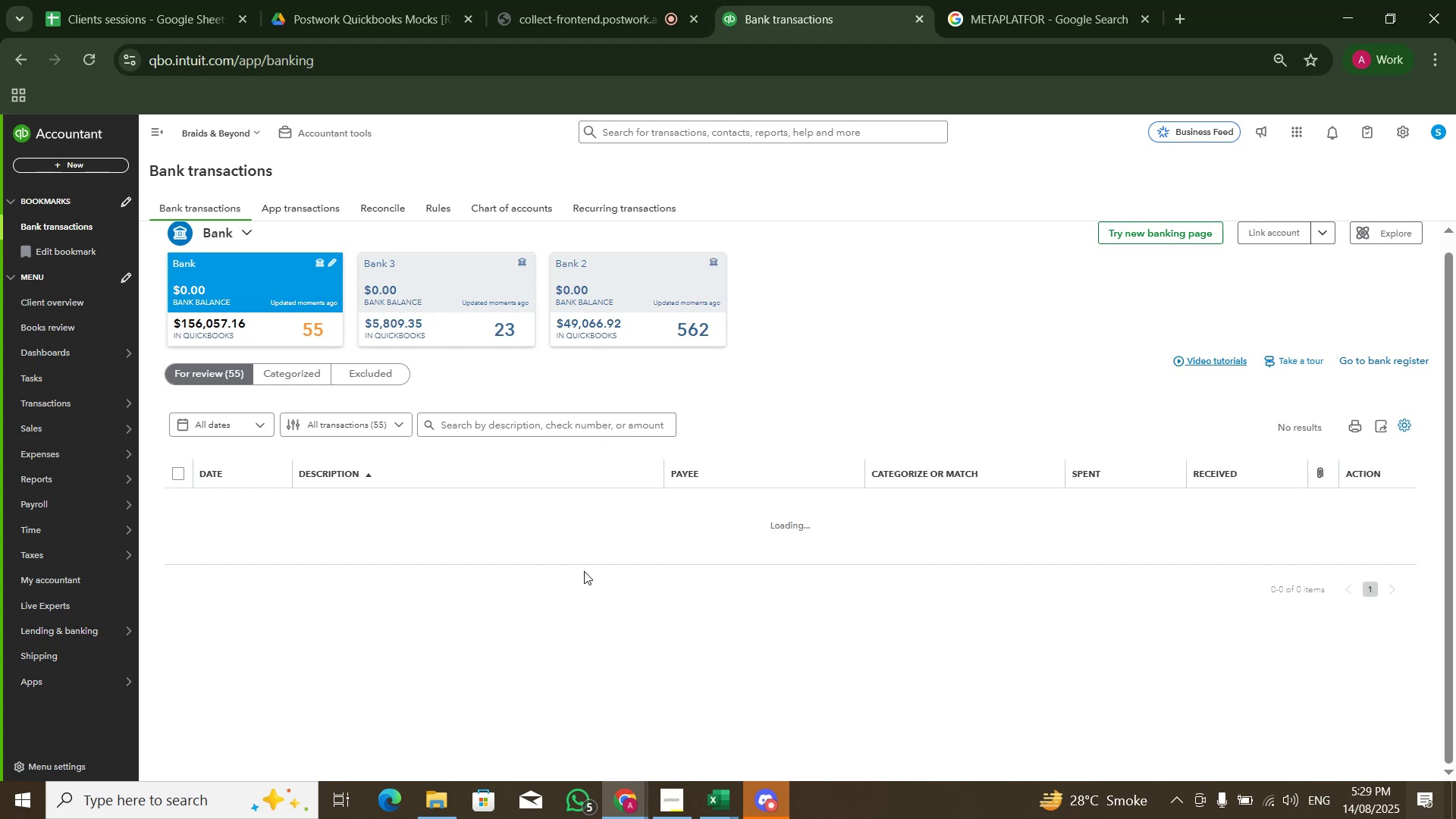 
scroll: coordinate [581, 557], scroll_direction: down, amount: 5.0
 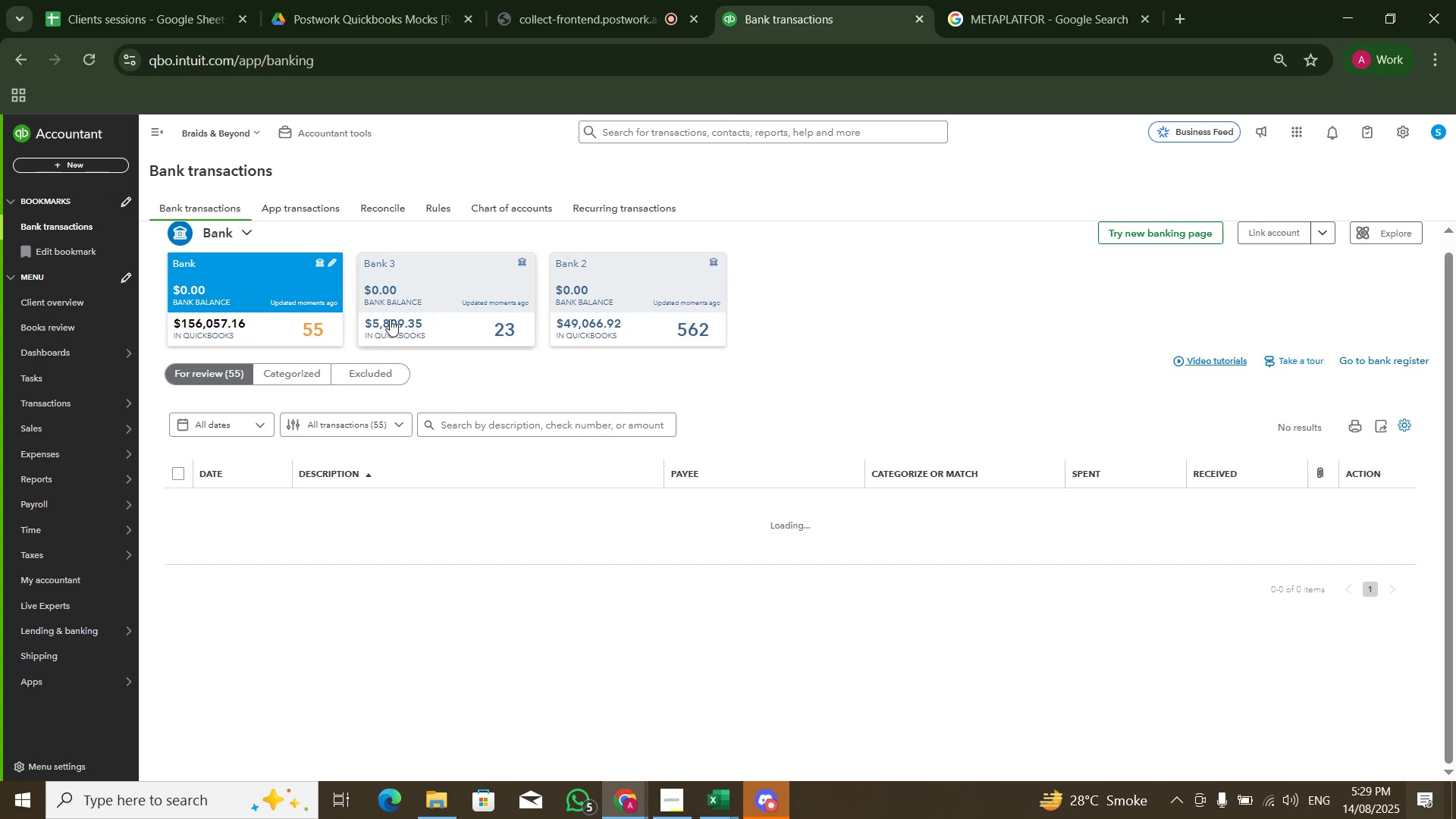 
left_click([422, 308])
 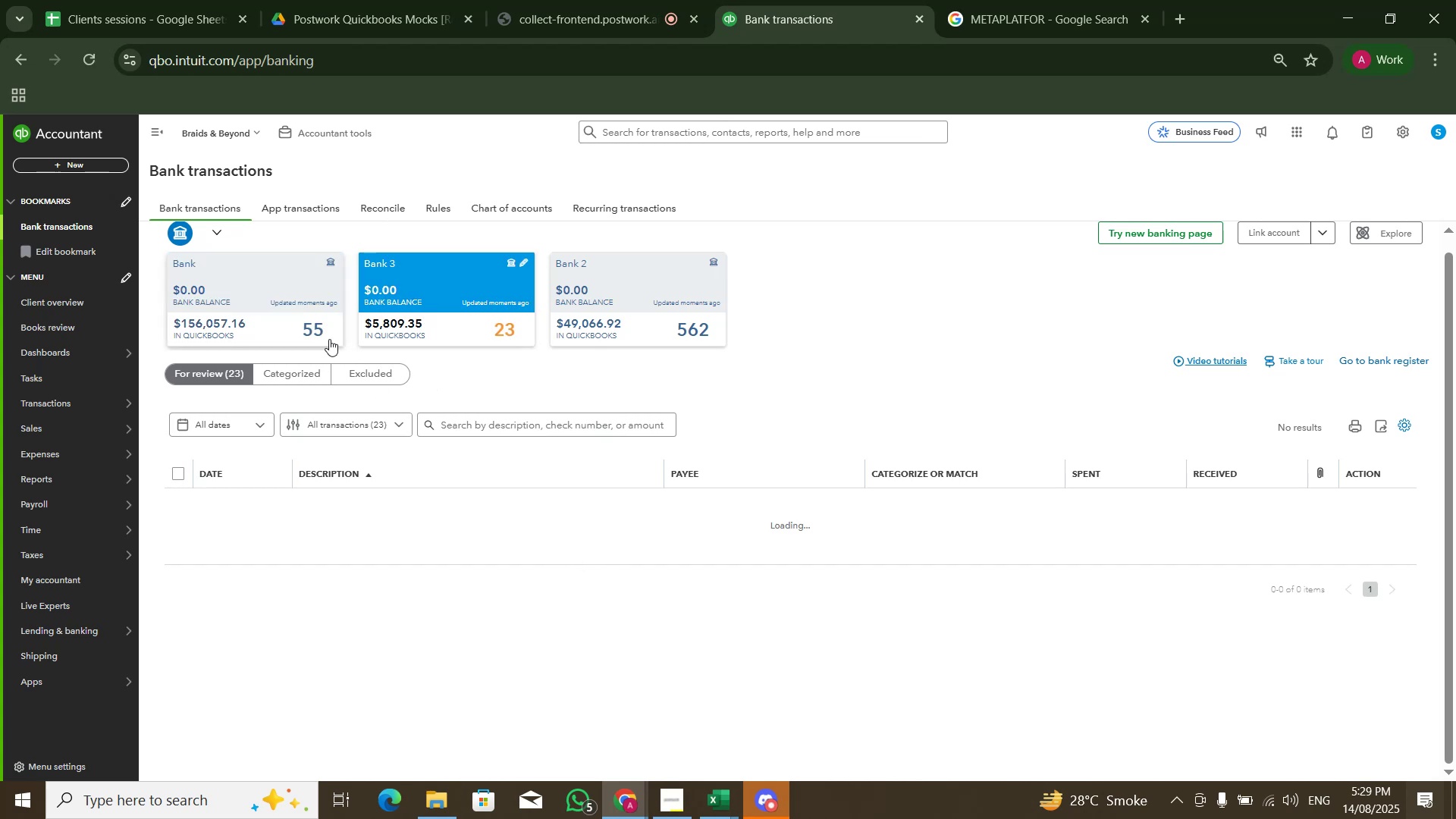 
left_click([297, 329])
 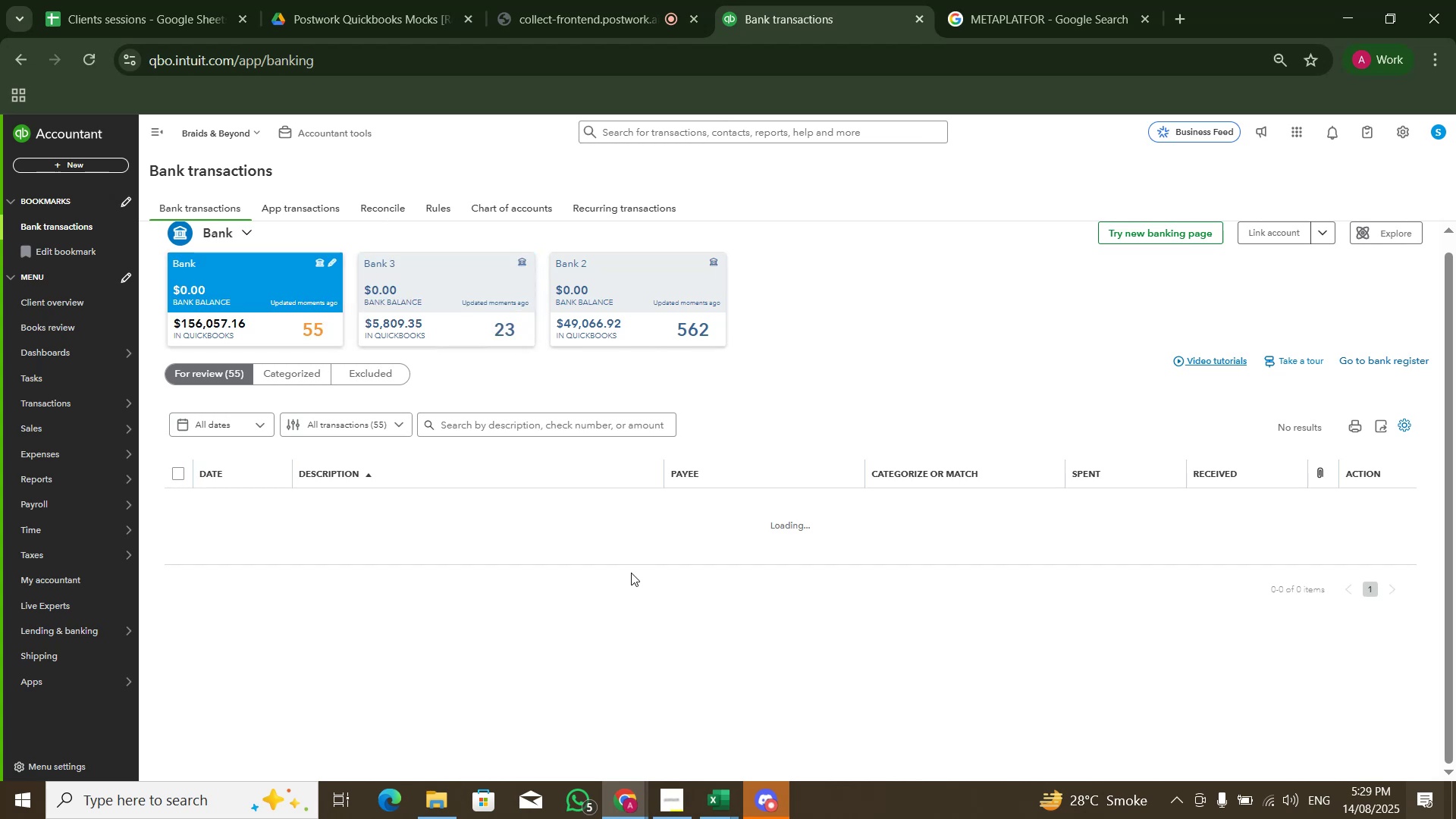 
wait(11.55)
 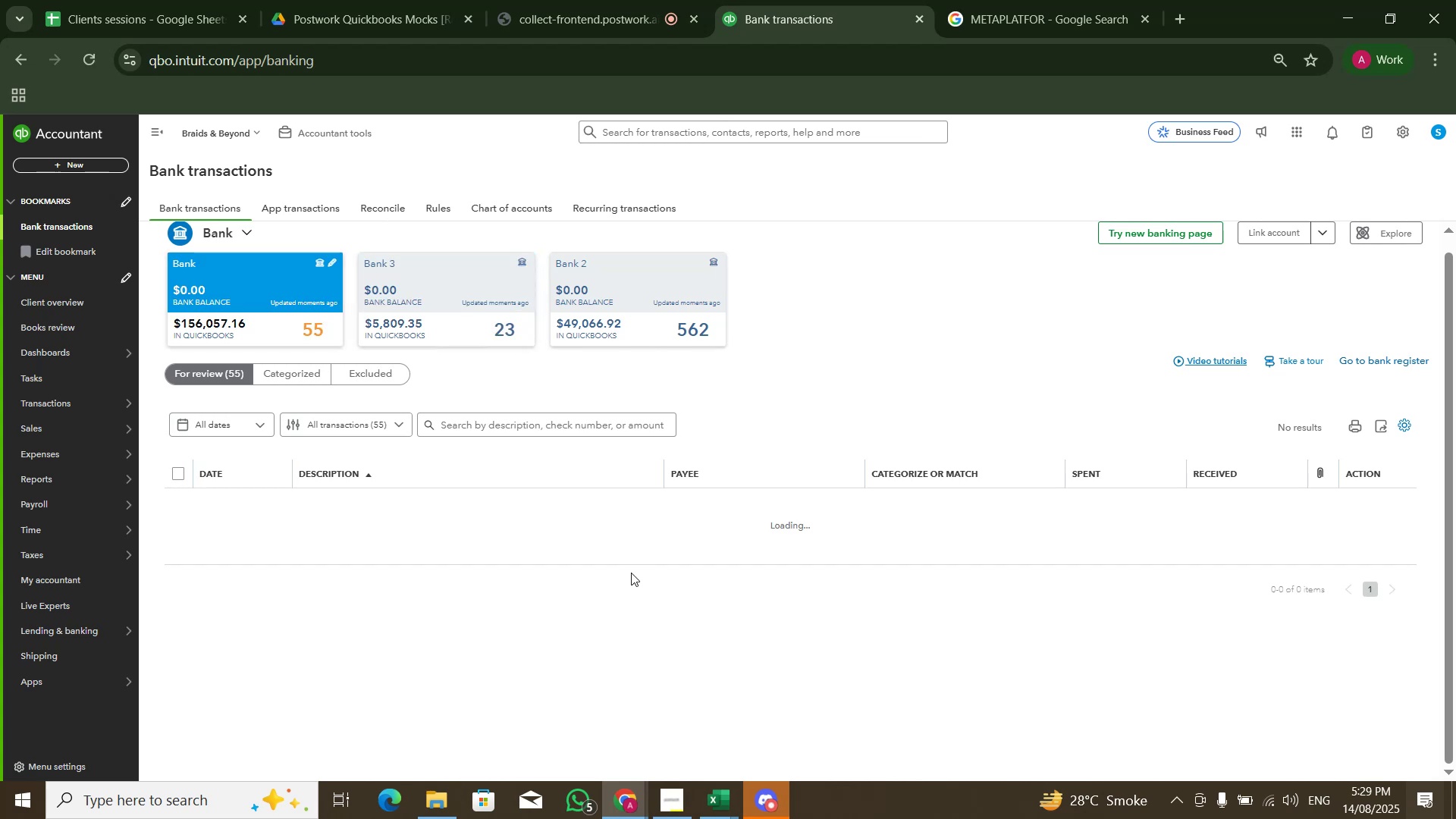 
left_click([102, 51])
 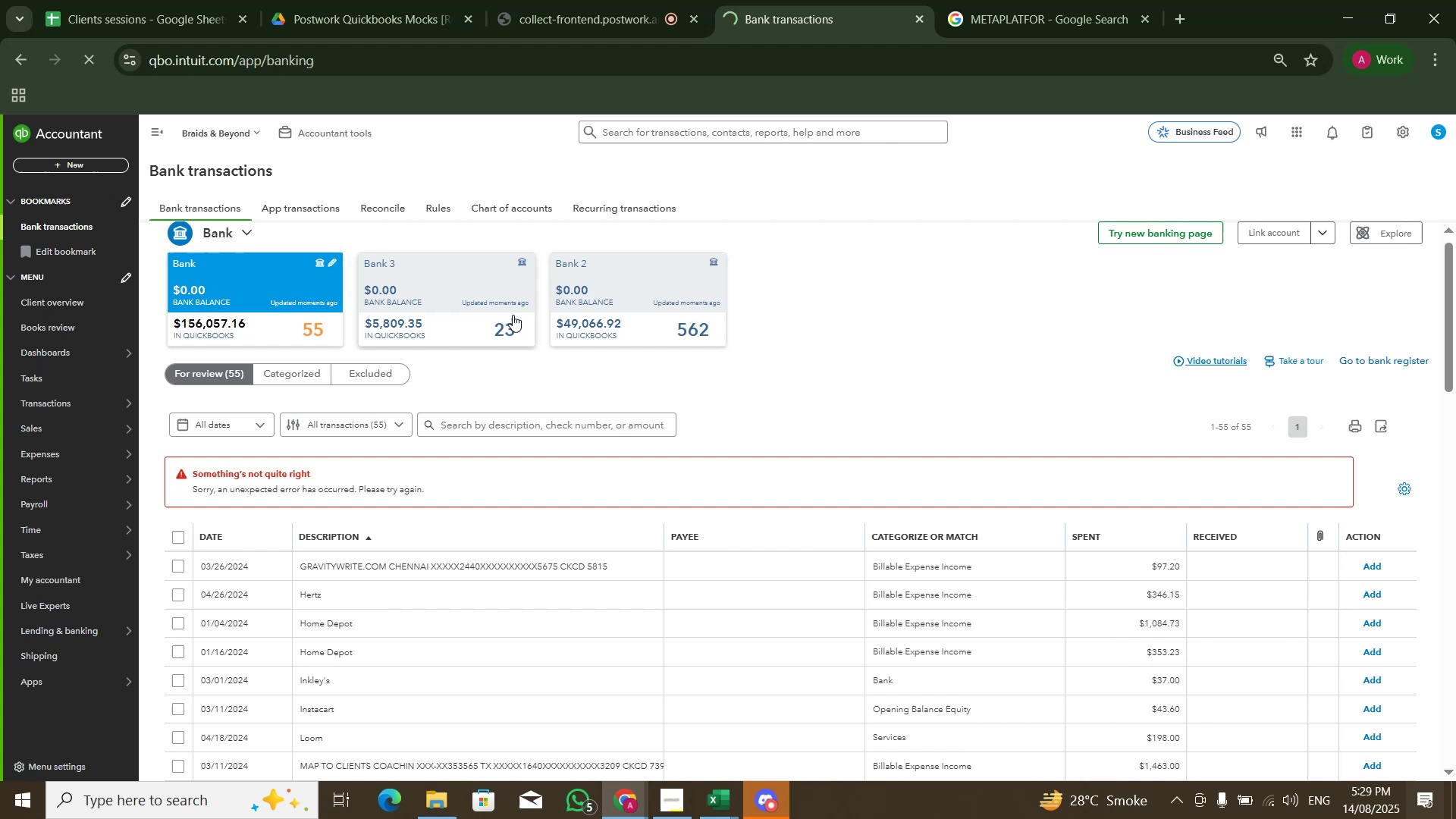 
wait(13.39)
 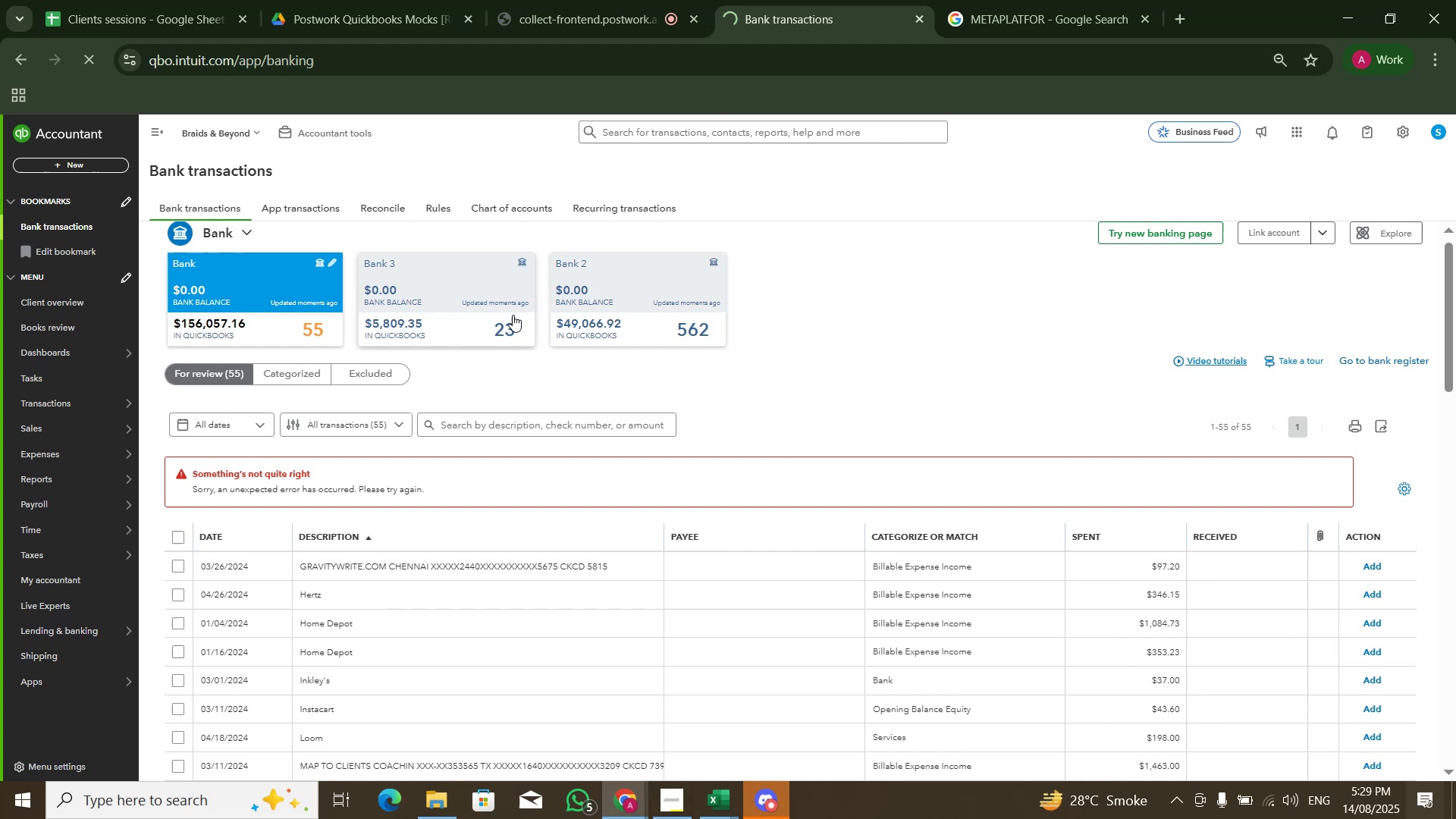 
left_click([90, 64])
 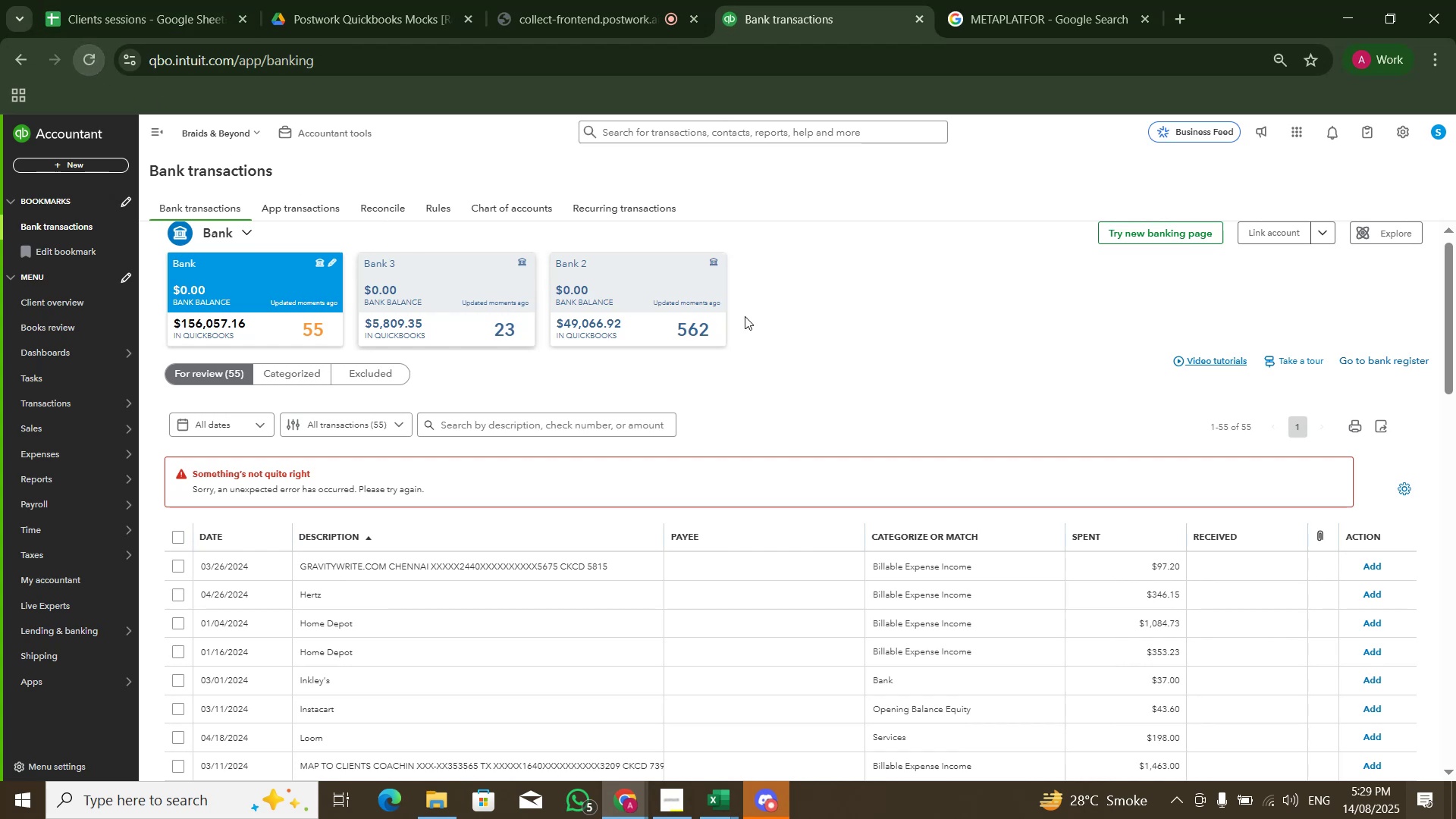 
scroll: coordinate [698, 404], scroll_direction: down, amount: 10.0
 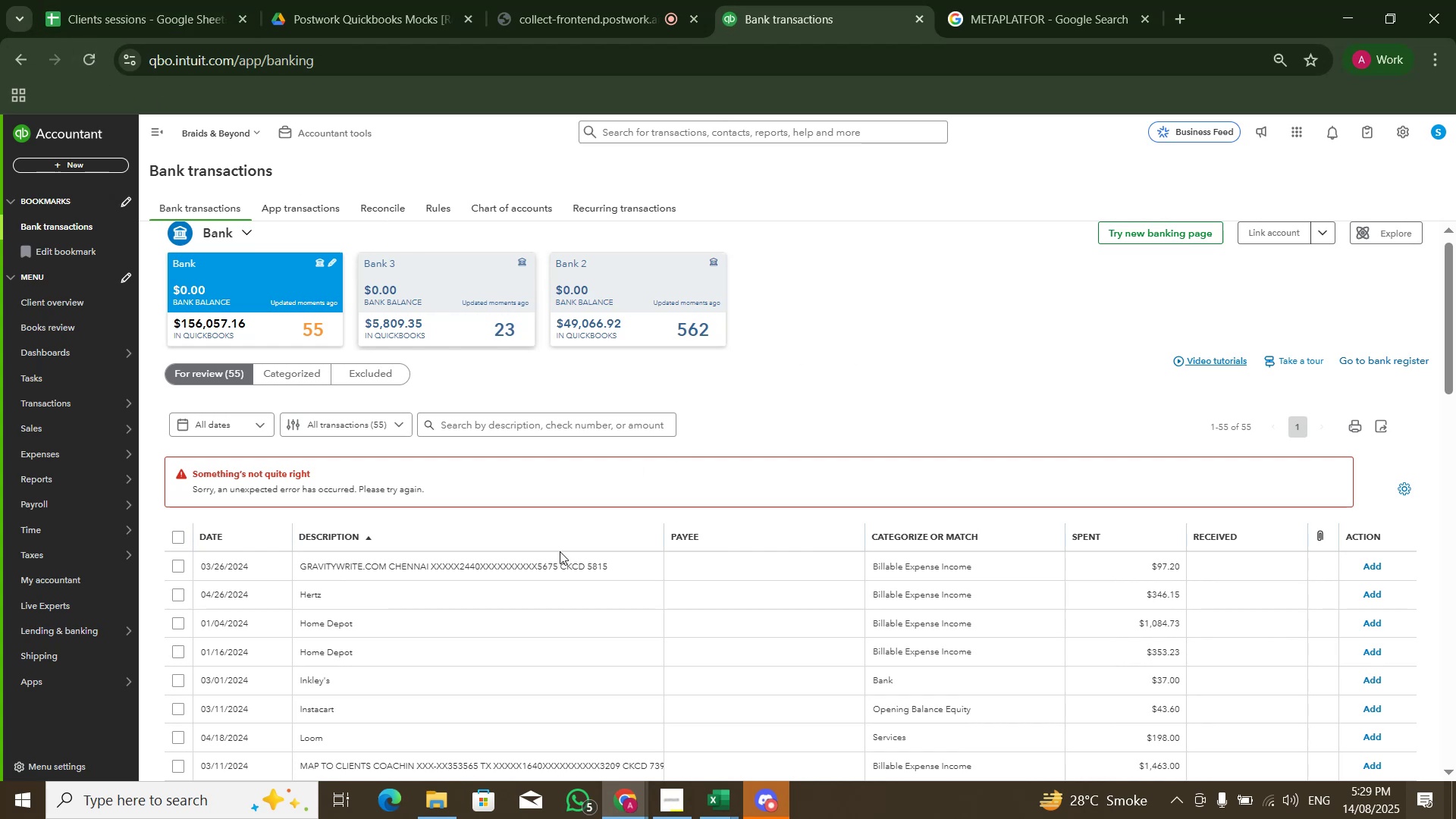 
left_click([560, 551])
 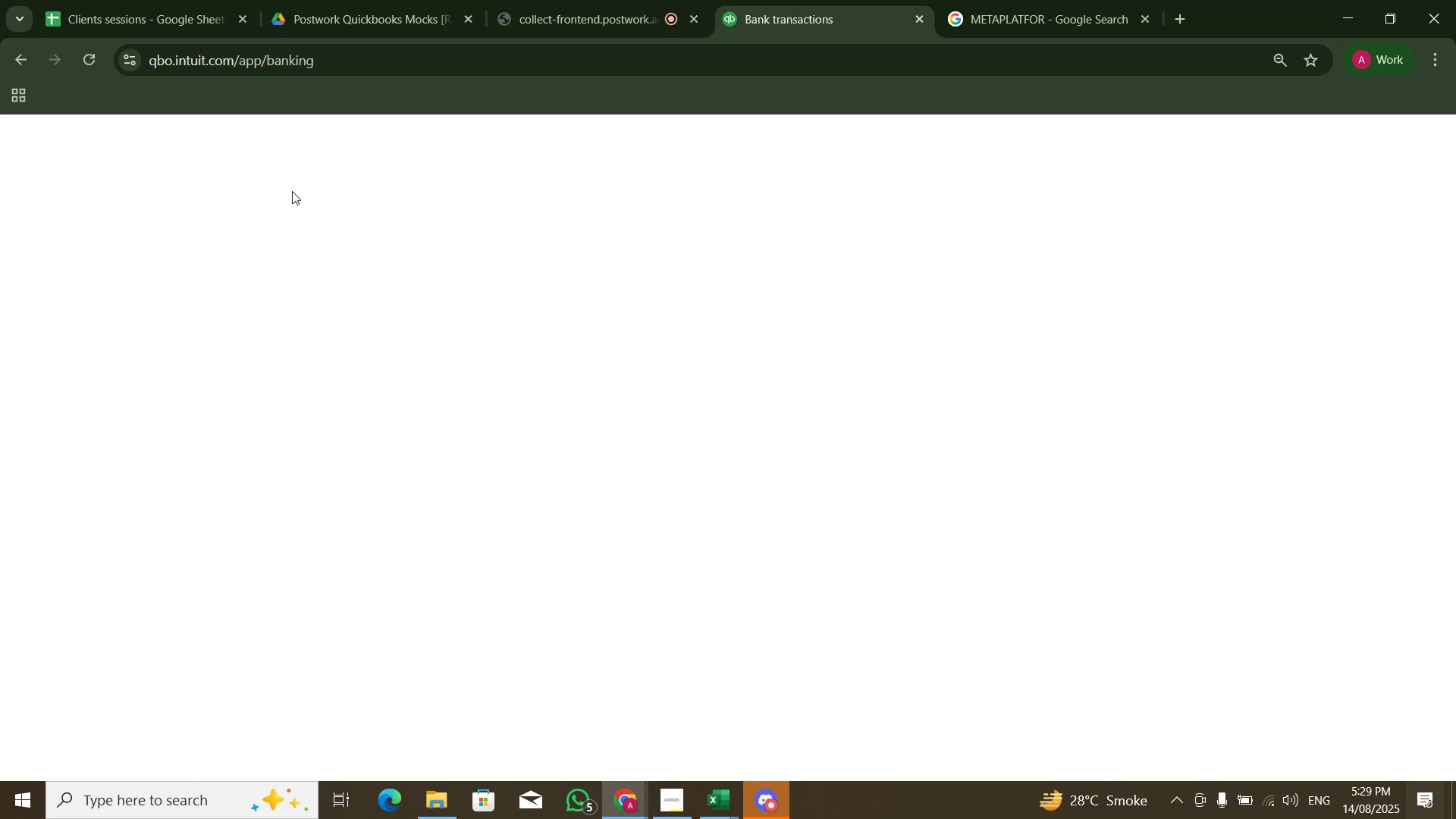 
wait(5.92)
 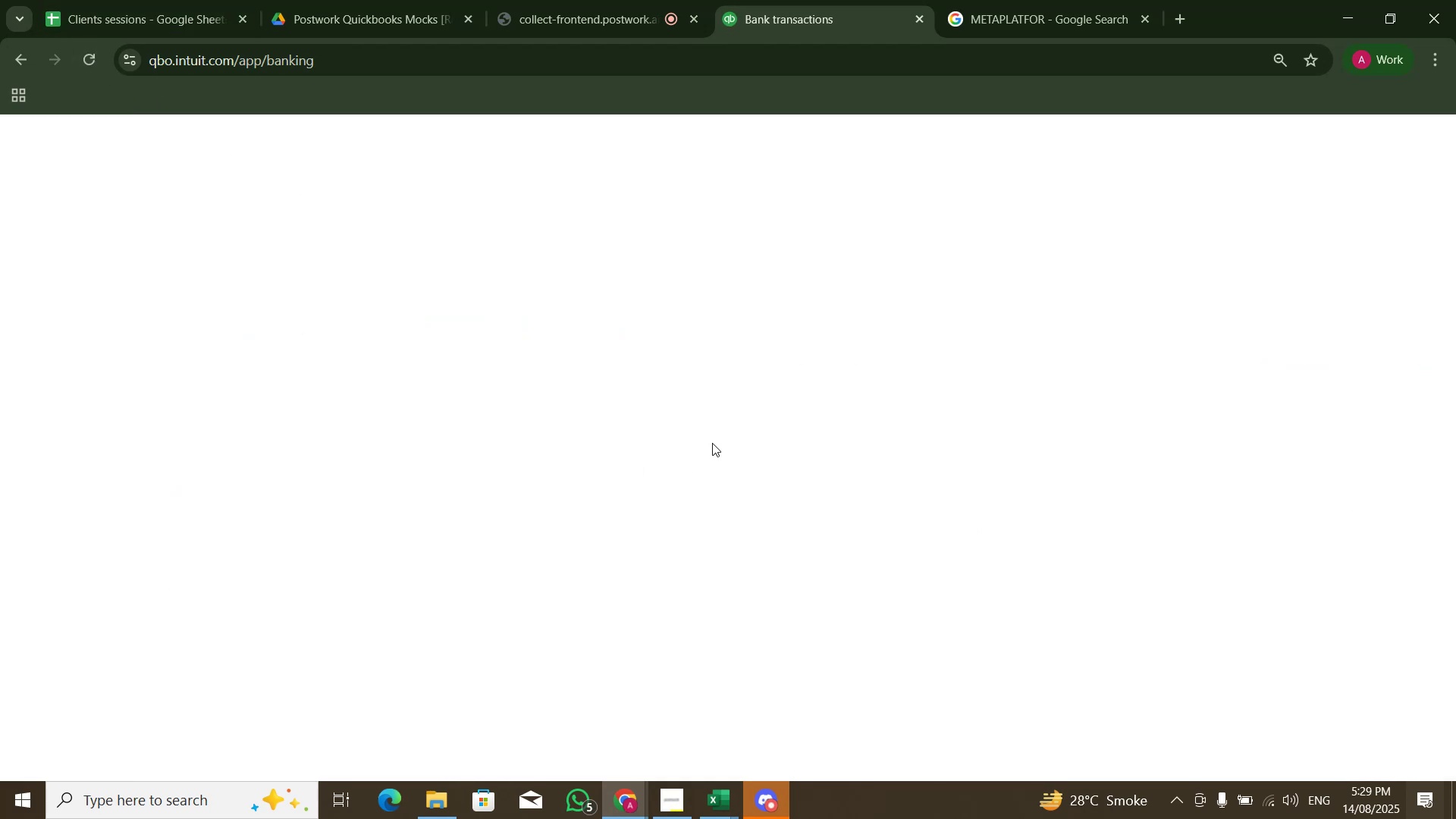 
left_click([96, 59])
 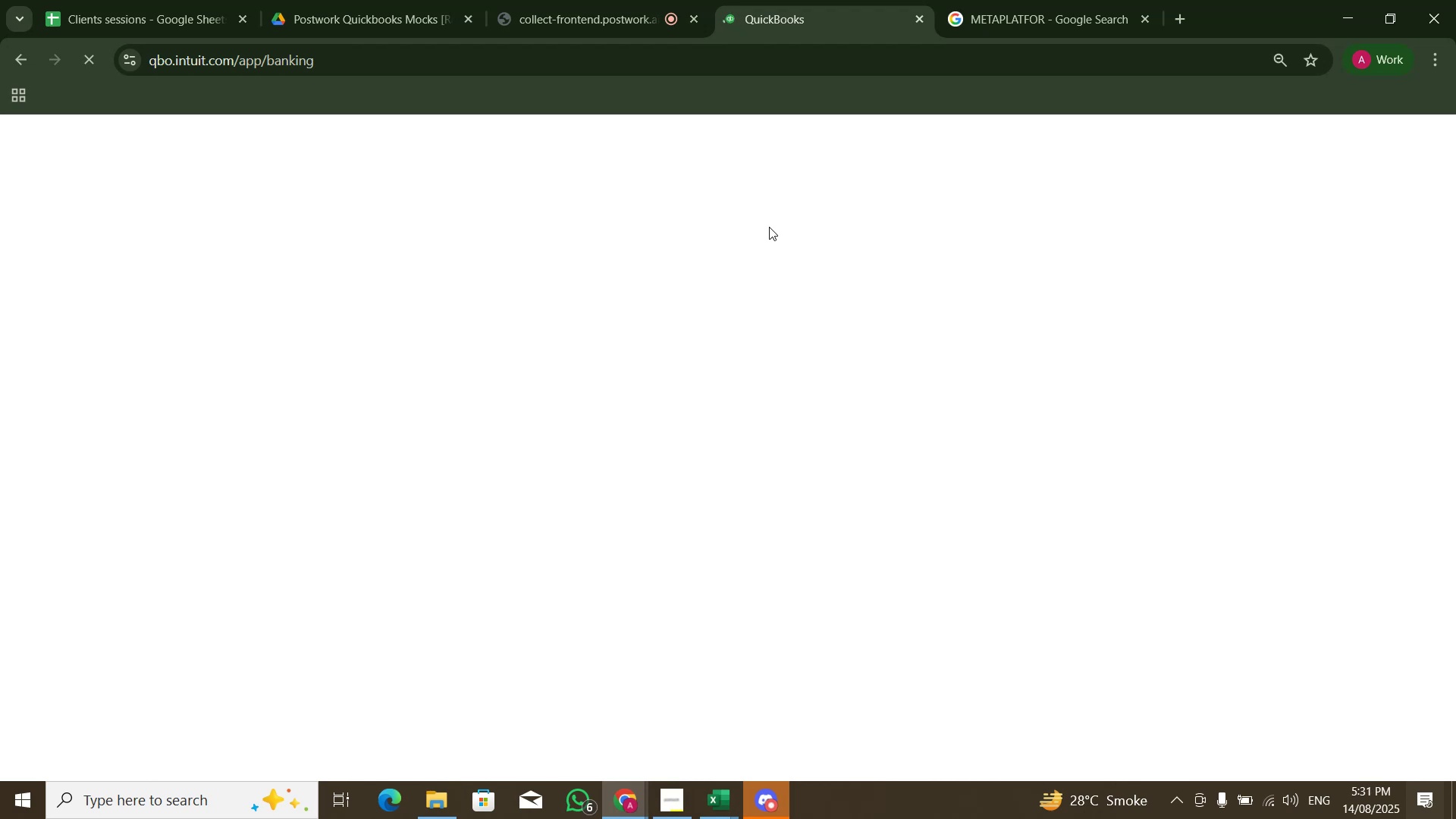 
wait(79.8)
 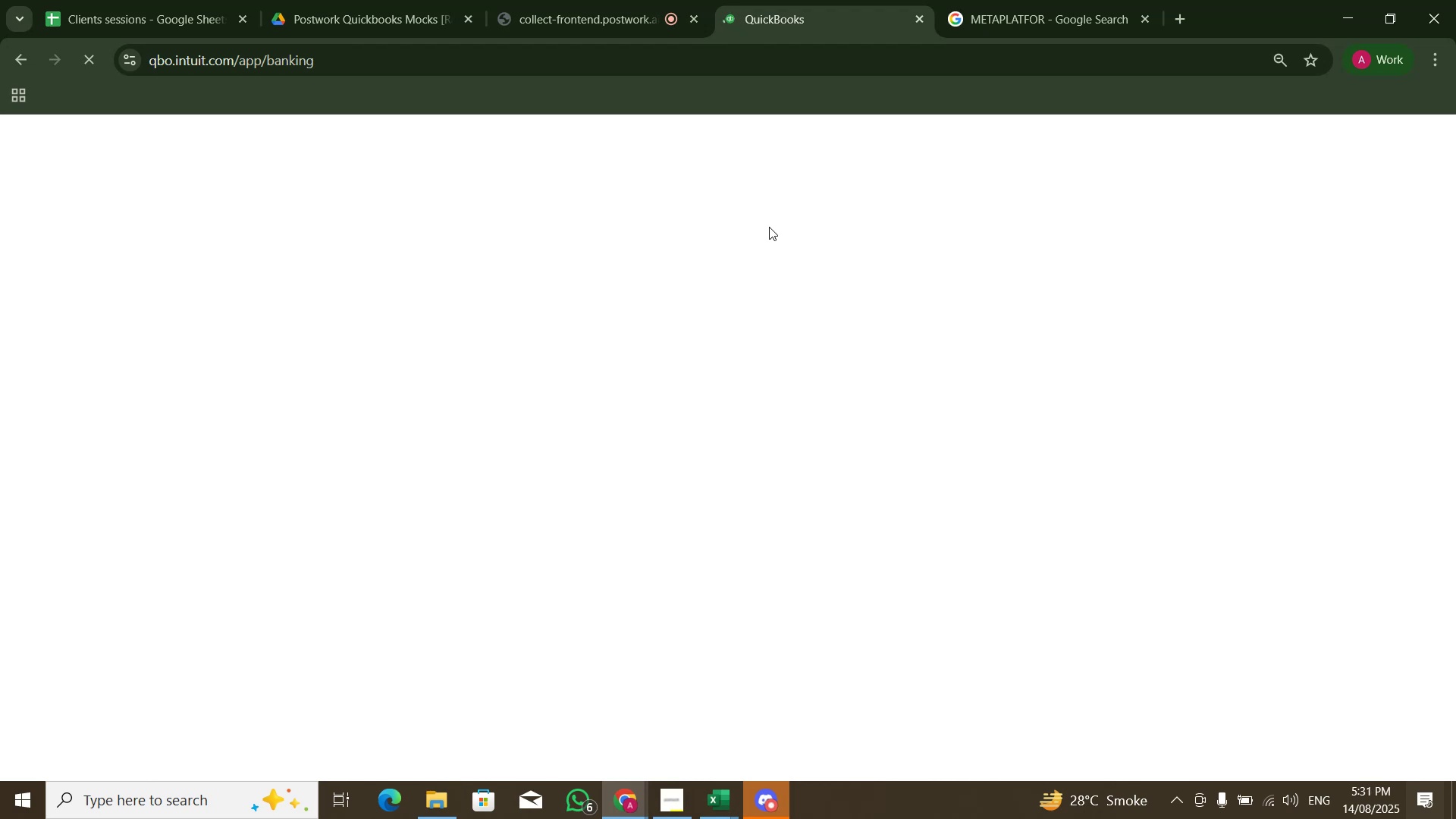 
left_click([843, 211])
 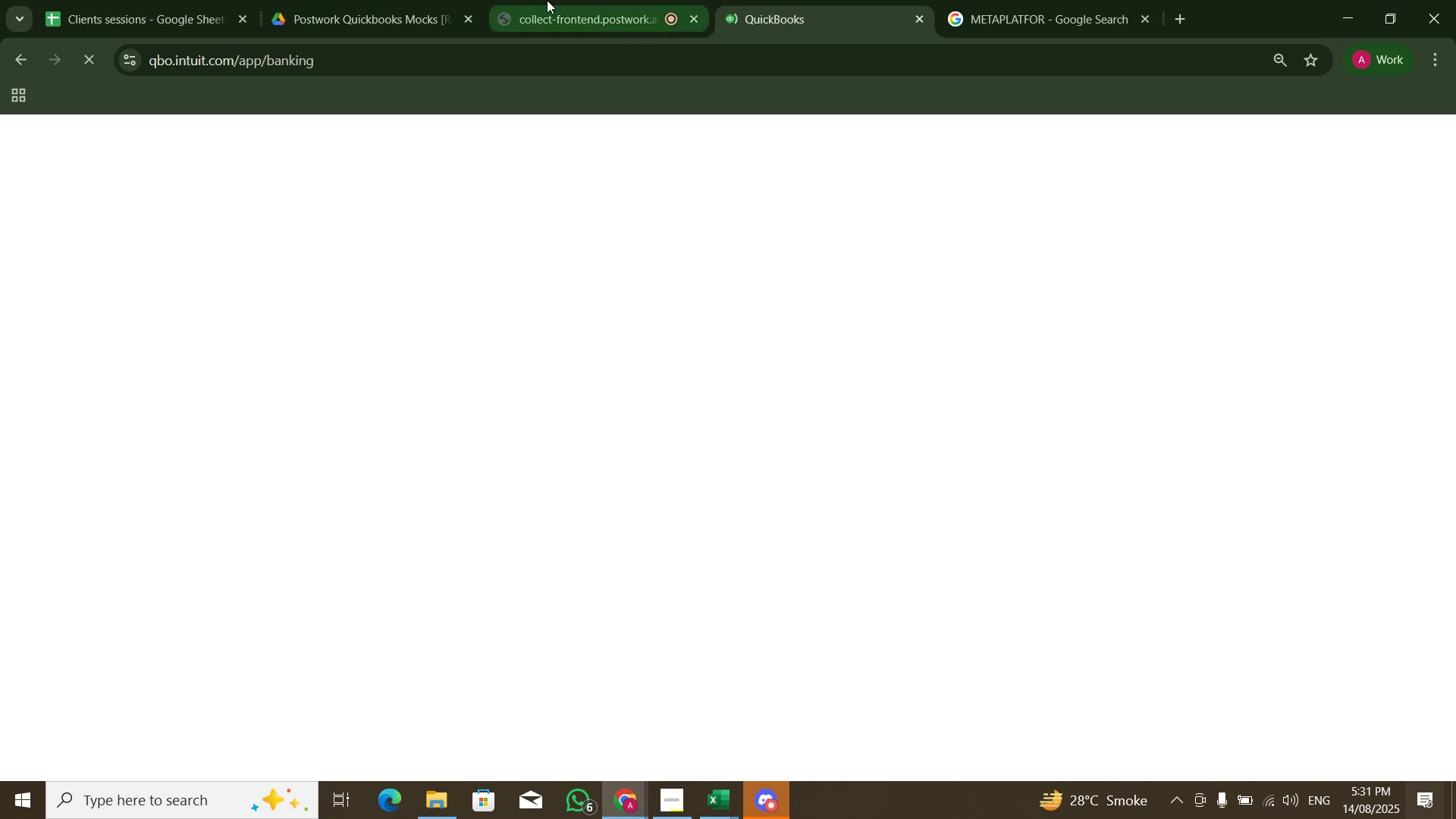 
left_click([614, 0])
 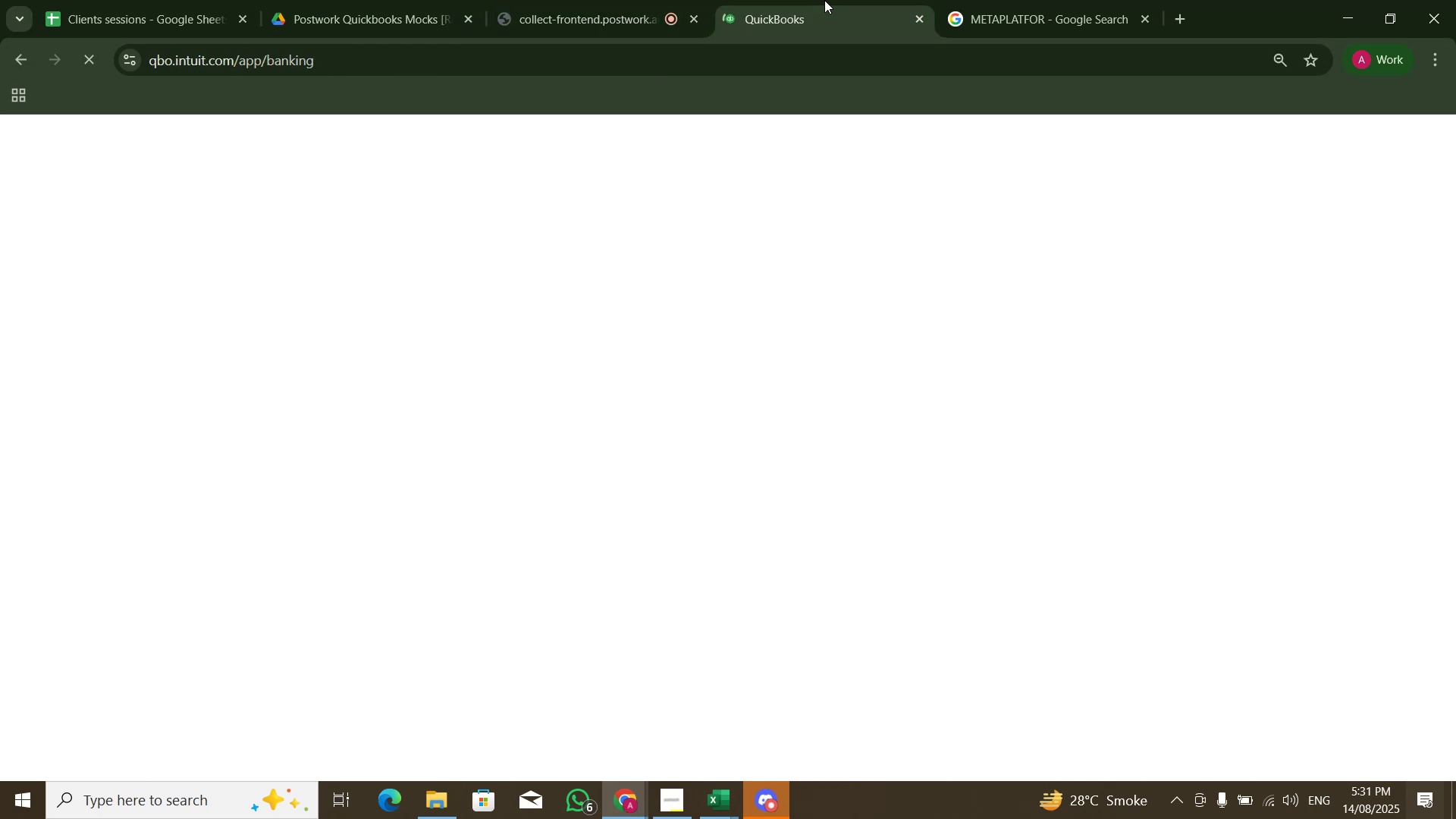 
double_click([621, 387])
 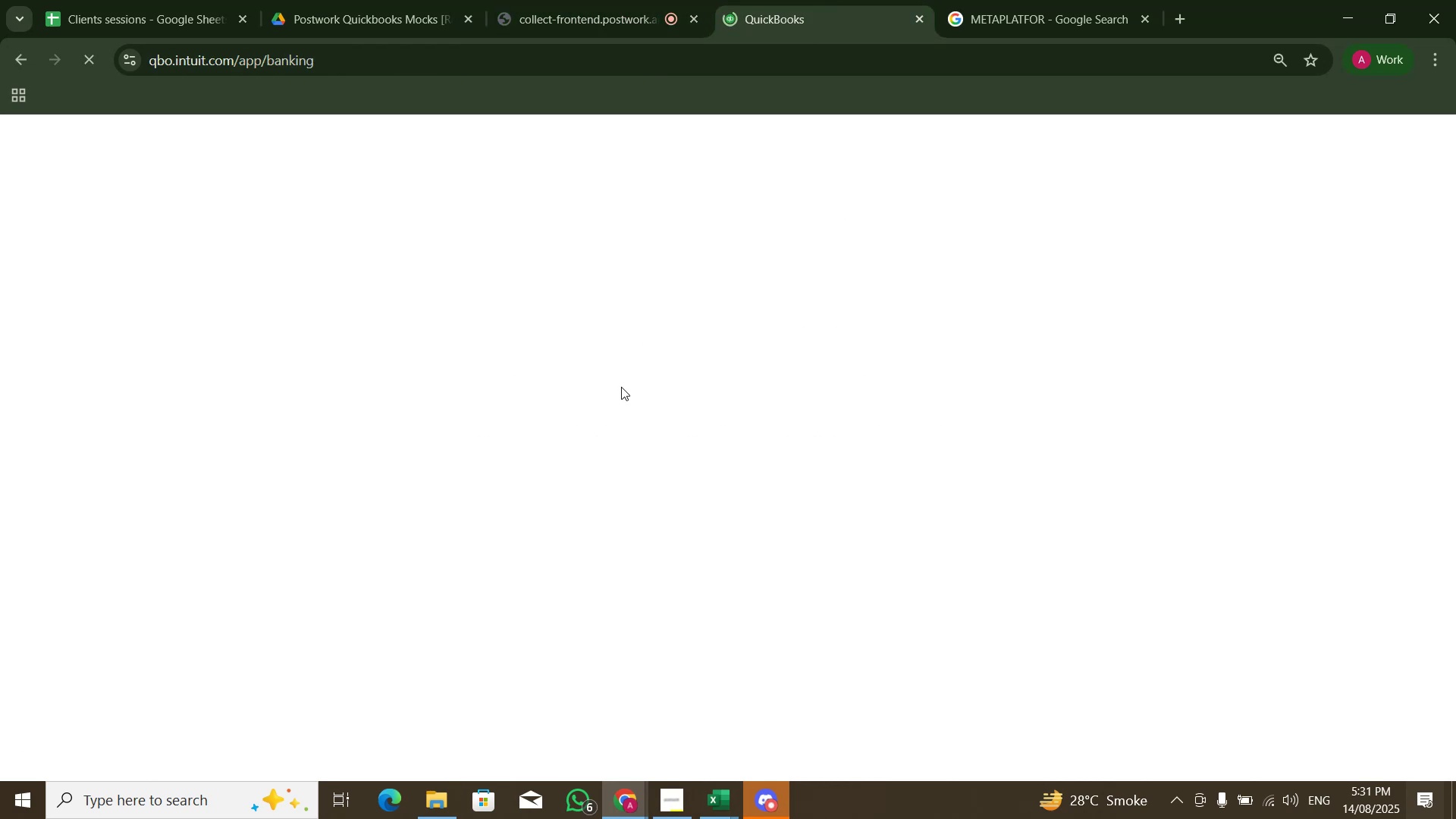 
triple_click([621, 387])
 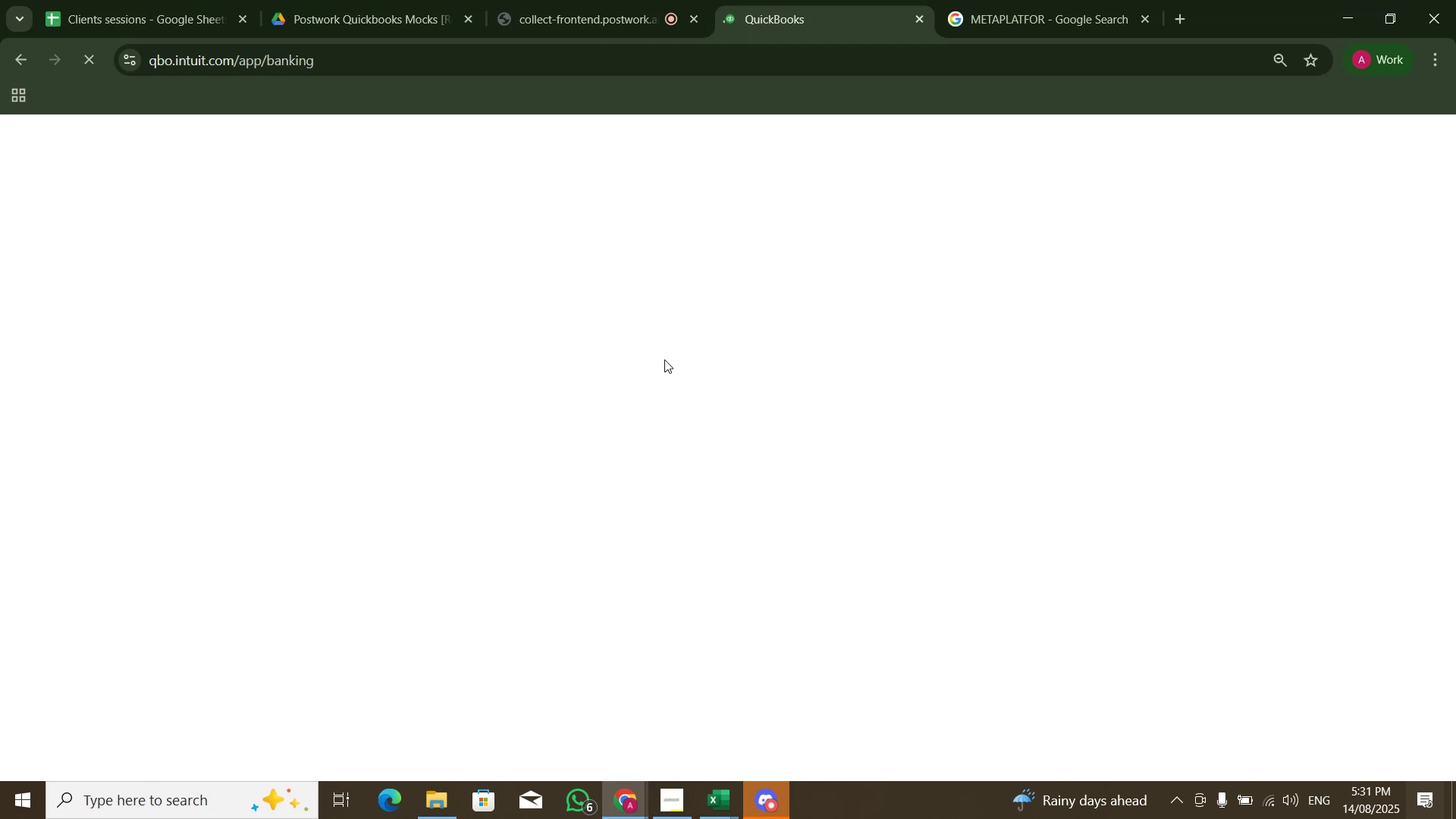 
wait(37.66)
 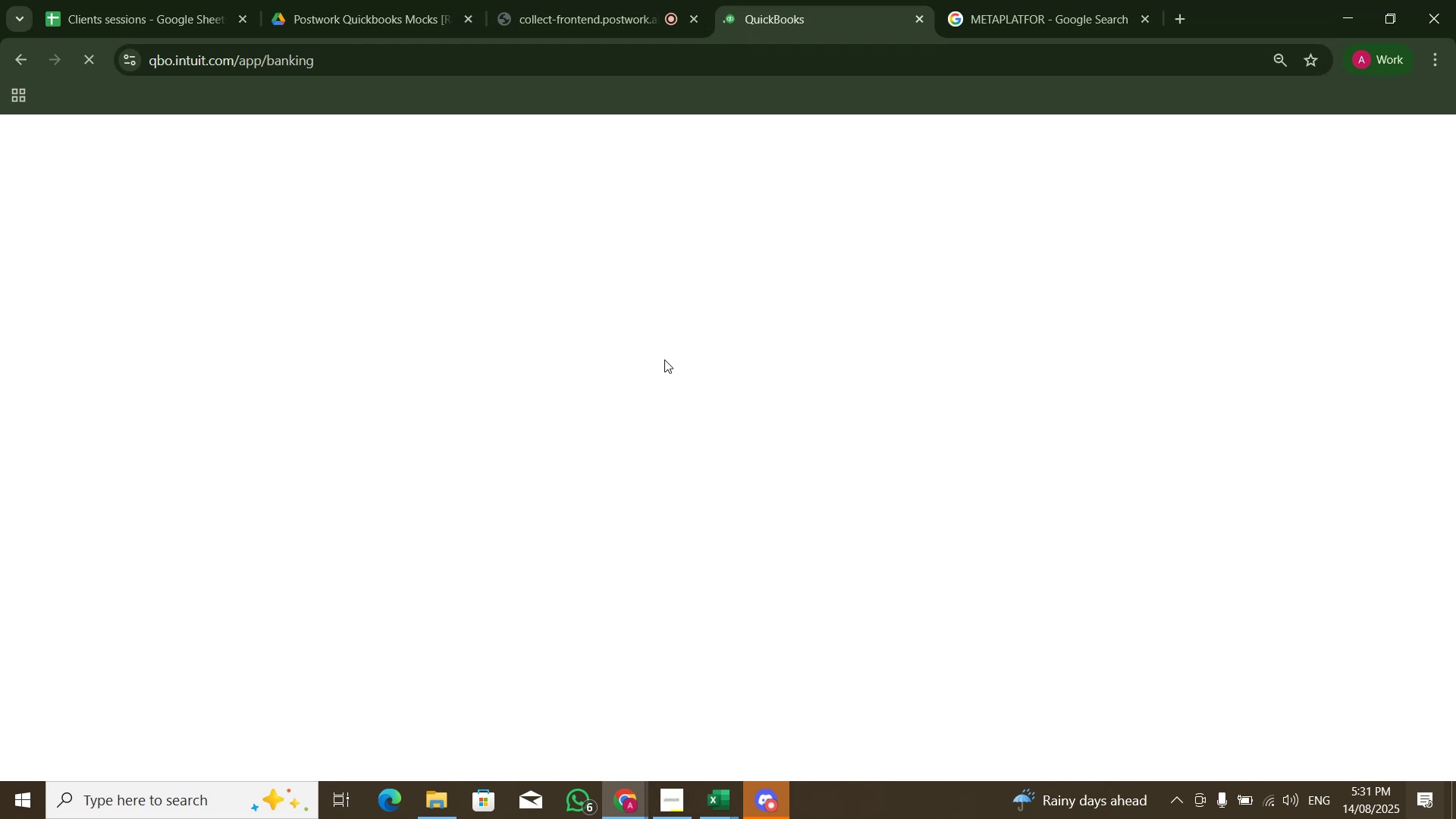 
double_click([666, 359])
 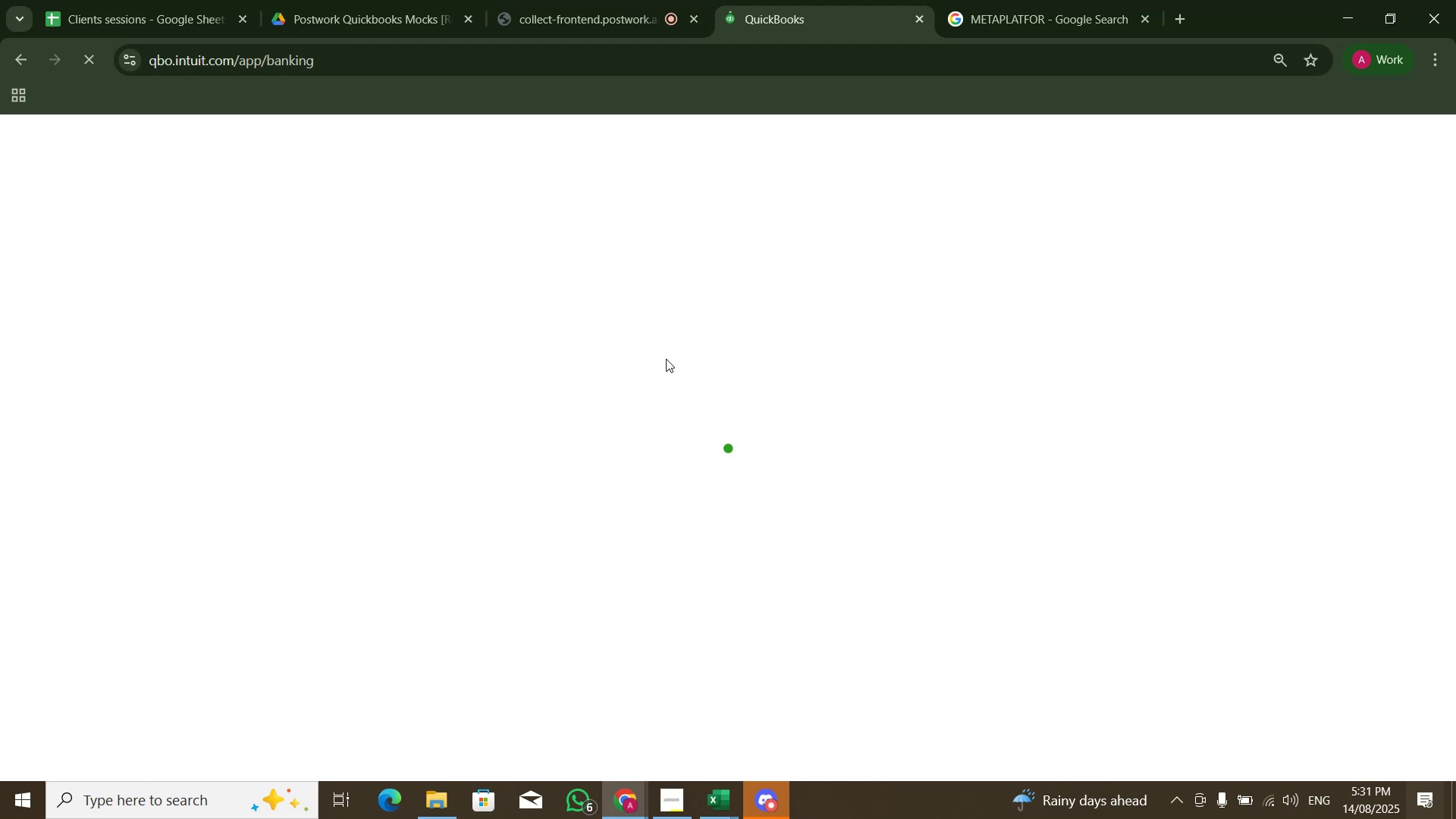 
triple_click([666, 359])
 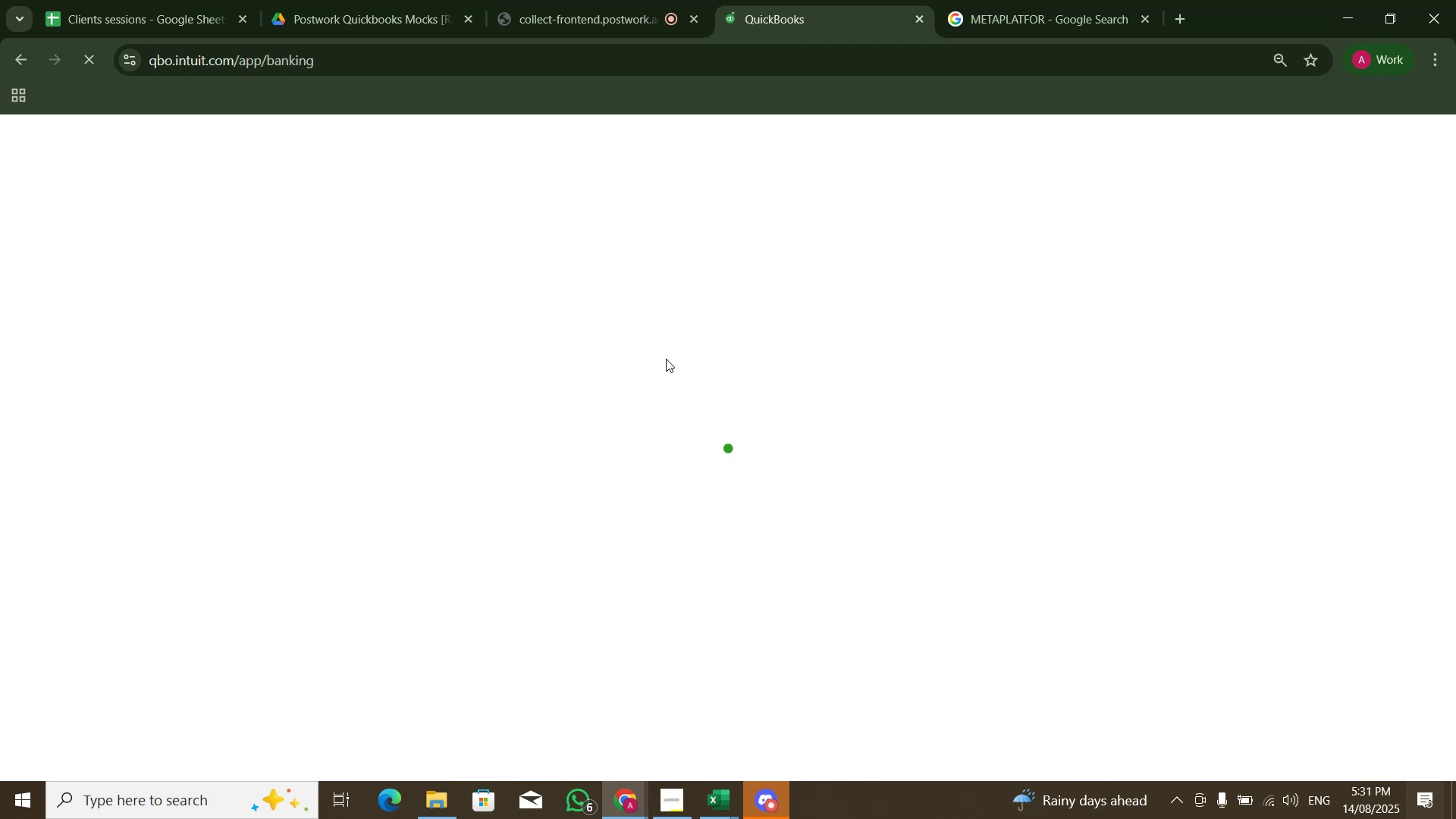 
triple_click([666, 359])
 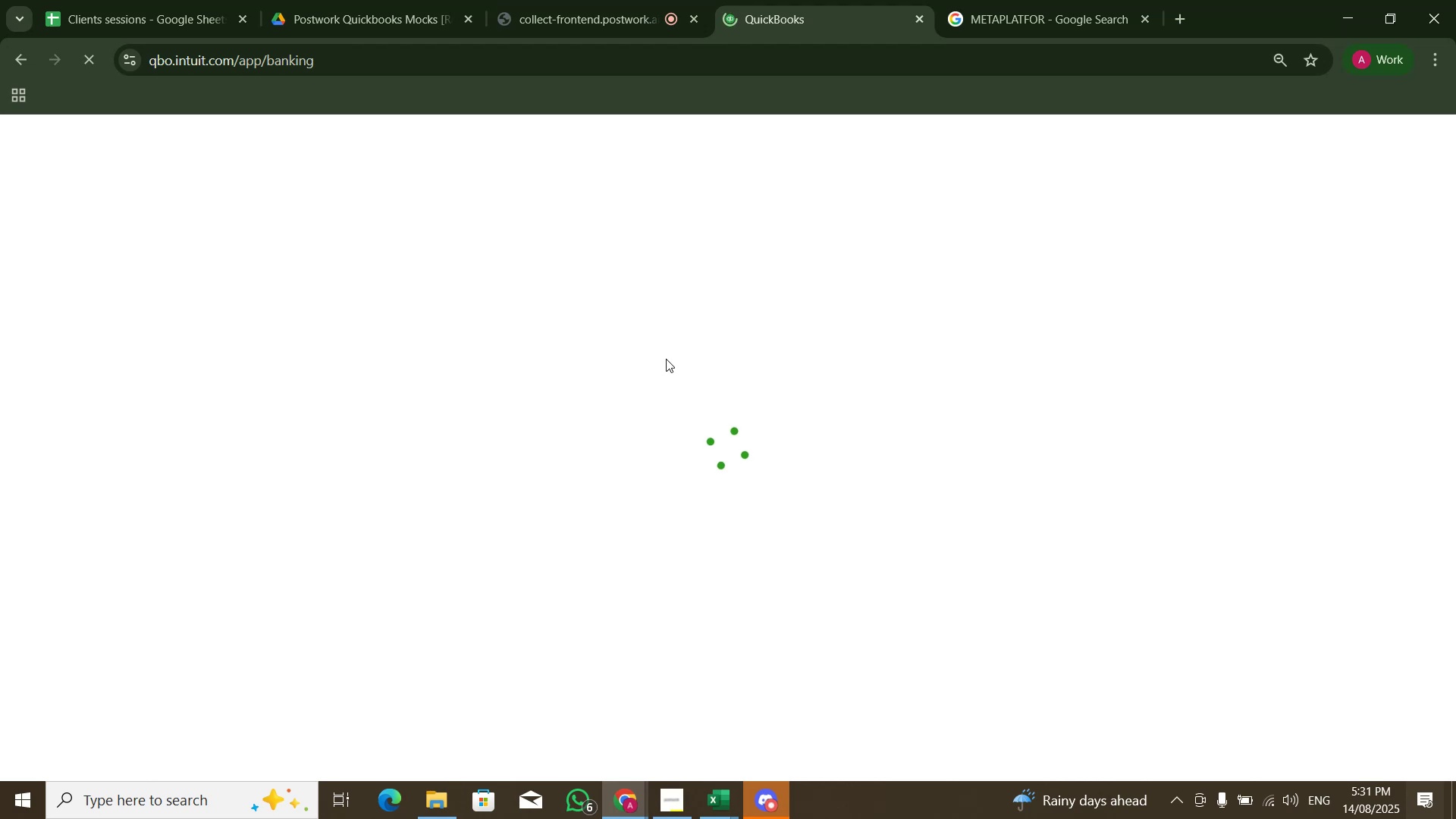 
triple_click([666, 359])
 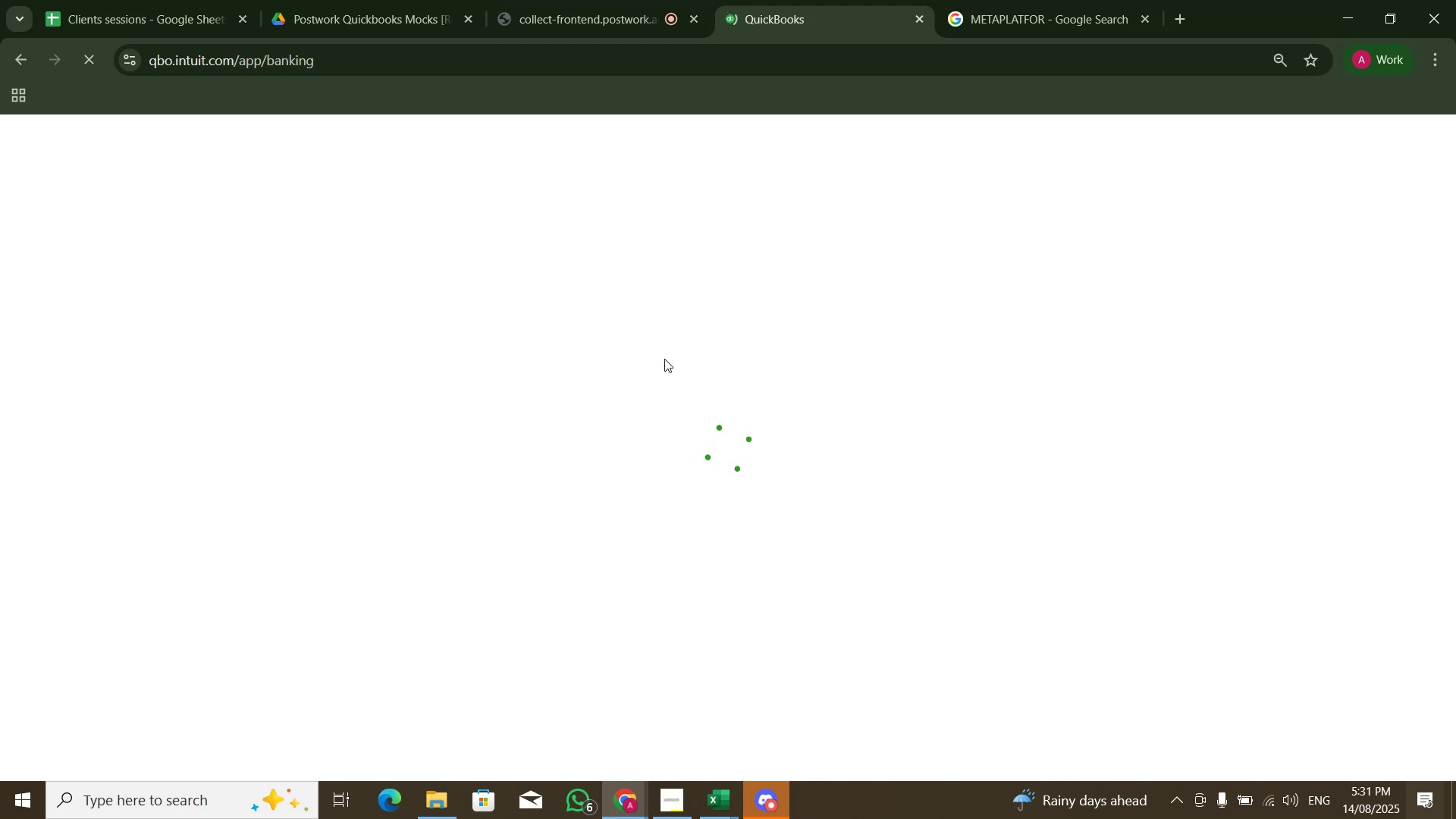 
triple_click([666, 359])
 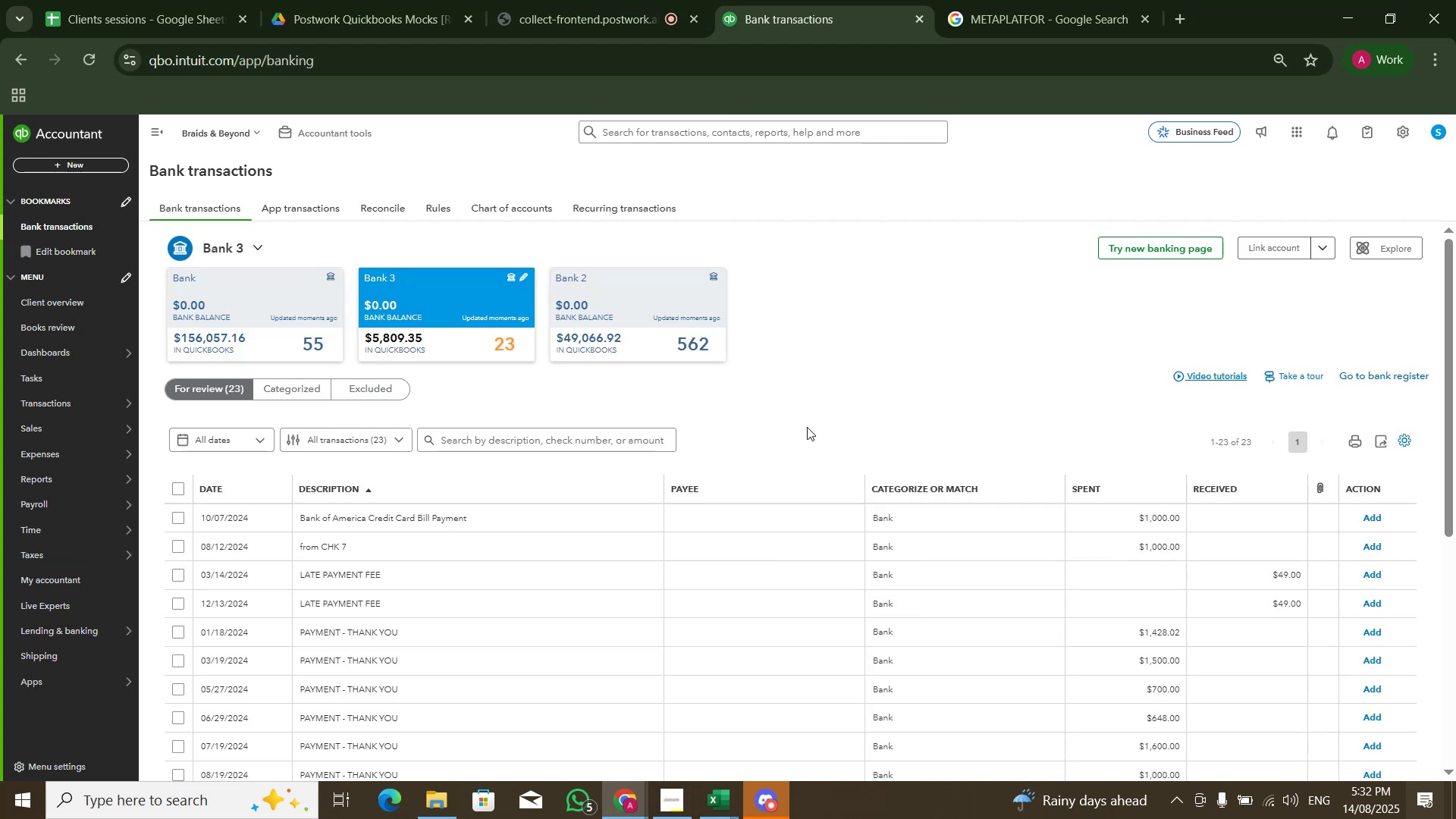 
wait(38.94)
 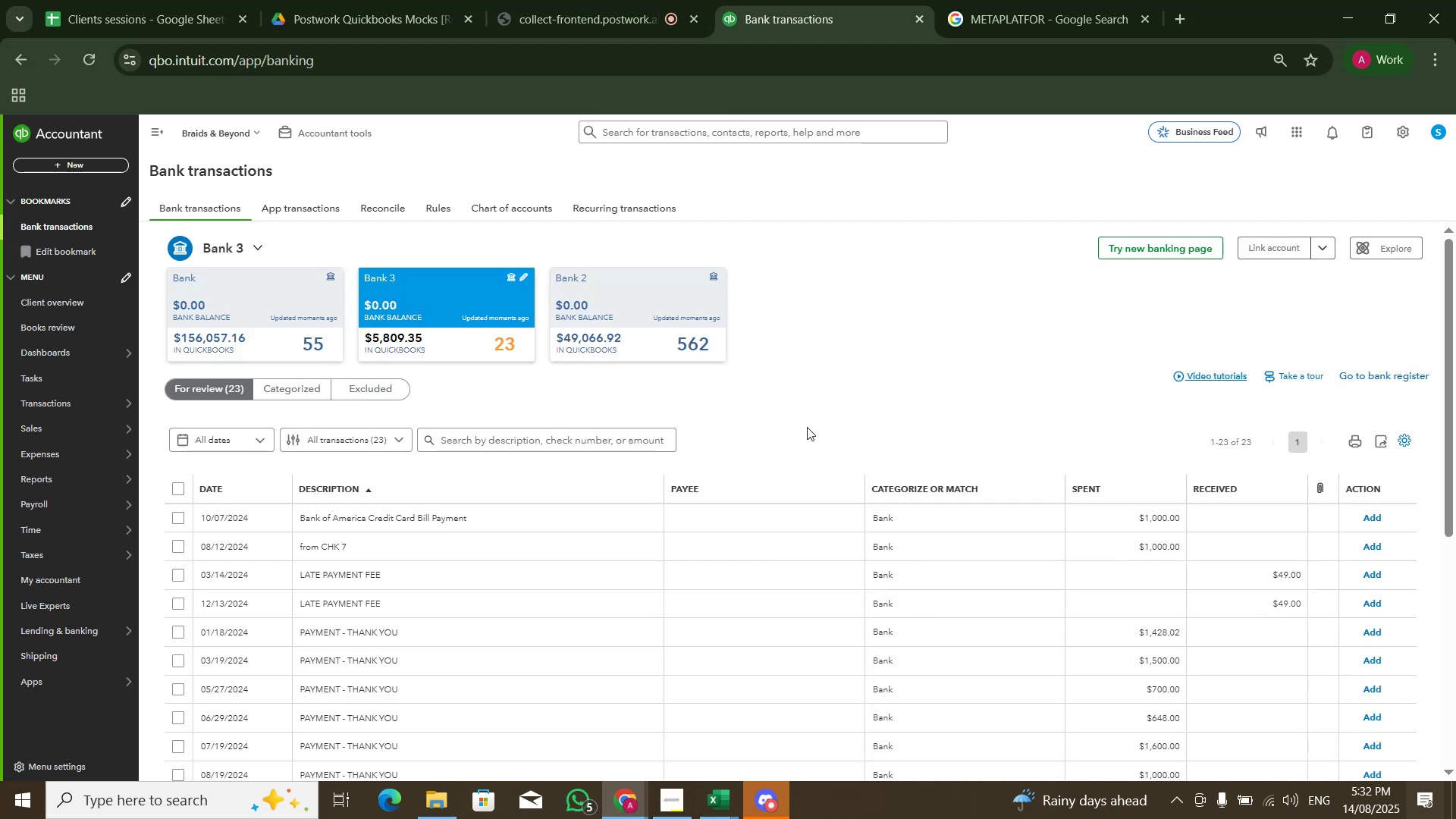 
scroll: coordinate [699, 486], scroll_direction: down, amount: 2.0
 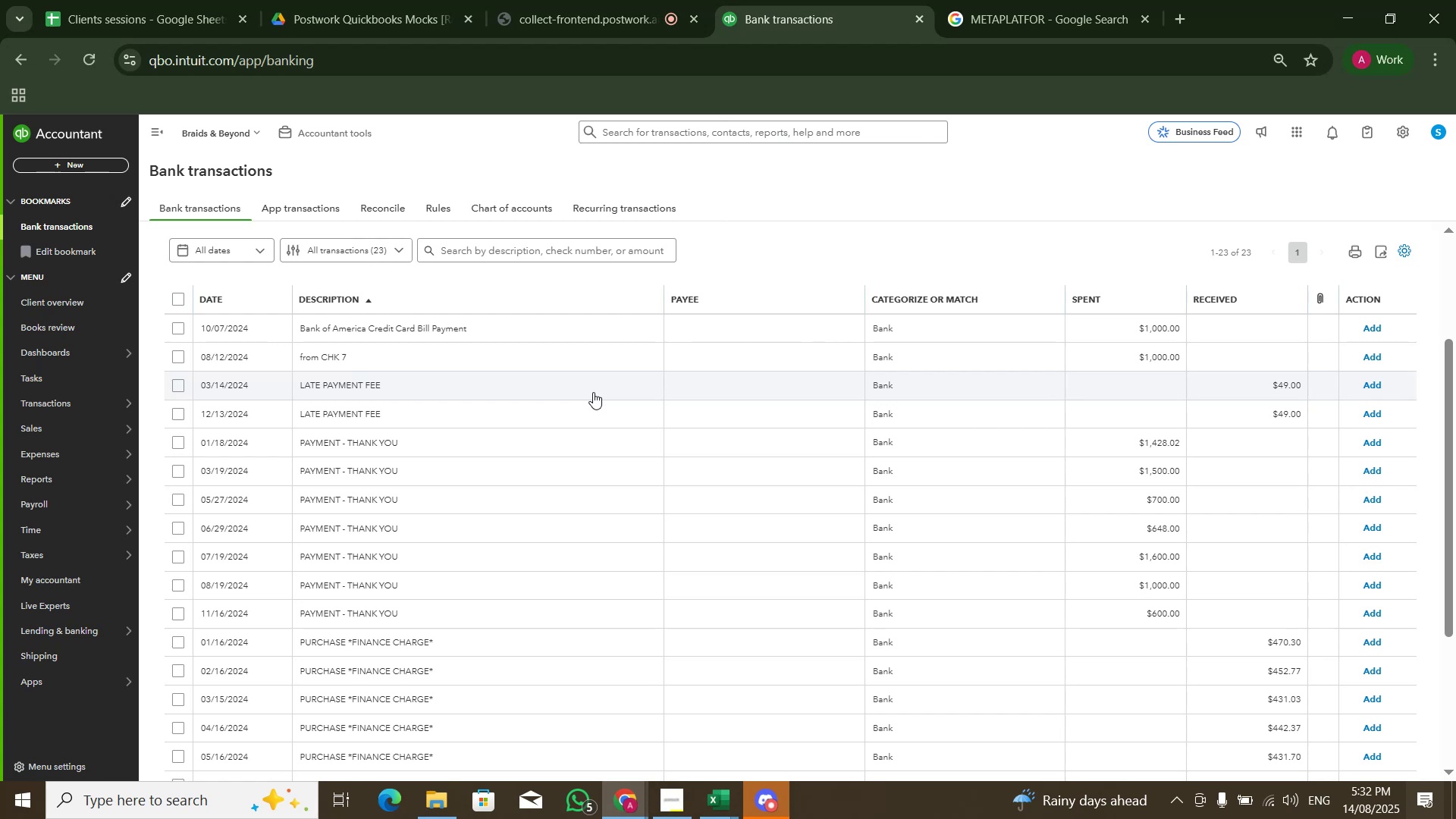 
wait(13.05)
 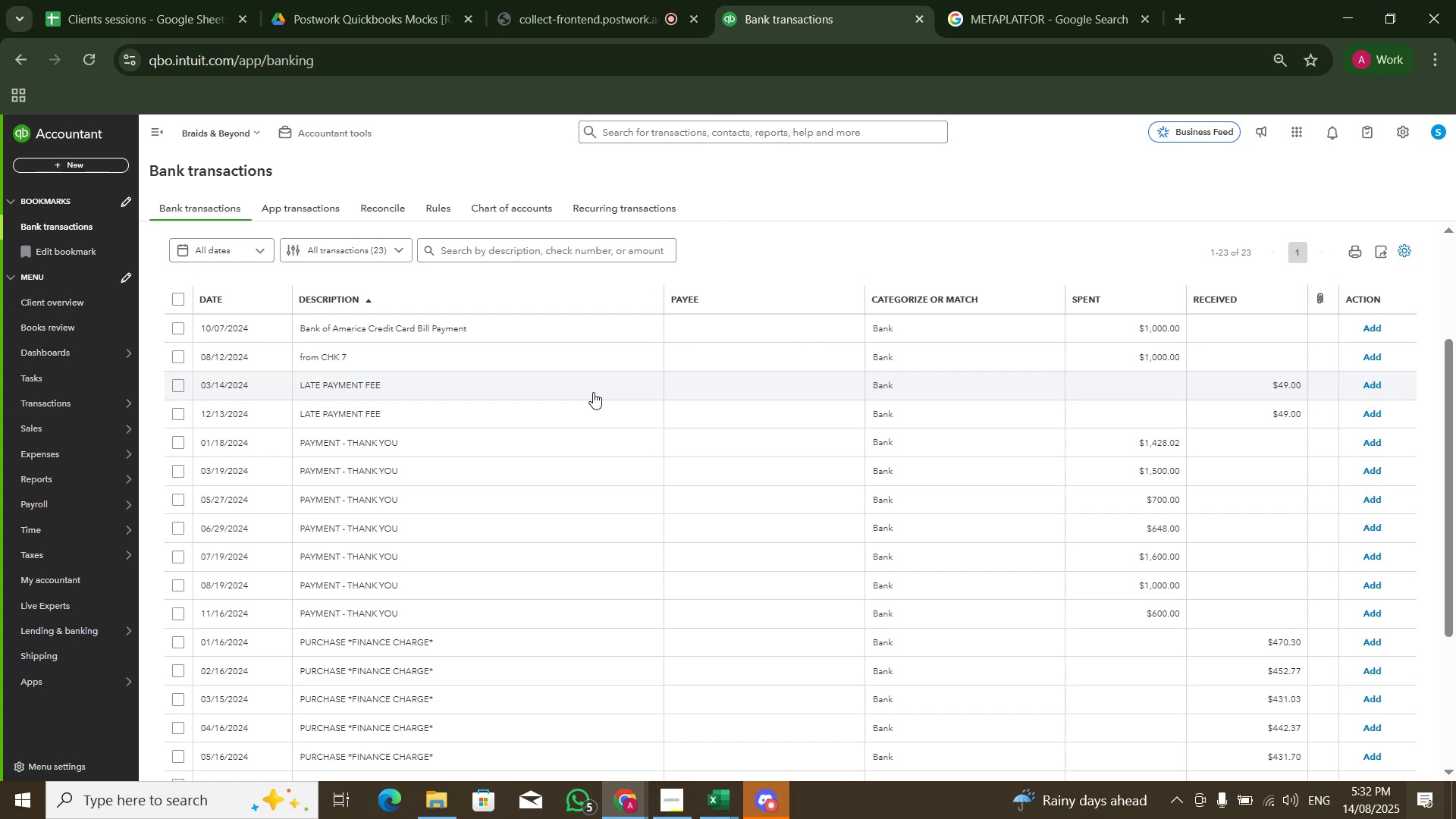 
scroll: coordinate [532, 453], scroll_direction: down, amount: 9.0
 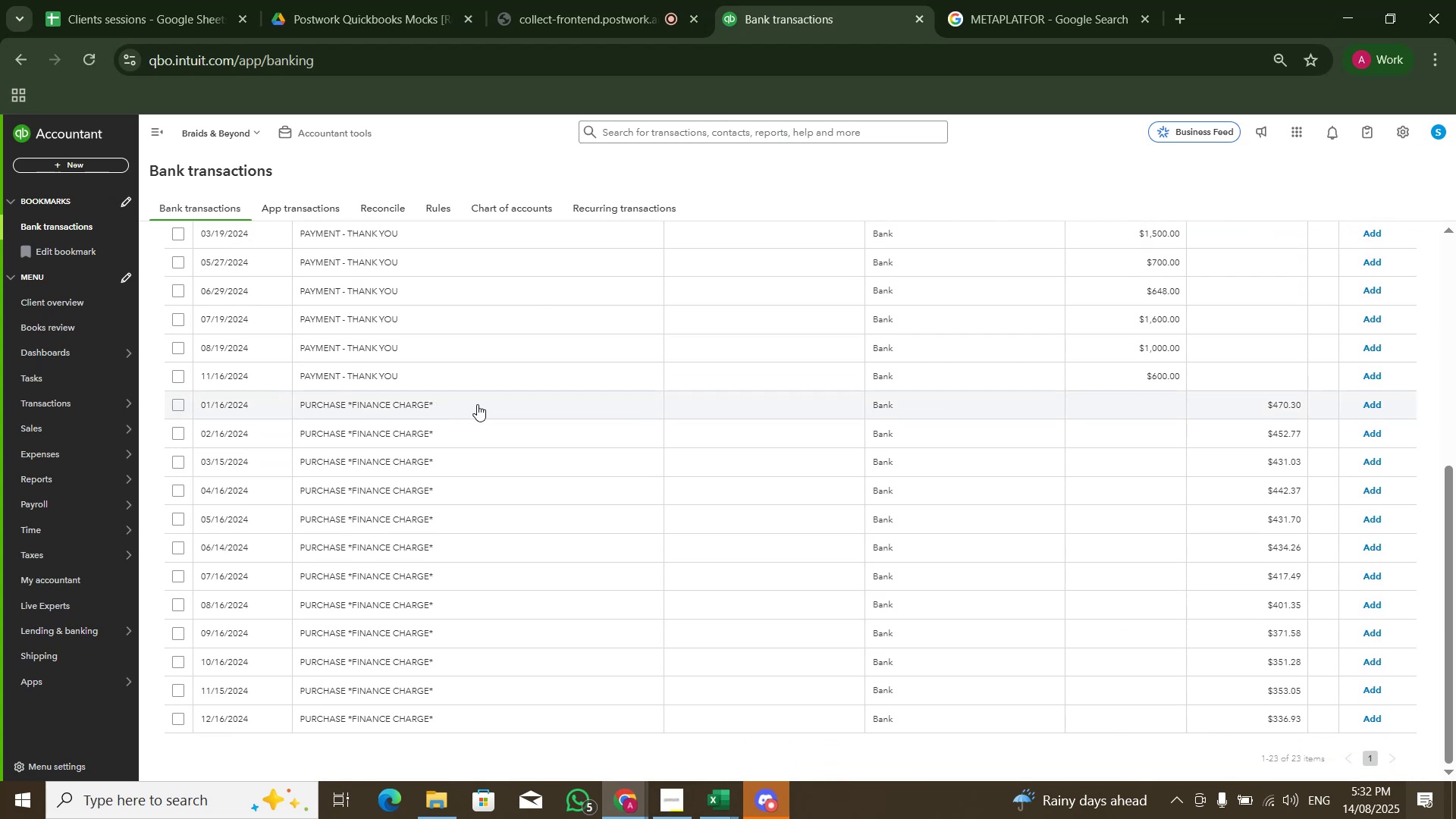 
left_click([477, 405])
 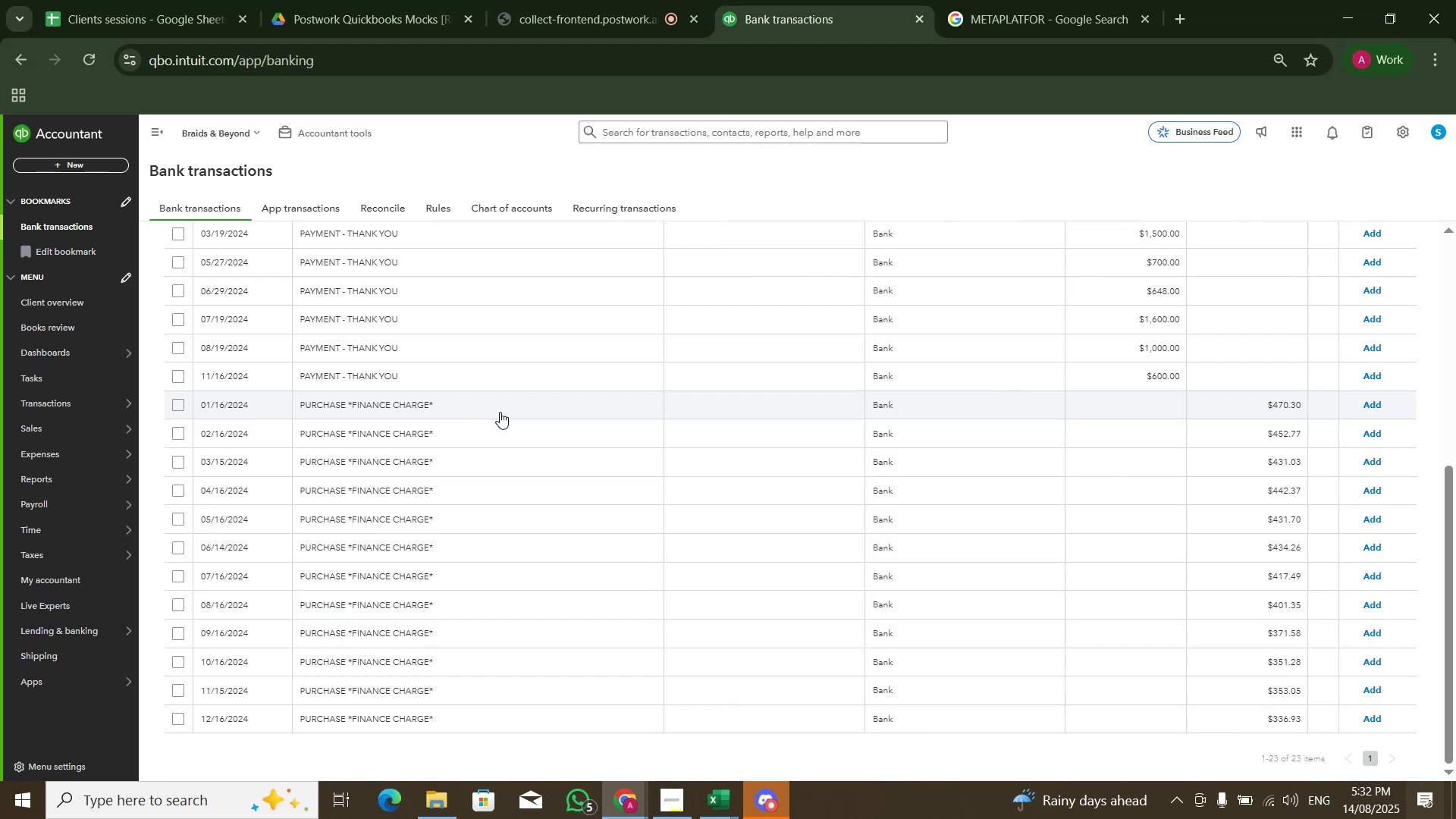 
scroll: coordinate [500, 413], scroll_direction: up, amount: 2.0
 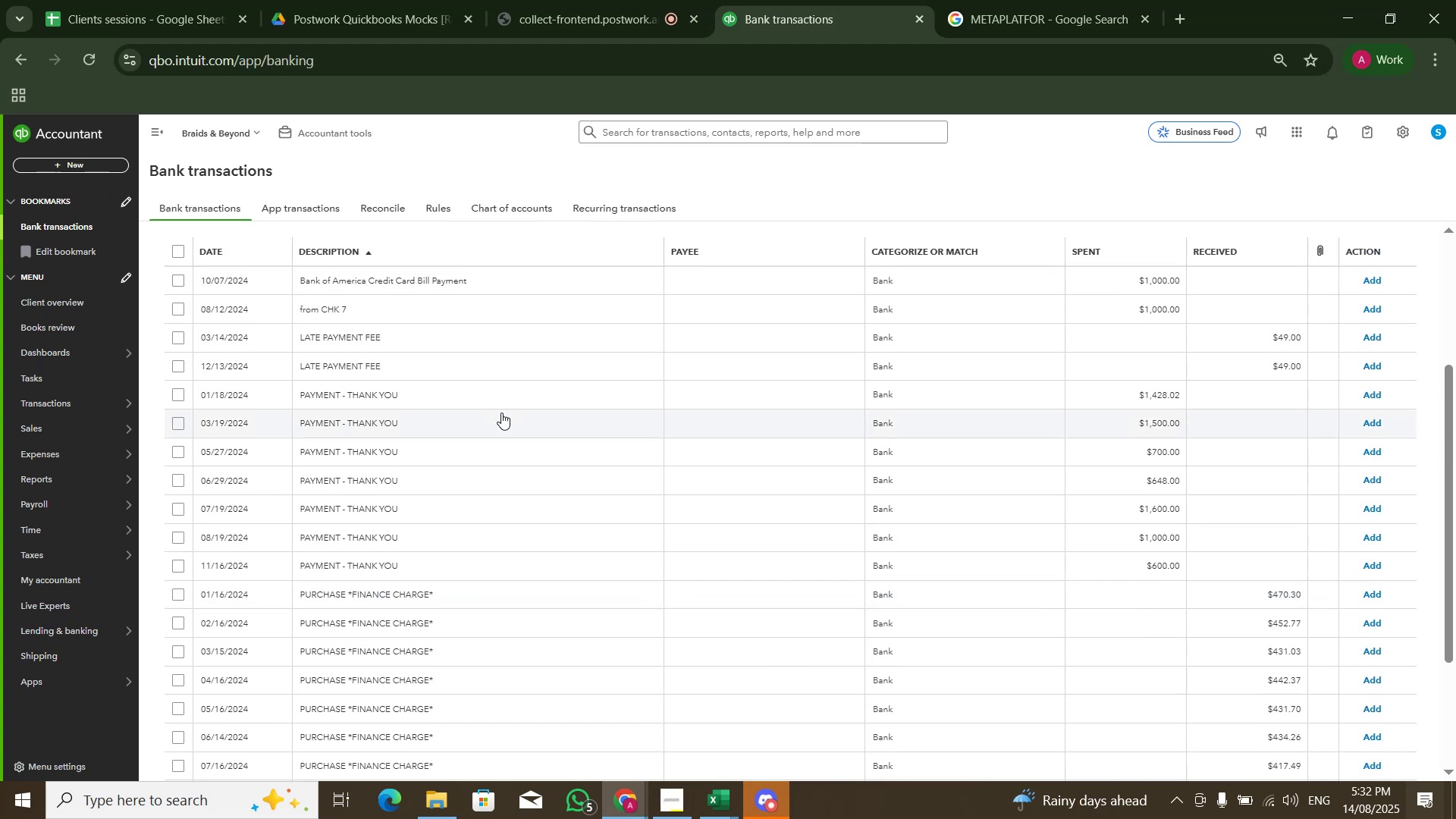 
scroll: coordinate [500, 413], scroll_direction: down, amount: 3.0
 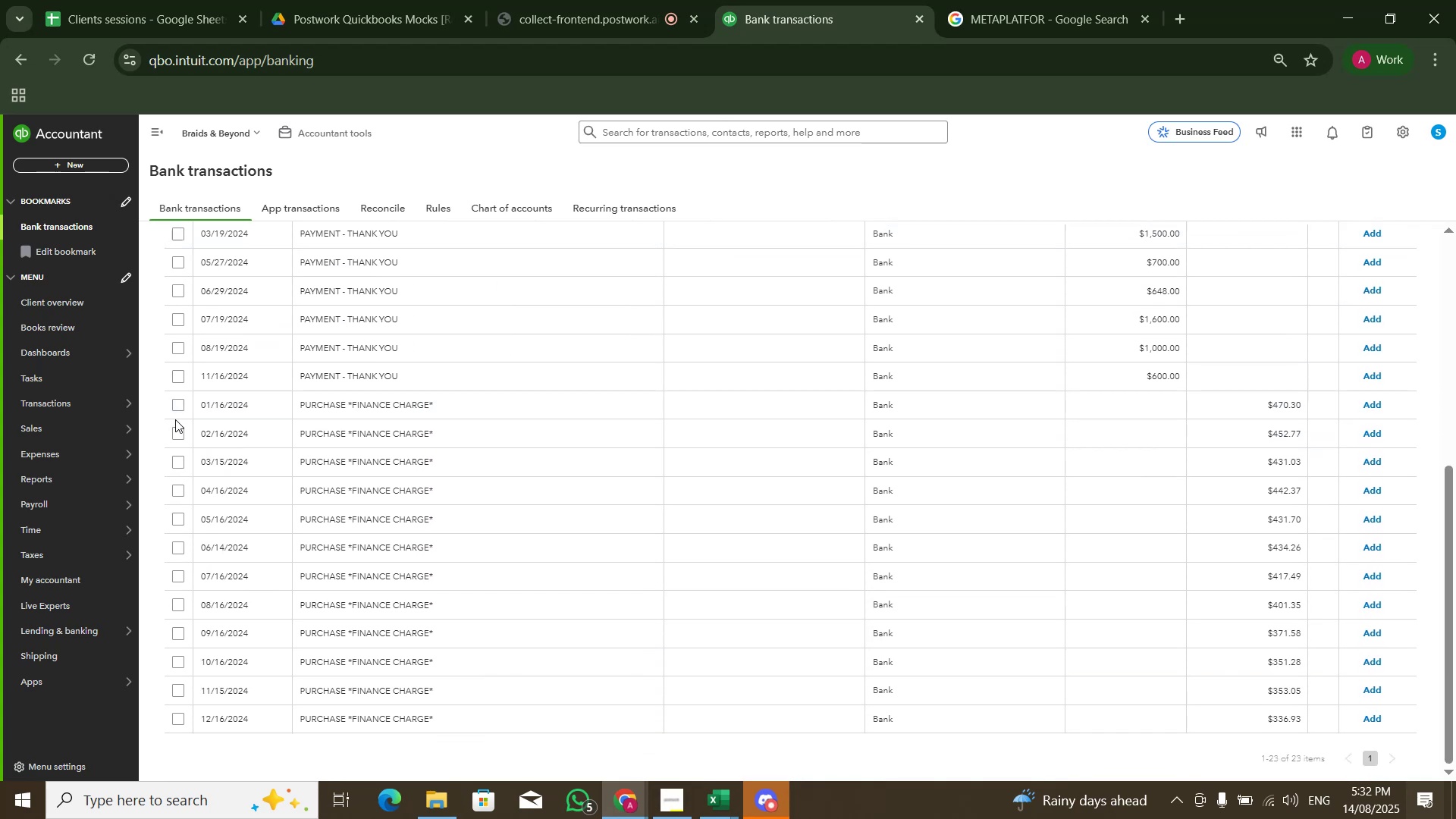 
left_click([174, 405])
 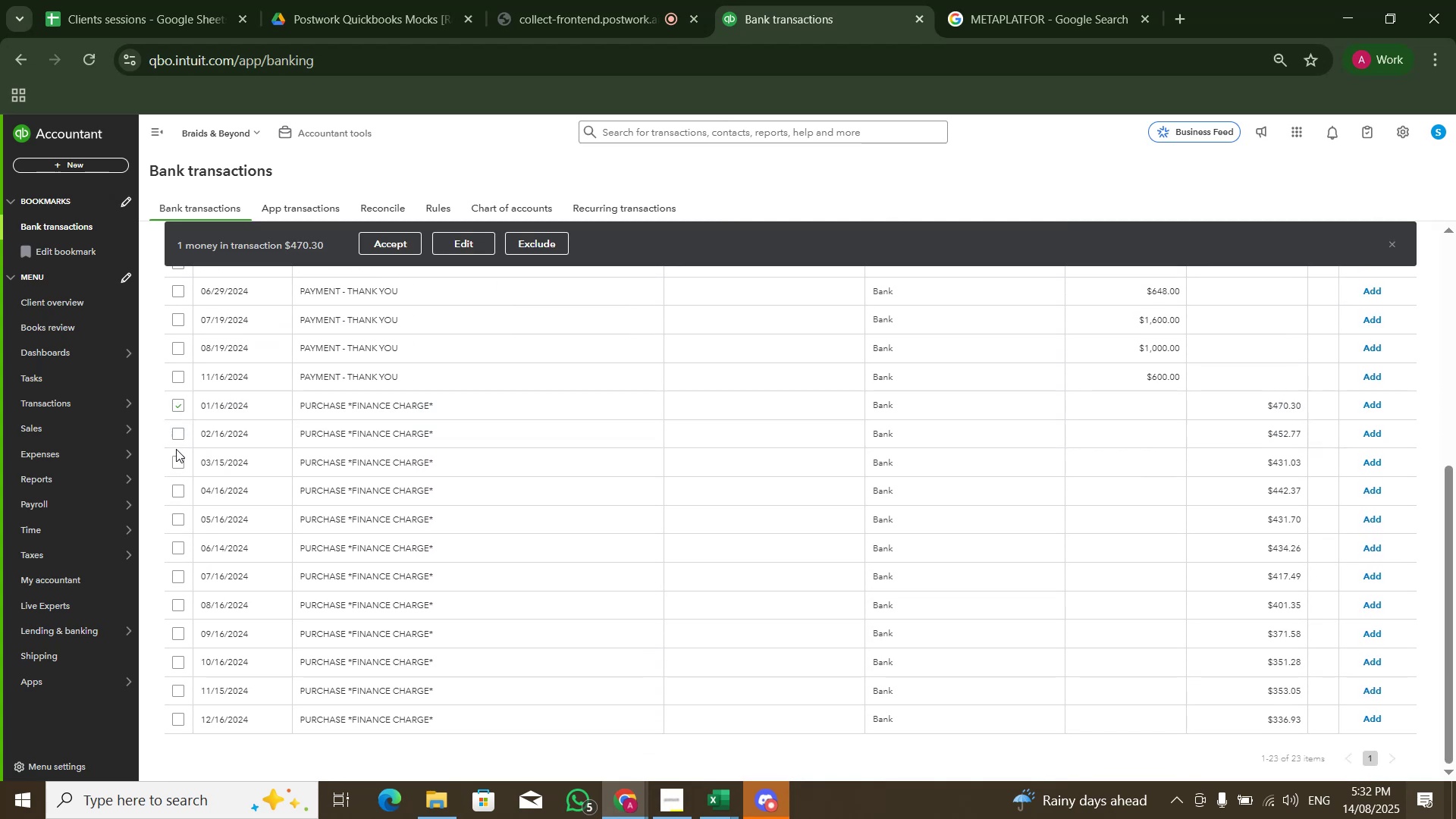 
double_click([180, 451])
 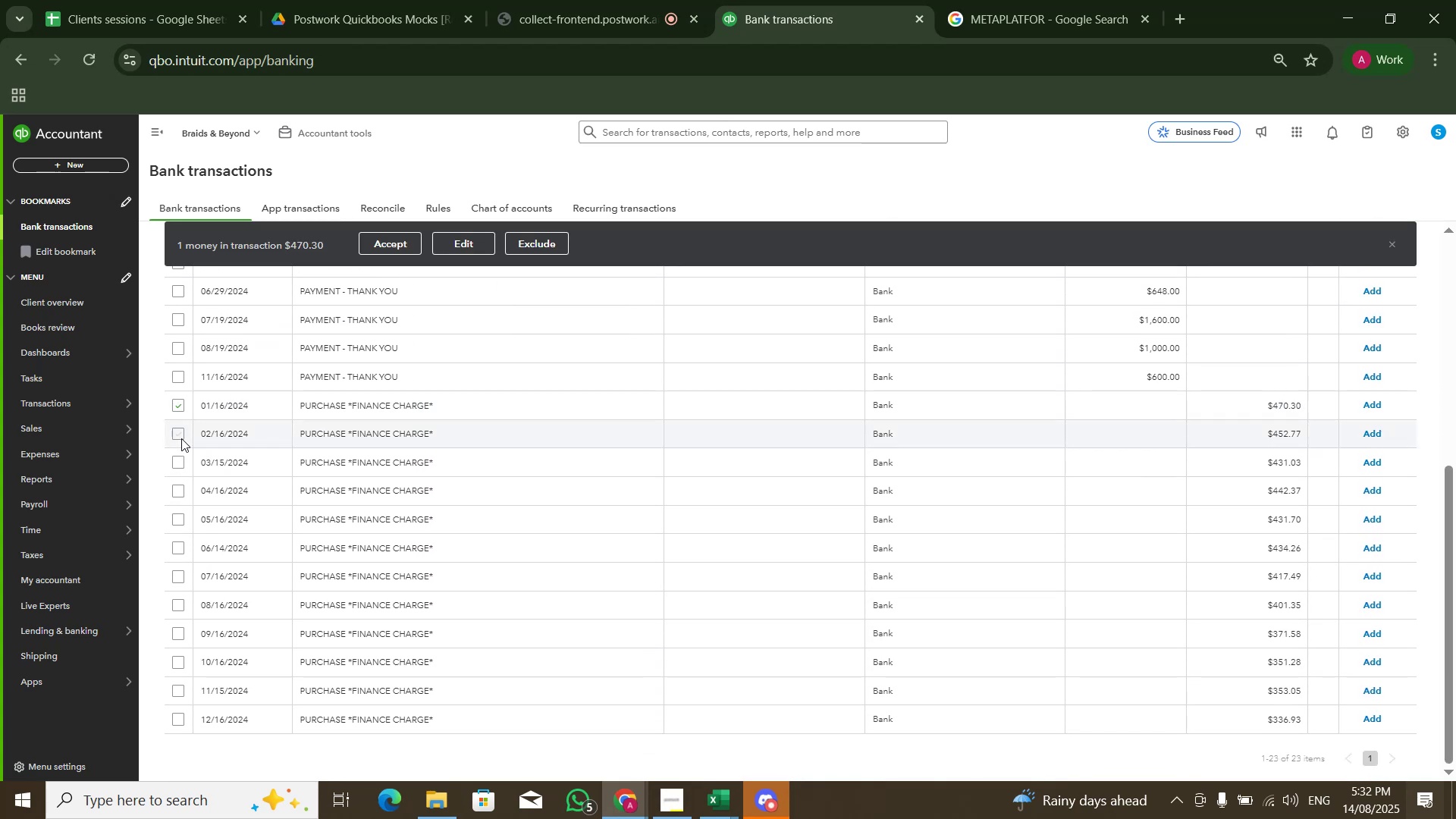 
triple_click([181, 438])
 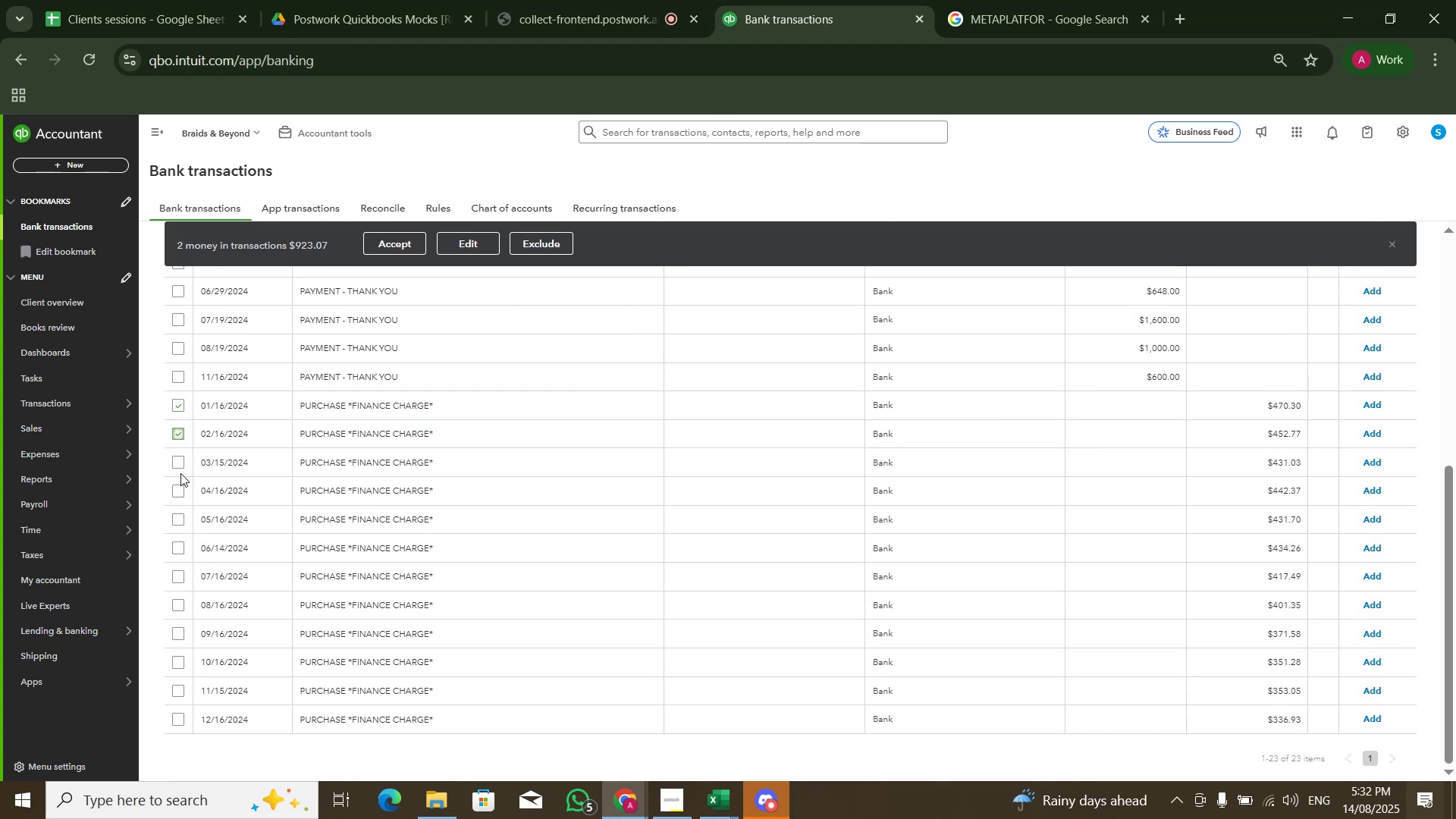 
triple_click([180, 473])
 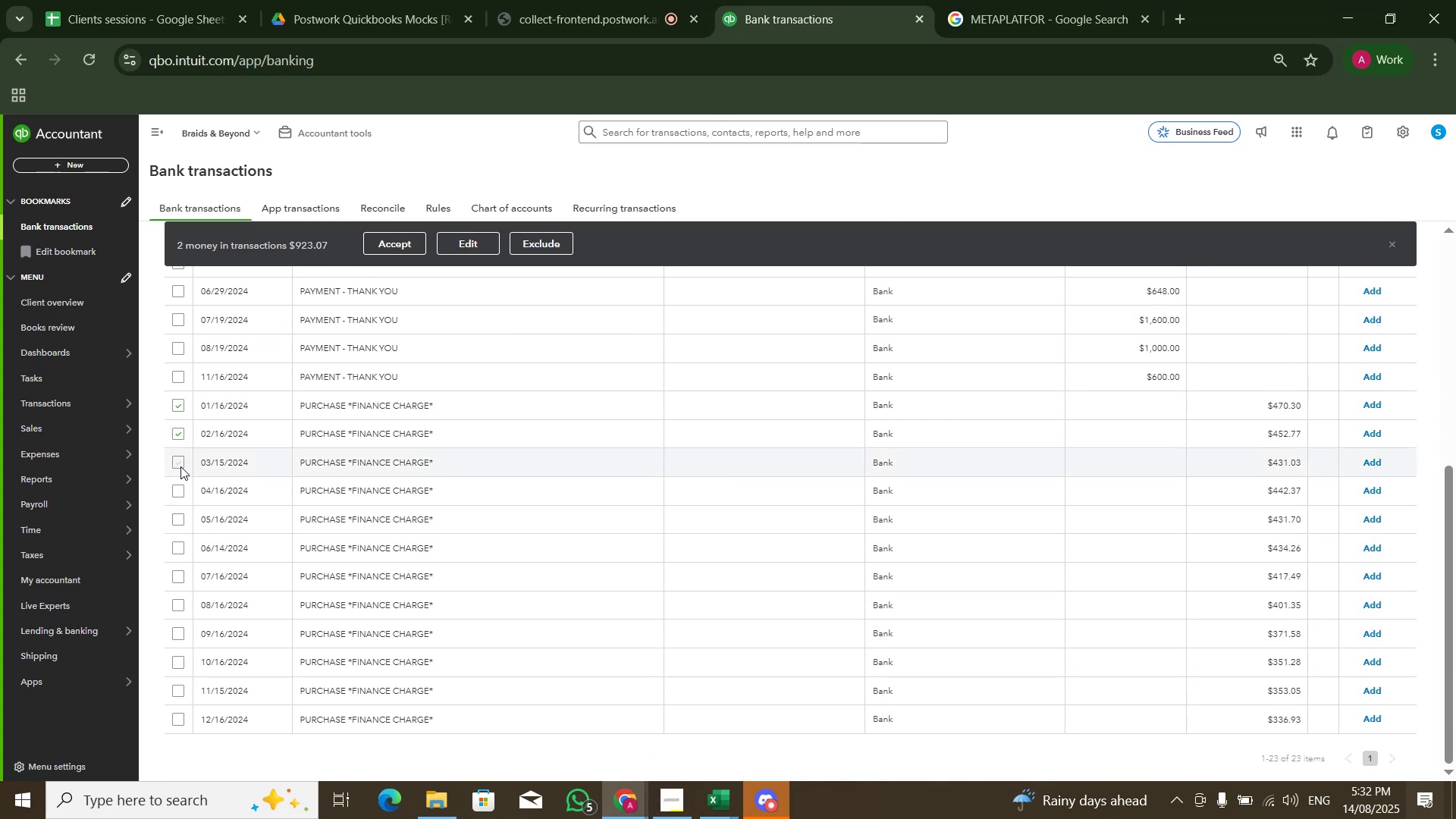 
triple_click([180, 466])
 